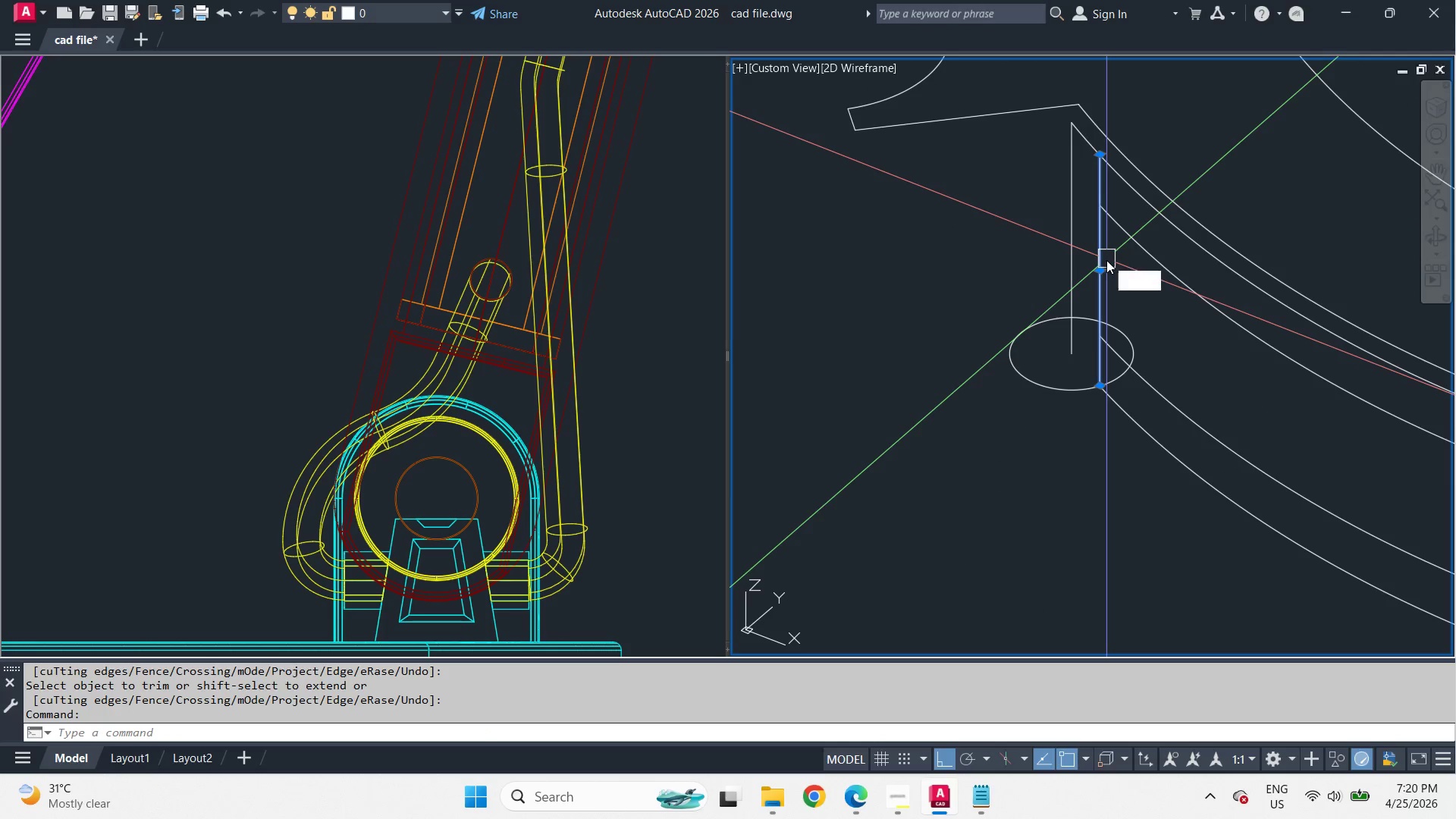 
key(E)
 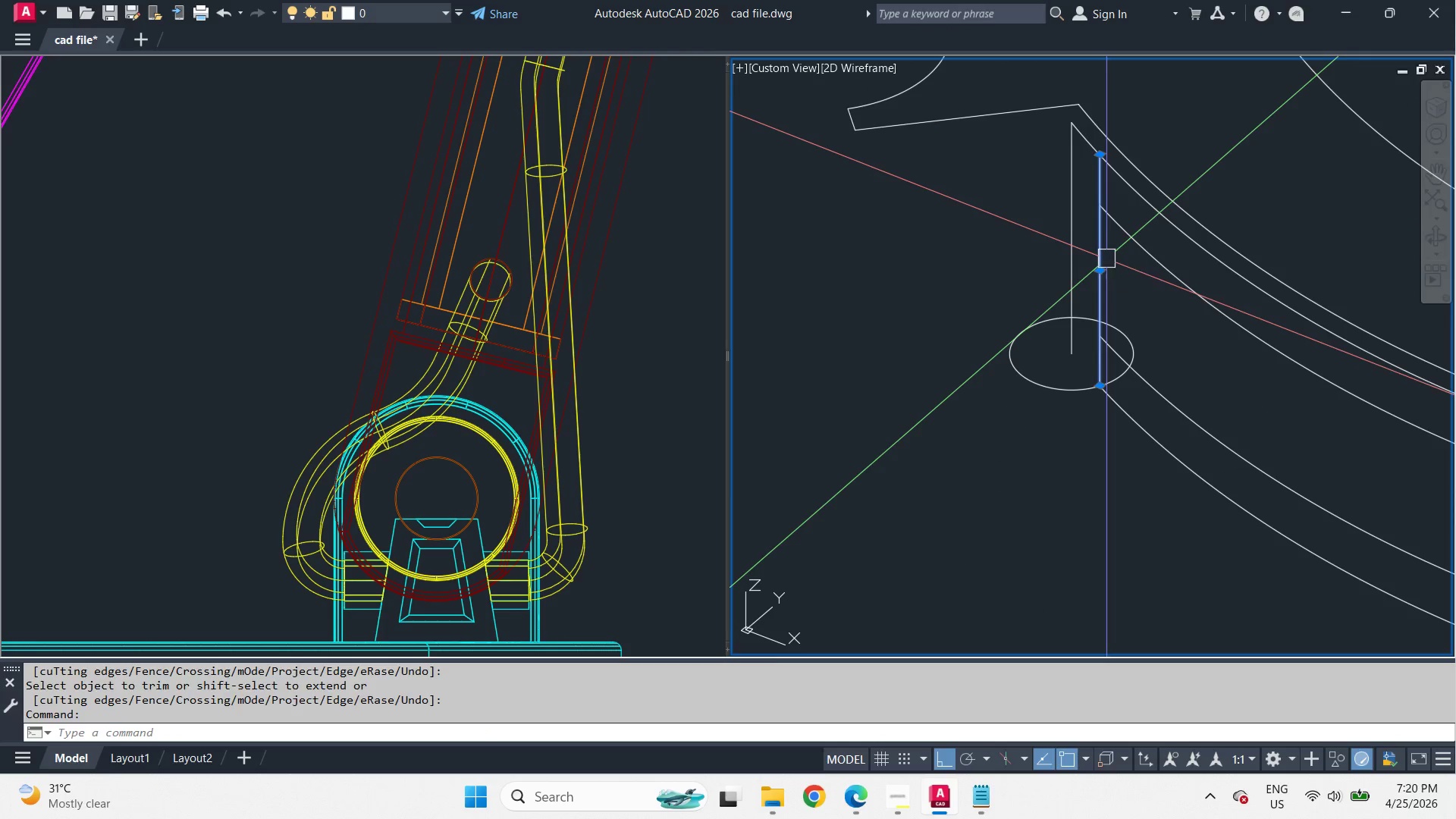 
key(Space)
 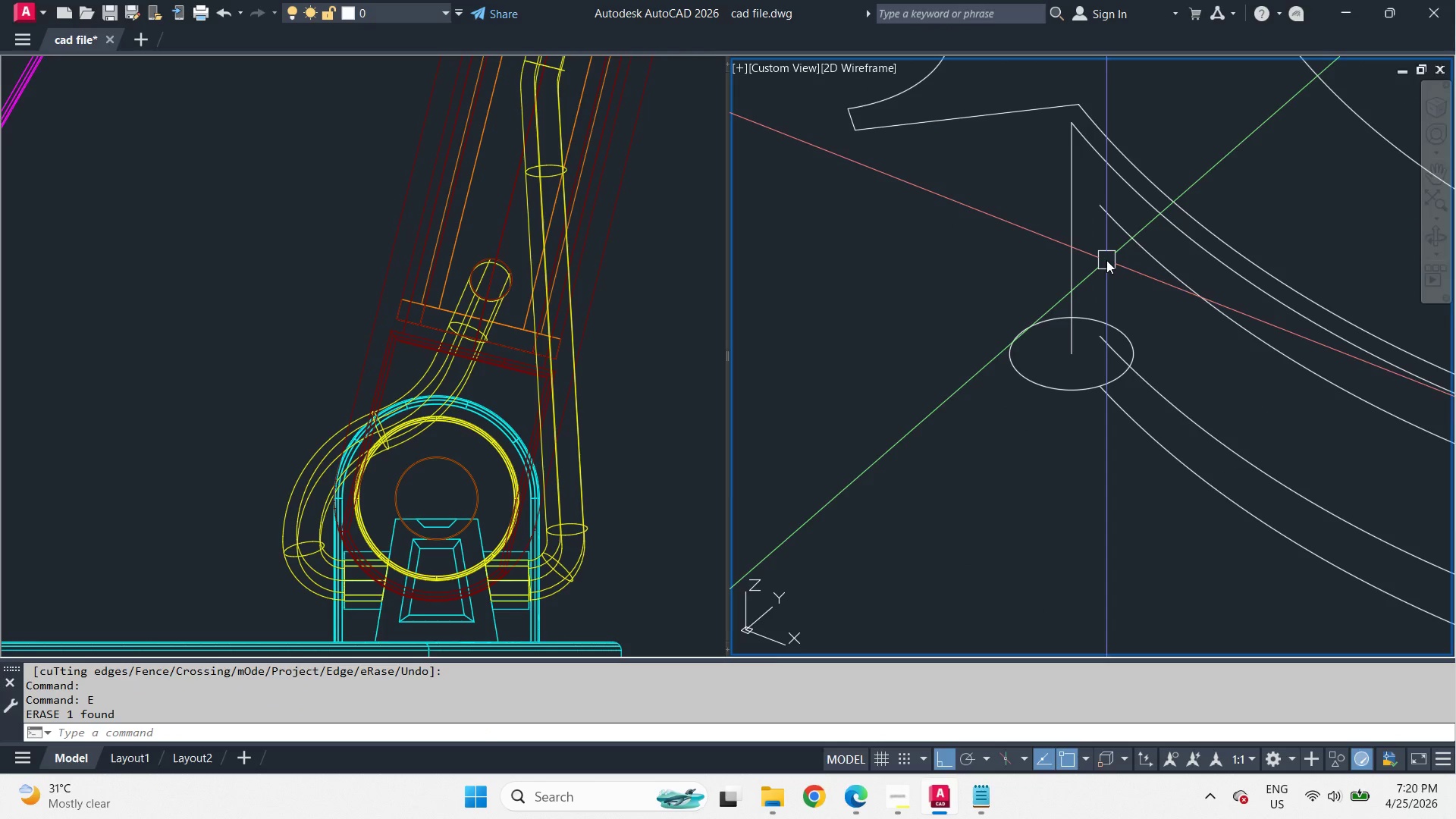 
scroll: coordinate [1096, 253], scroll_direction: down, amount: 2.0
 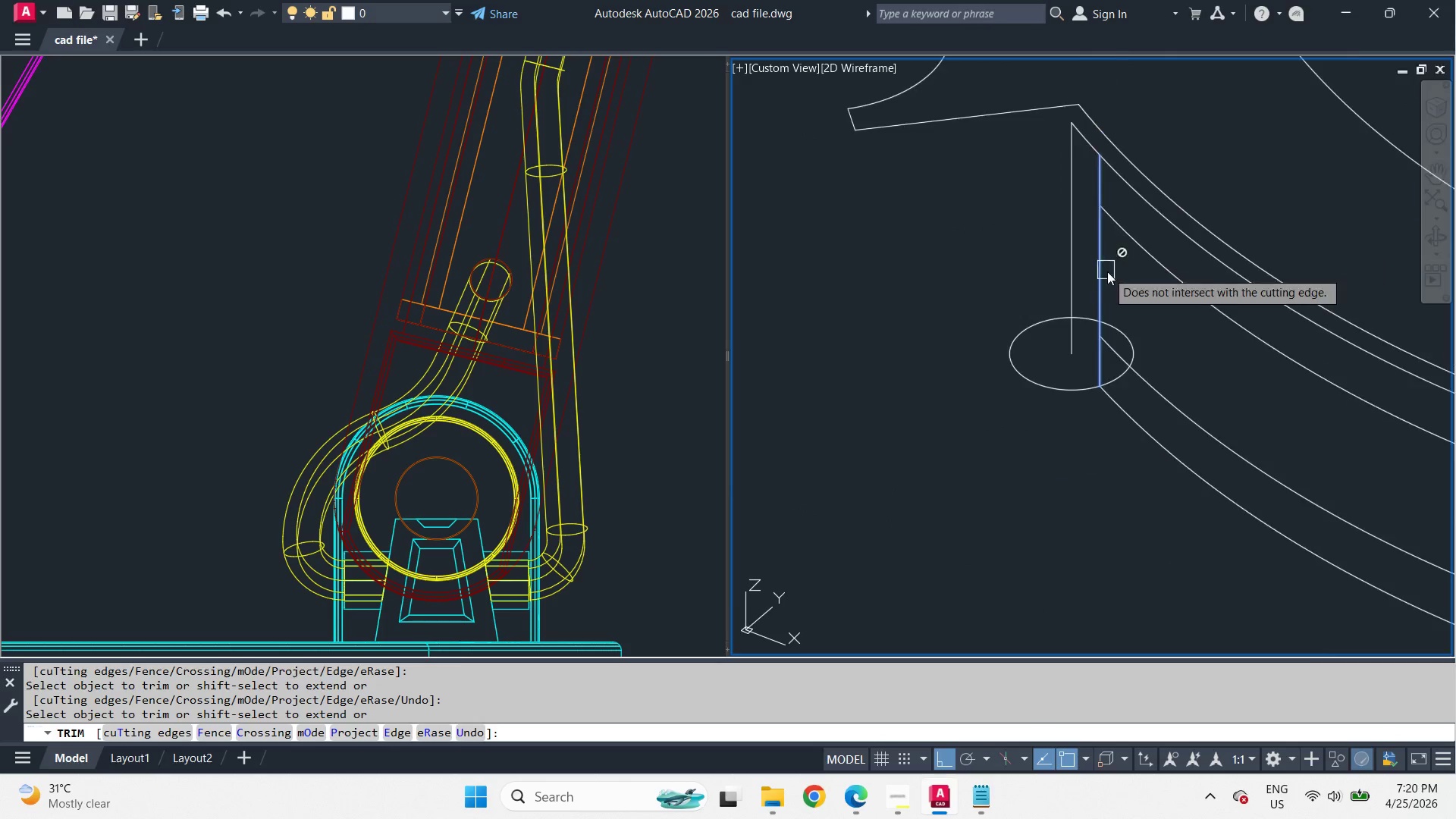 
key(L)
 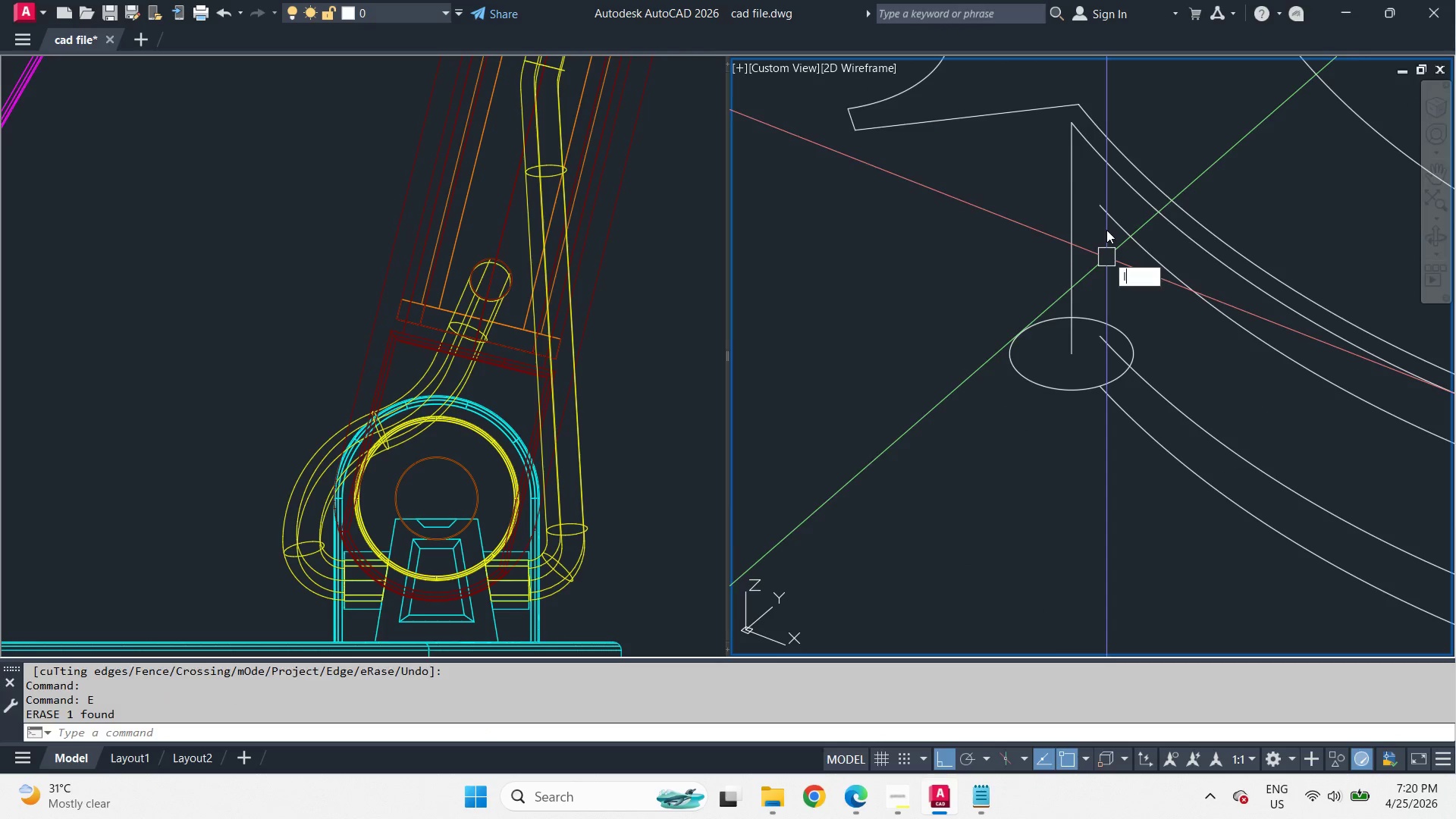 
key(Space)
 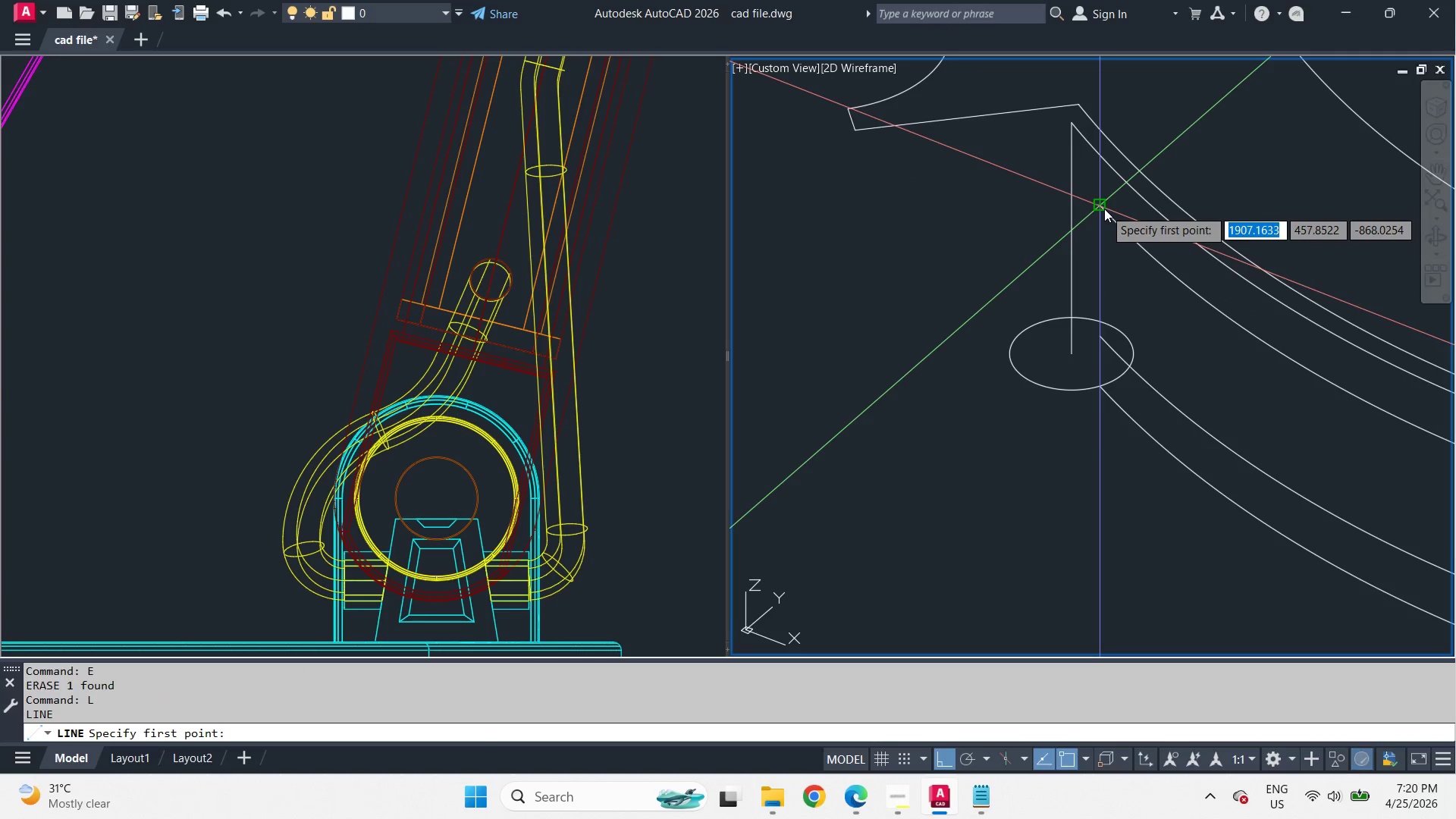 
left_click_drag(start_coordinate=[1104, 209], to_coordinate=[1104, 228])
 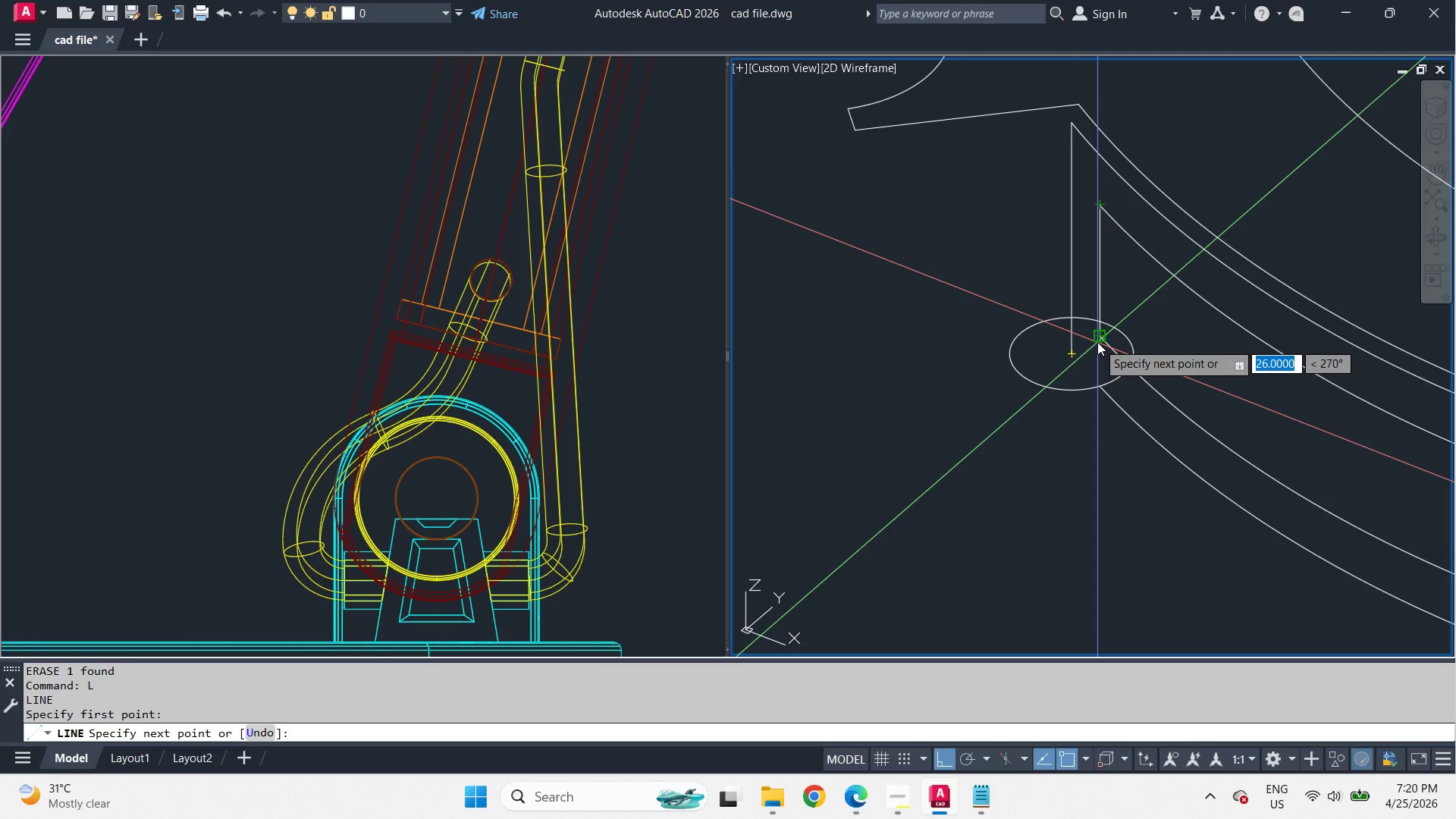 
left_click([1097, 342])
 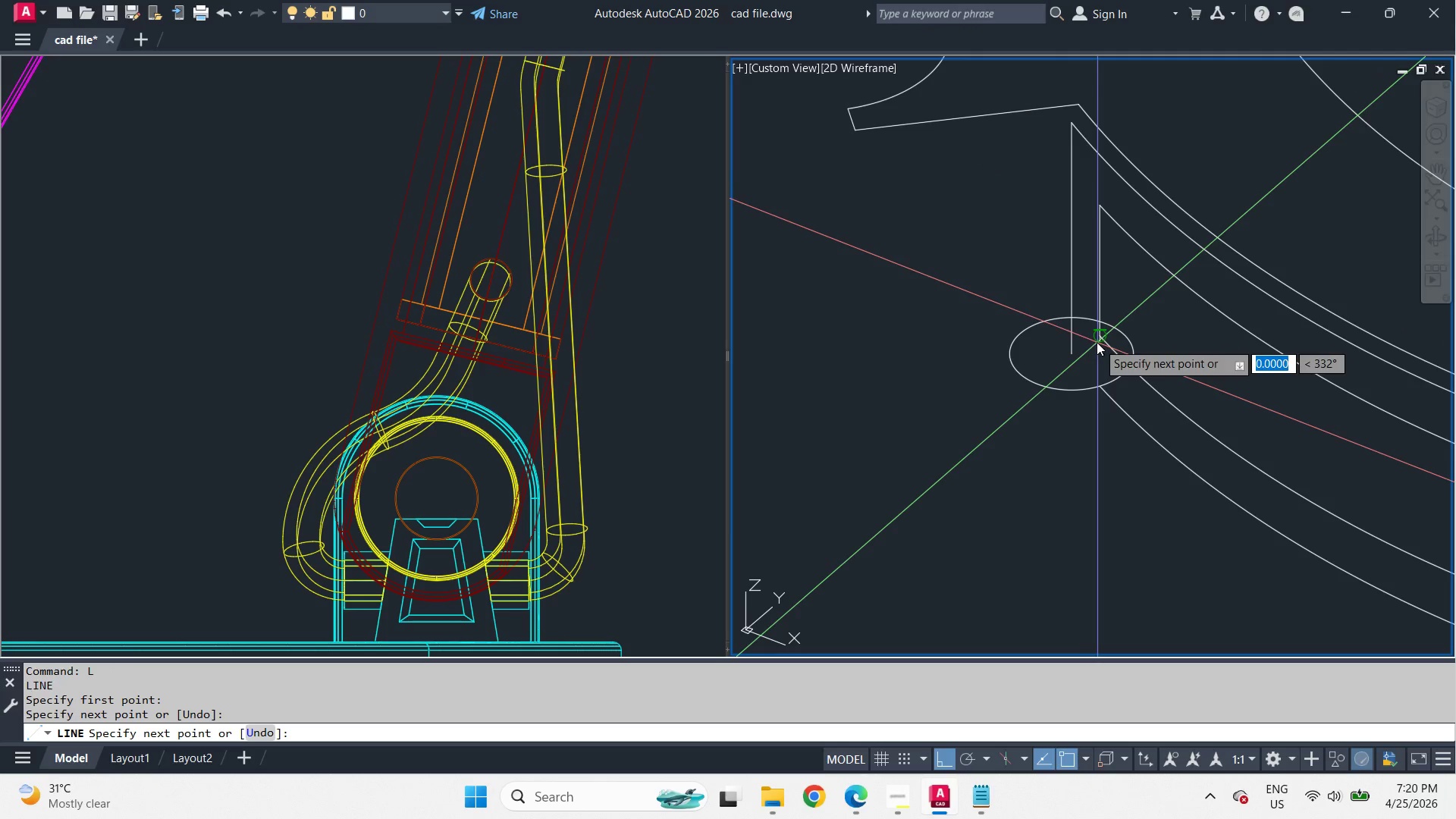 
key(Space)
 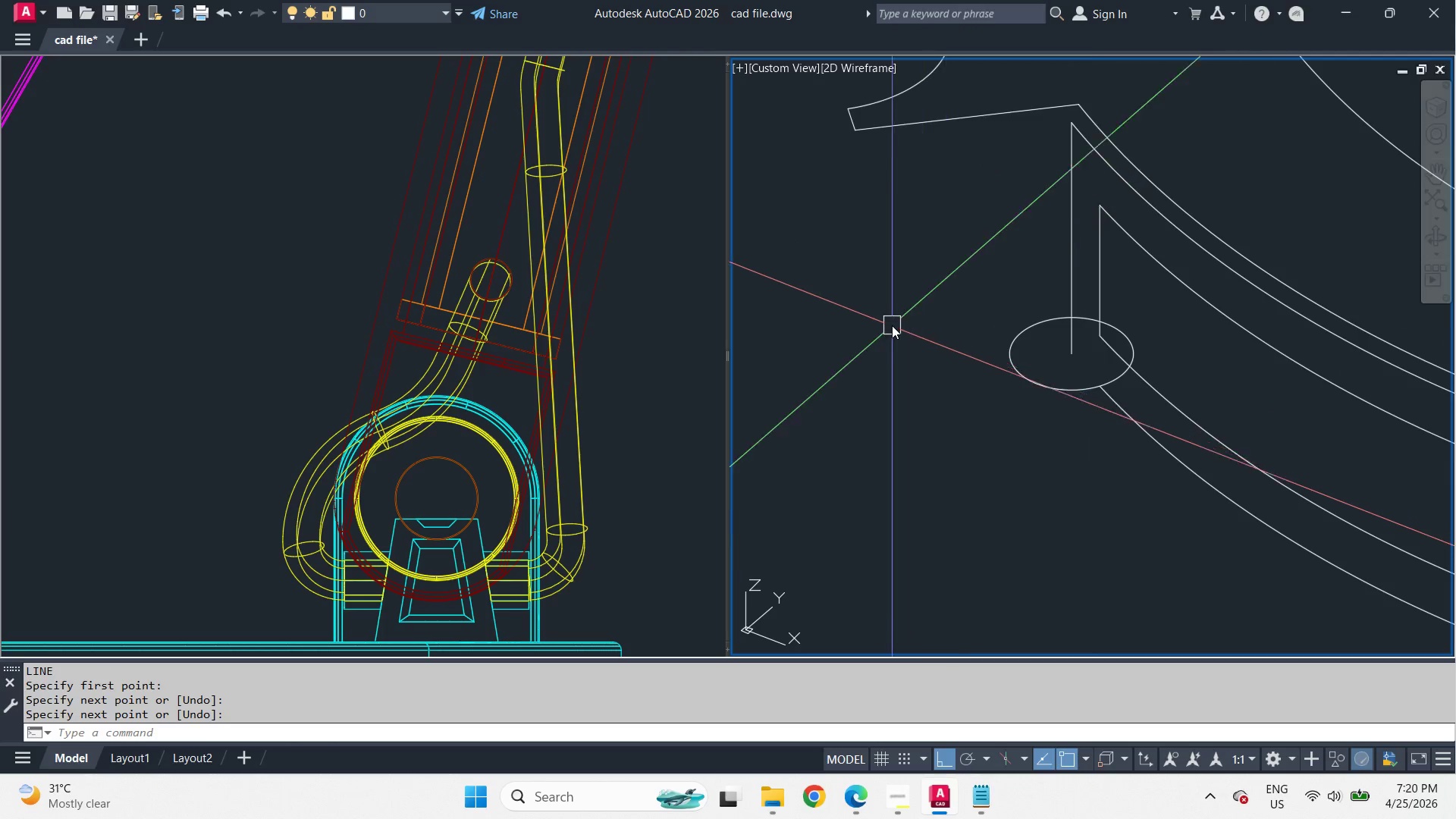 
key(E)
 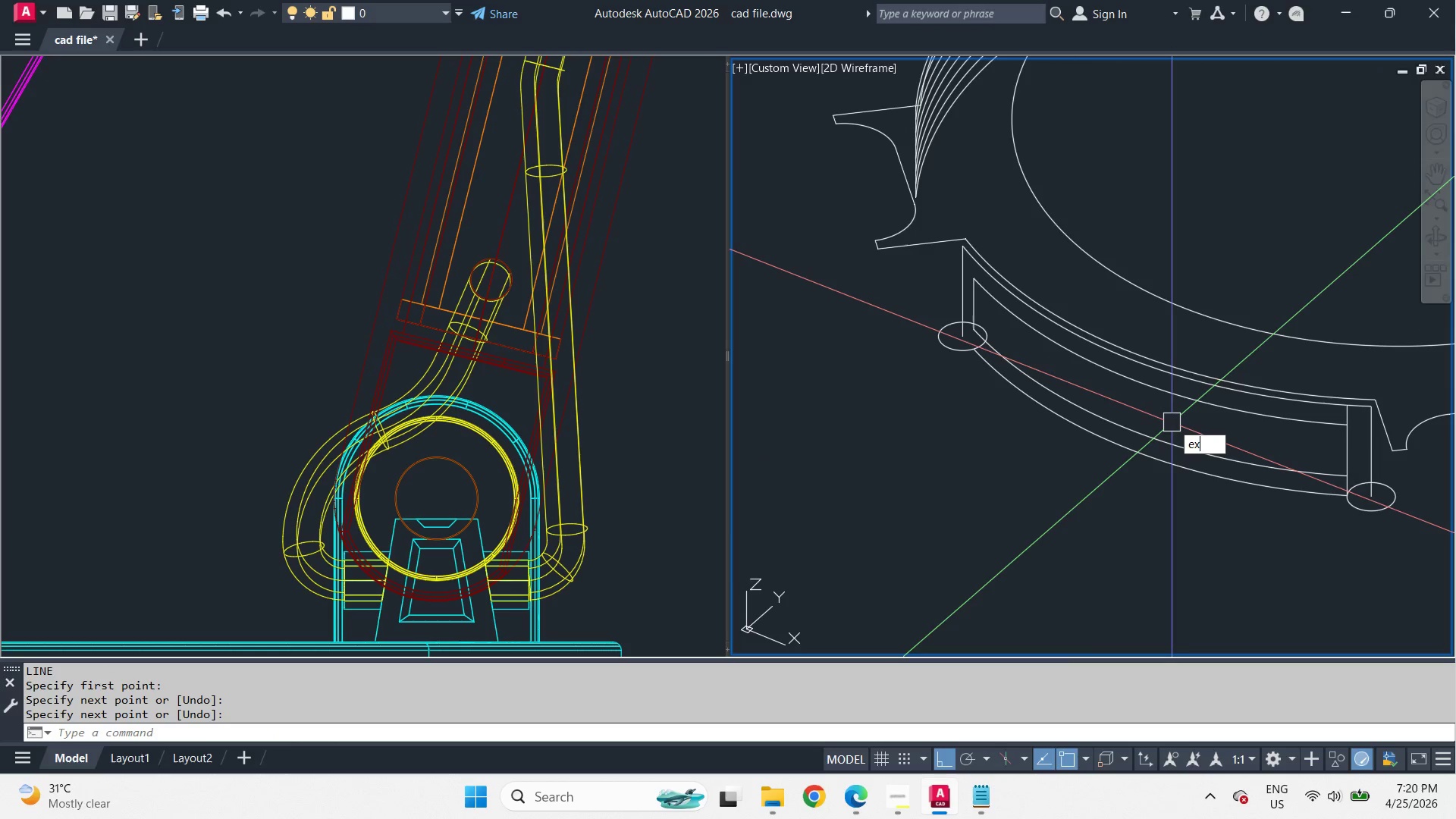 
scroll: coordinate [892, 325], scroll_direction: down, amount: 2.0
 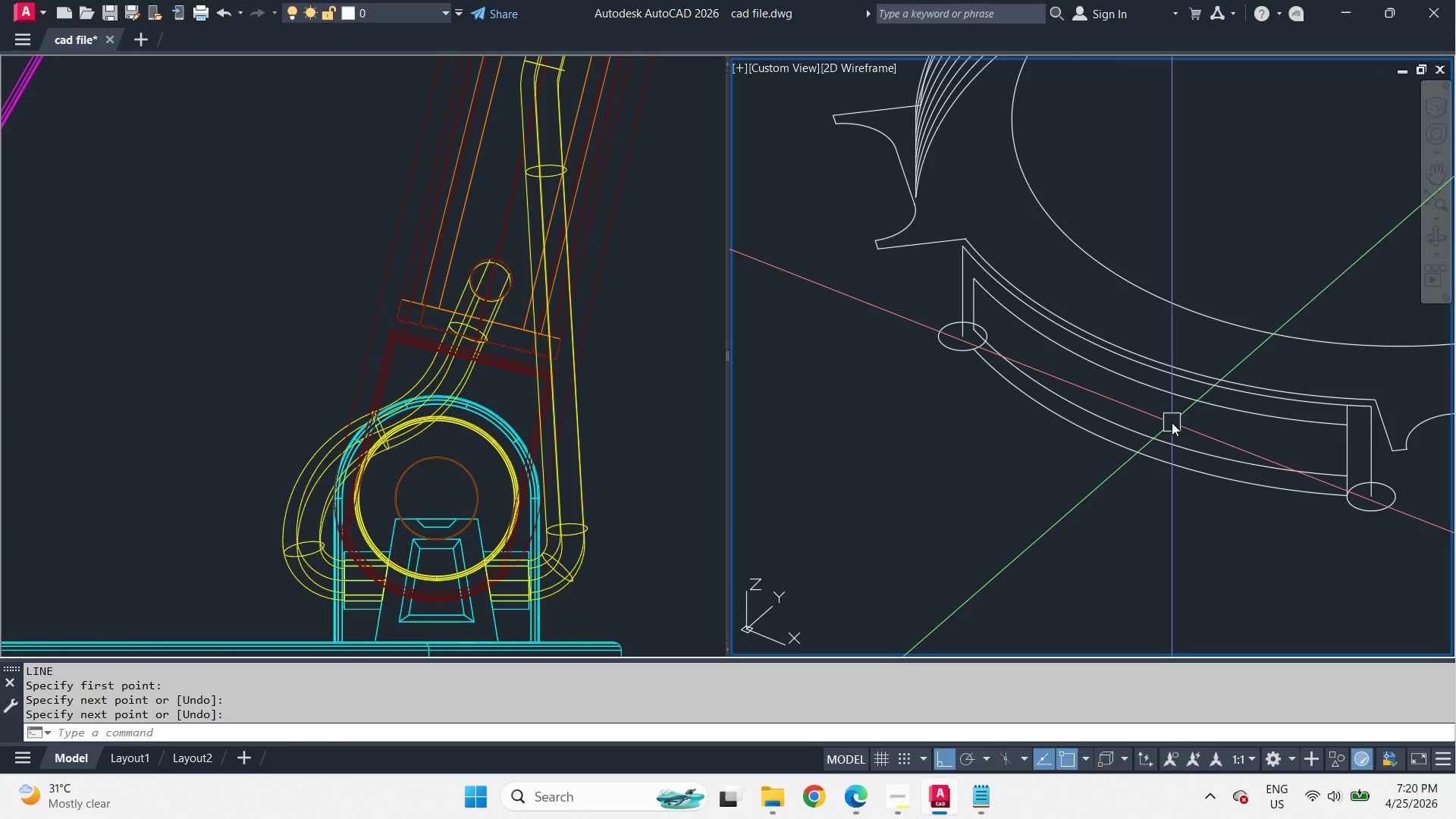 
type(xt )
 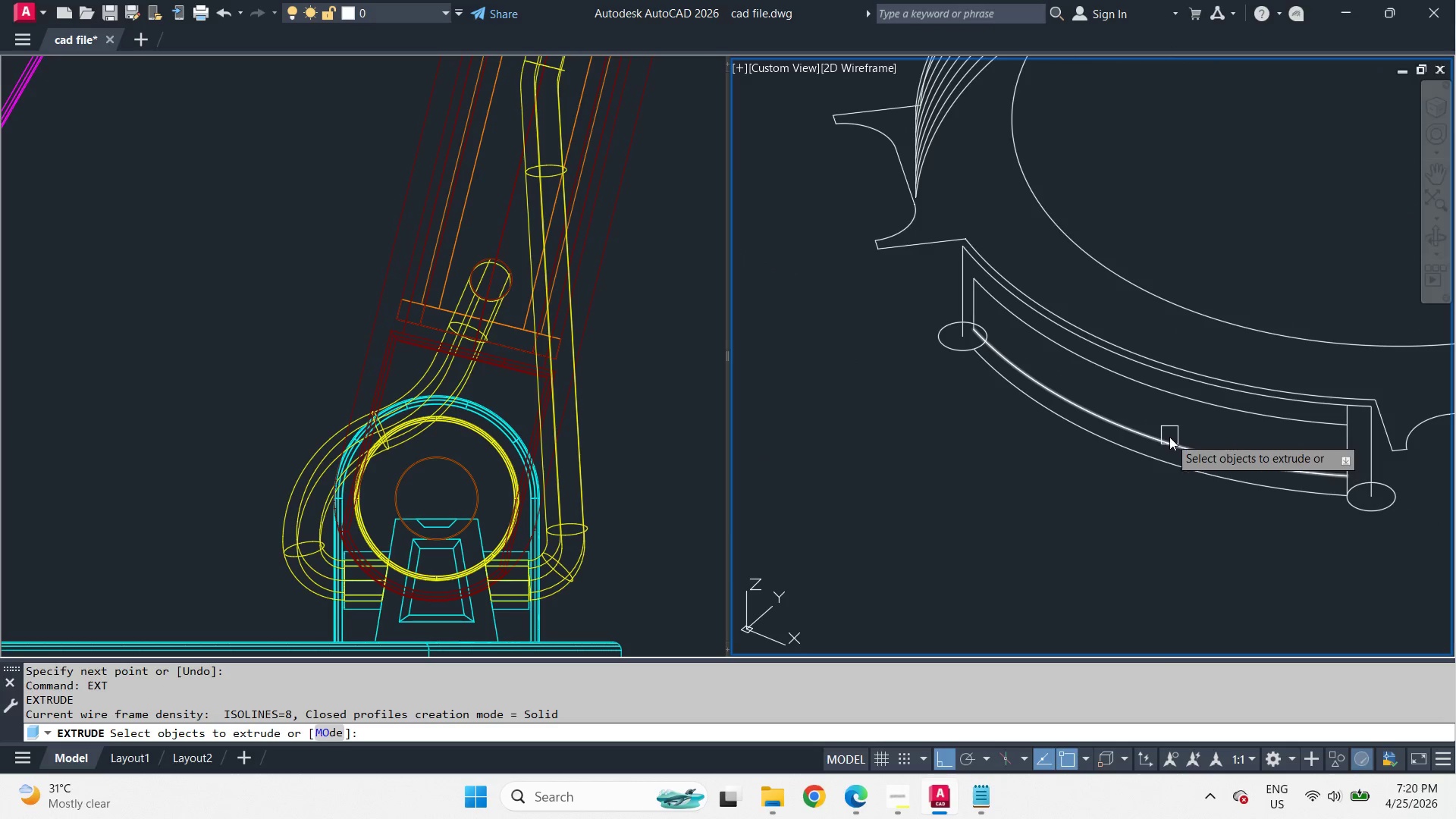 
left_click([1169, 439])
 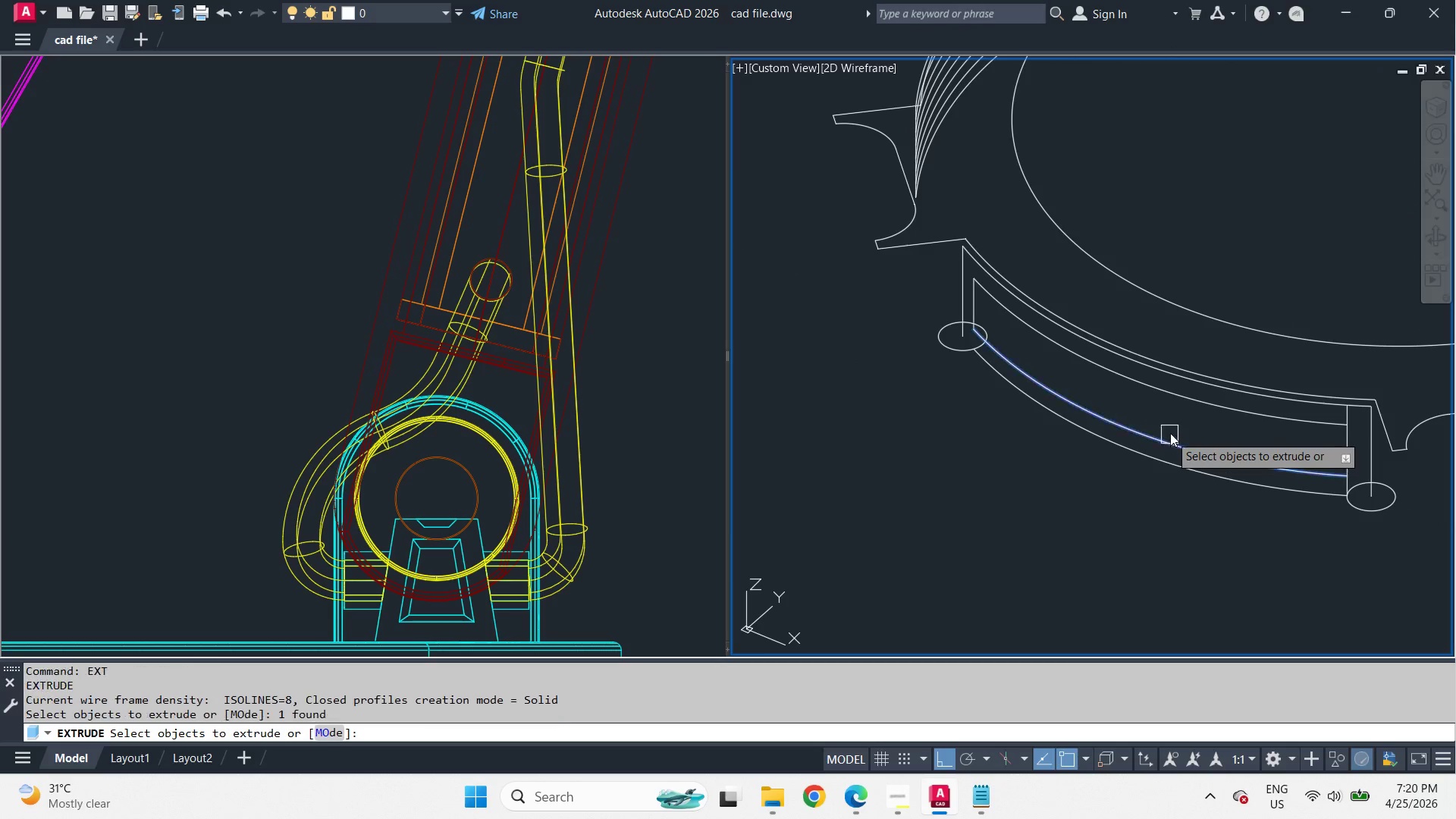 
key(Space)
 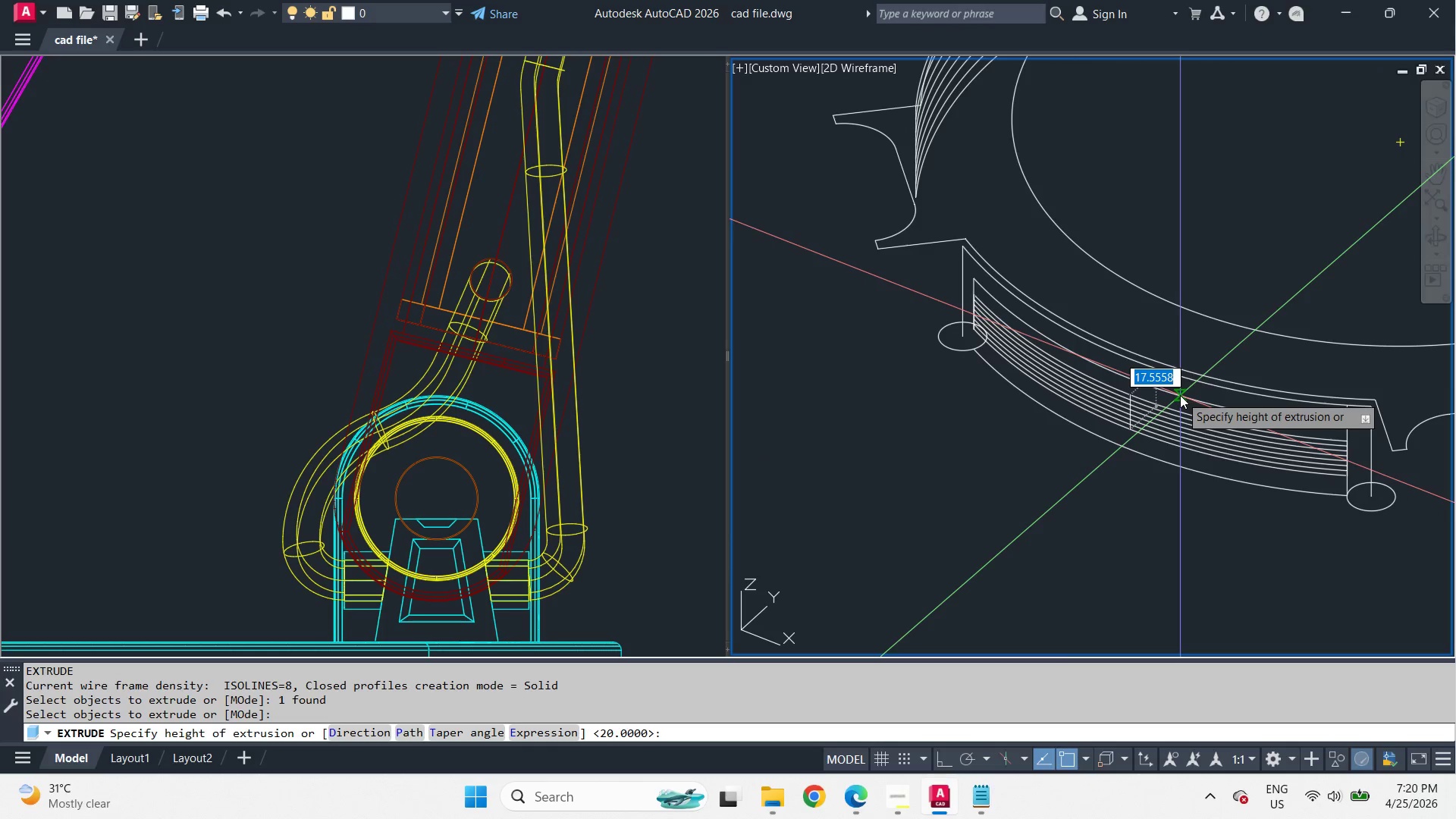 
left_click([1180, 395])
 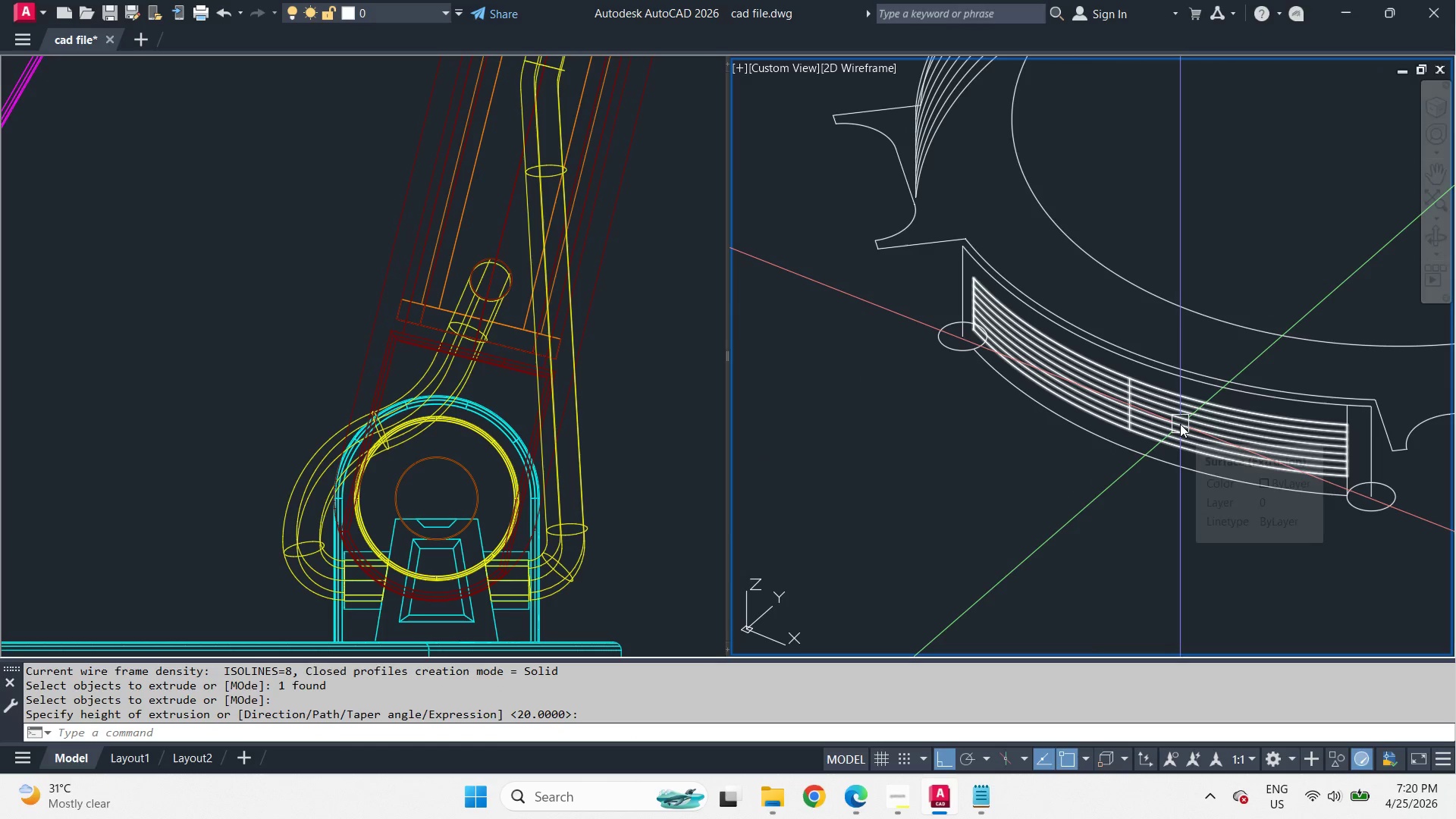 
type(ext )
 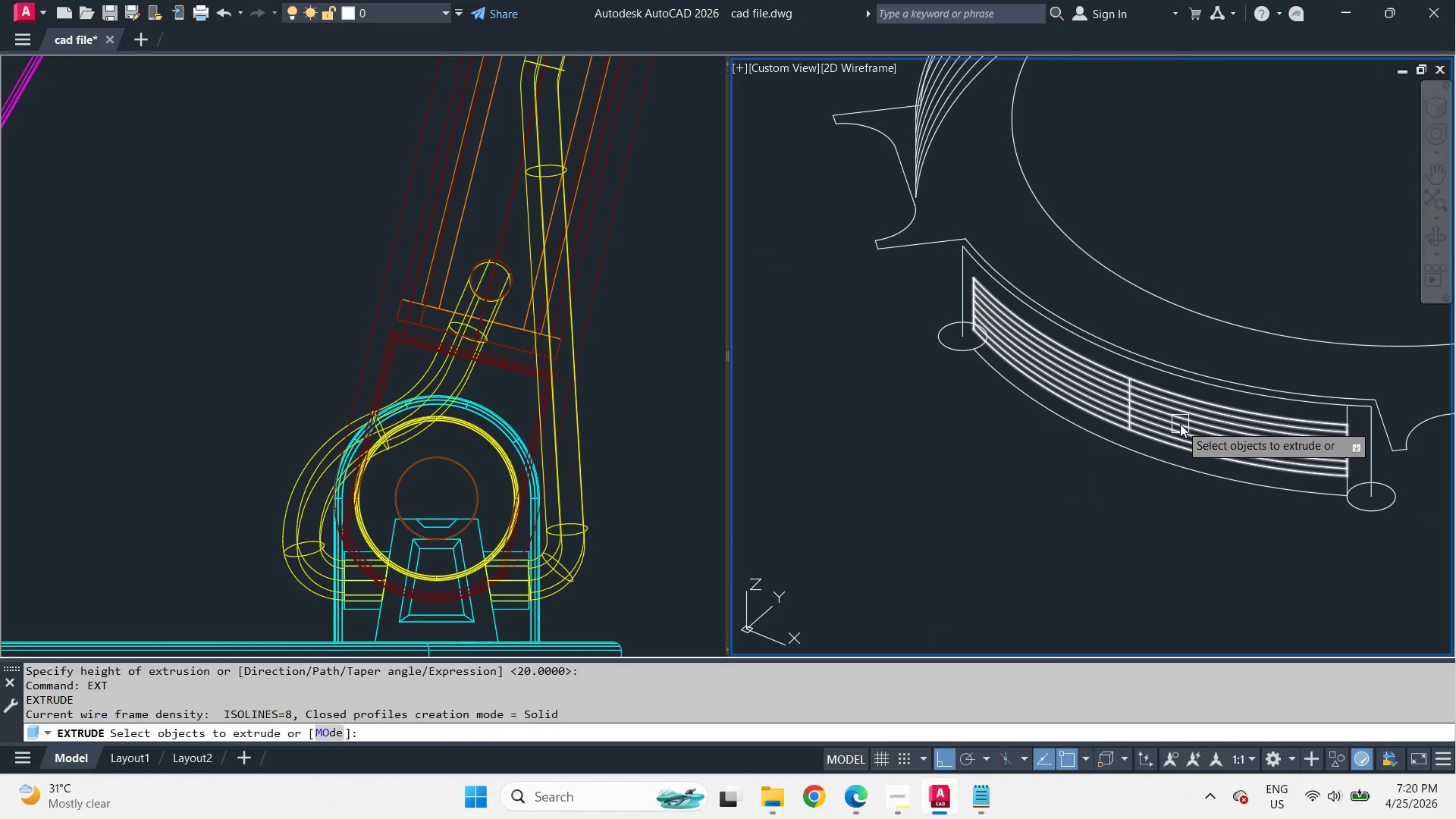 
left_click([1180, 424])
 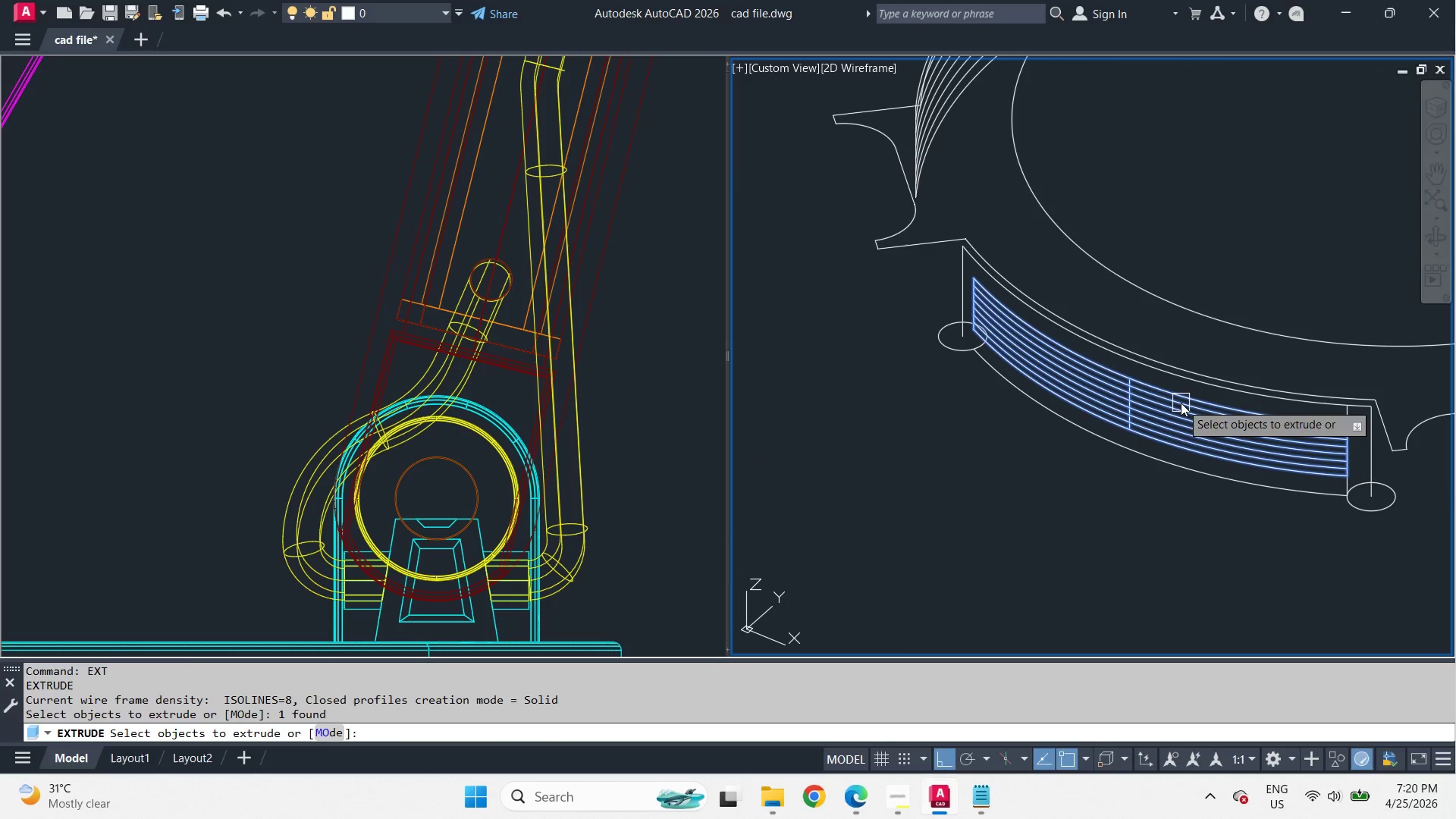 
key(Space)
 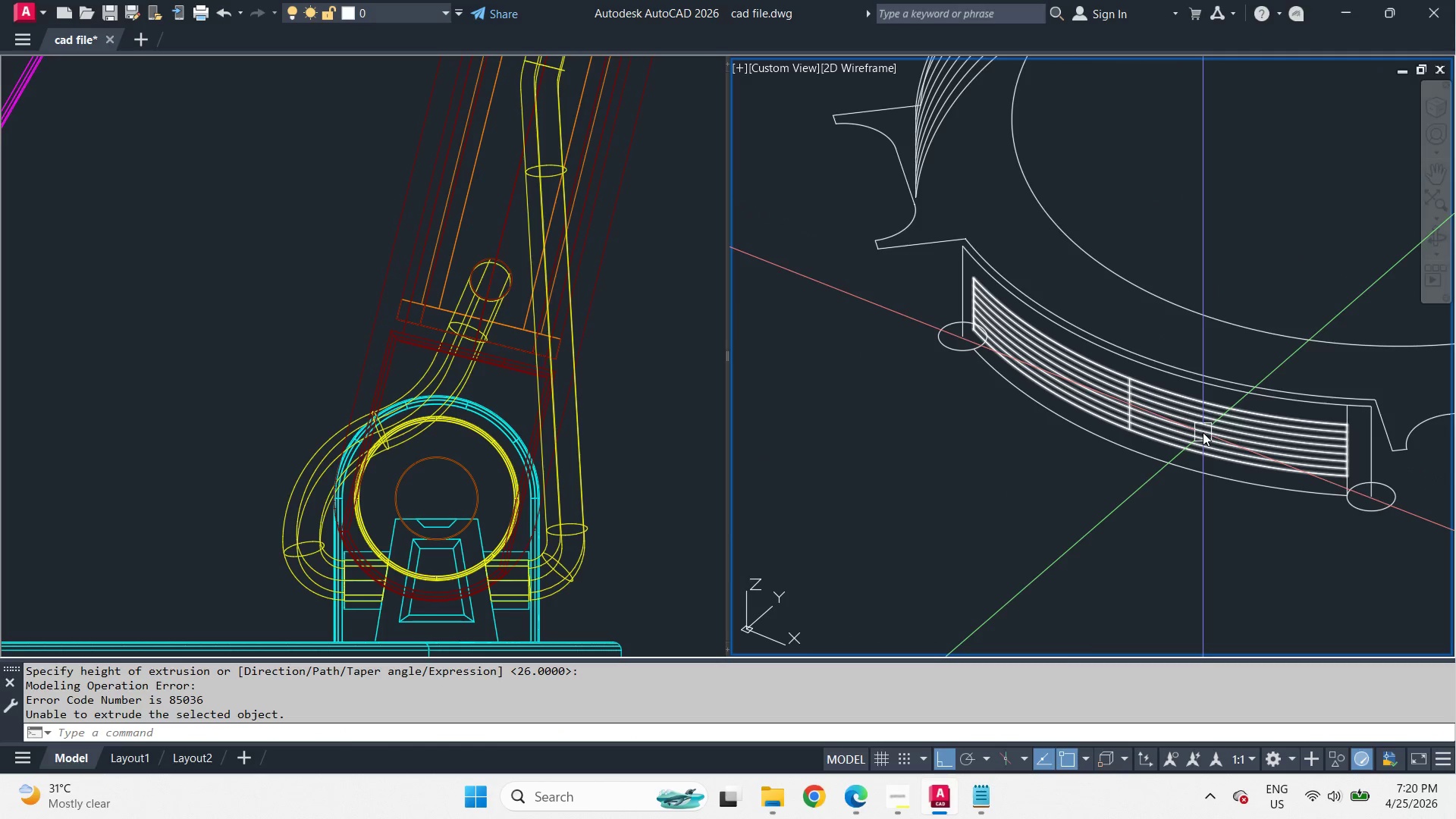 
left_click([1203, 432])
 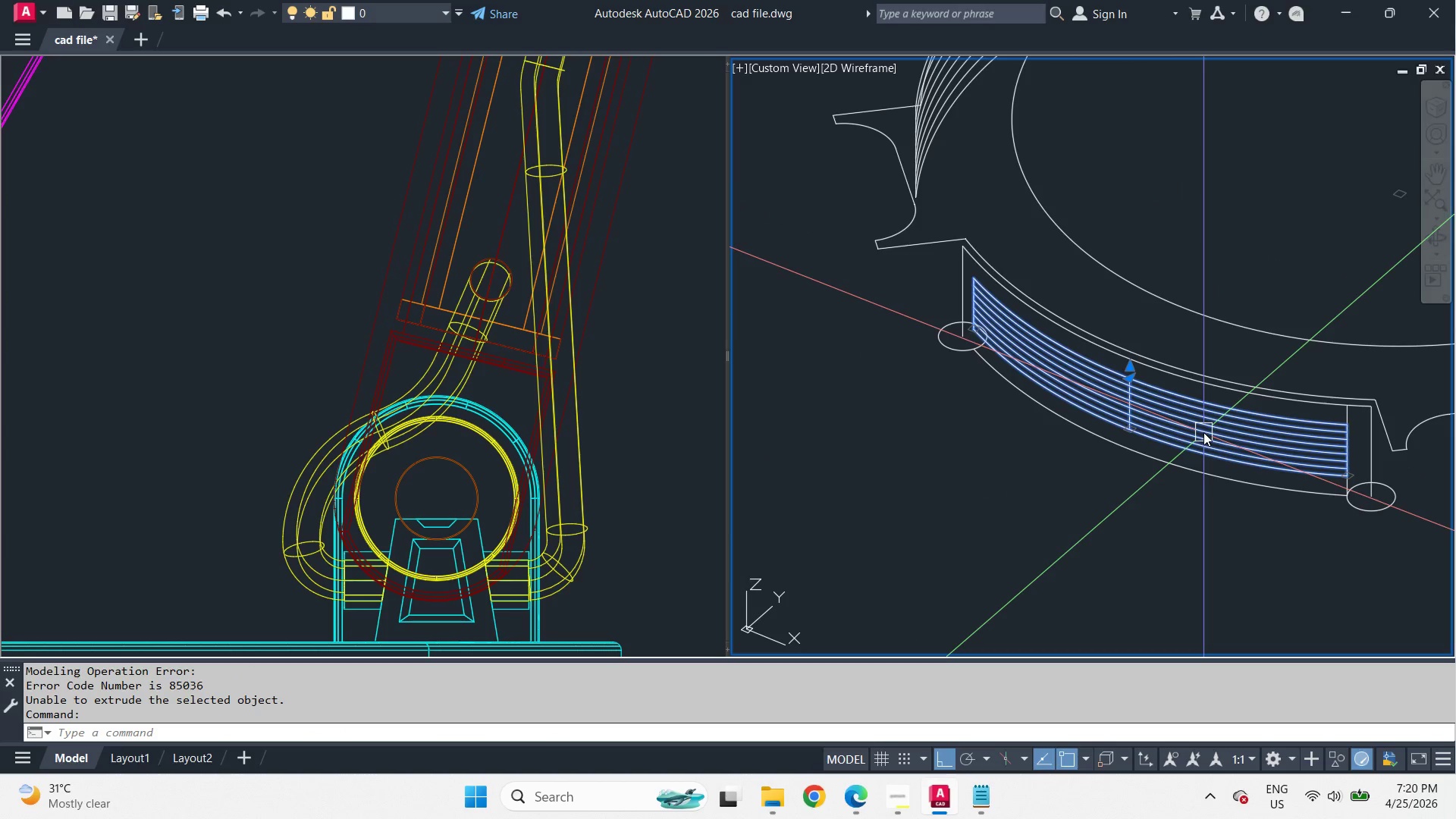 
type(re )
 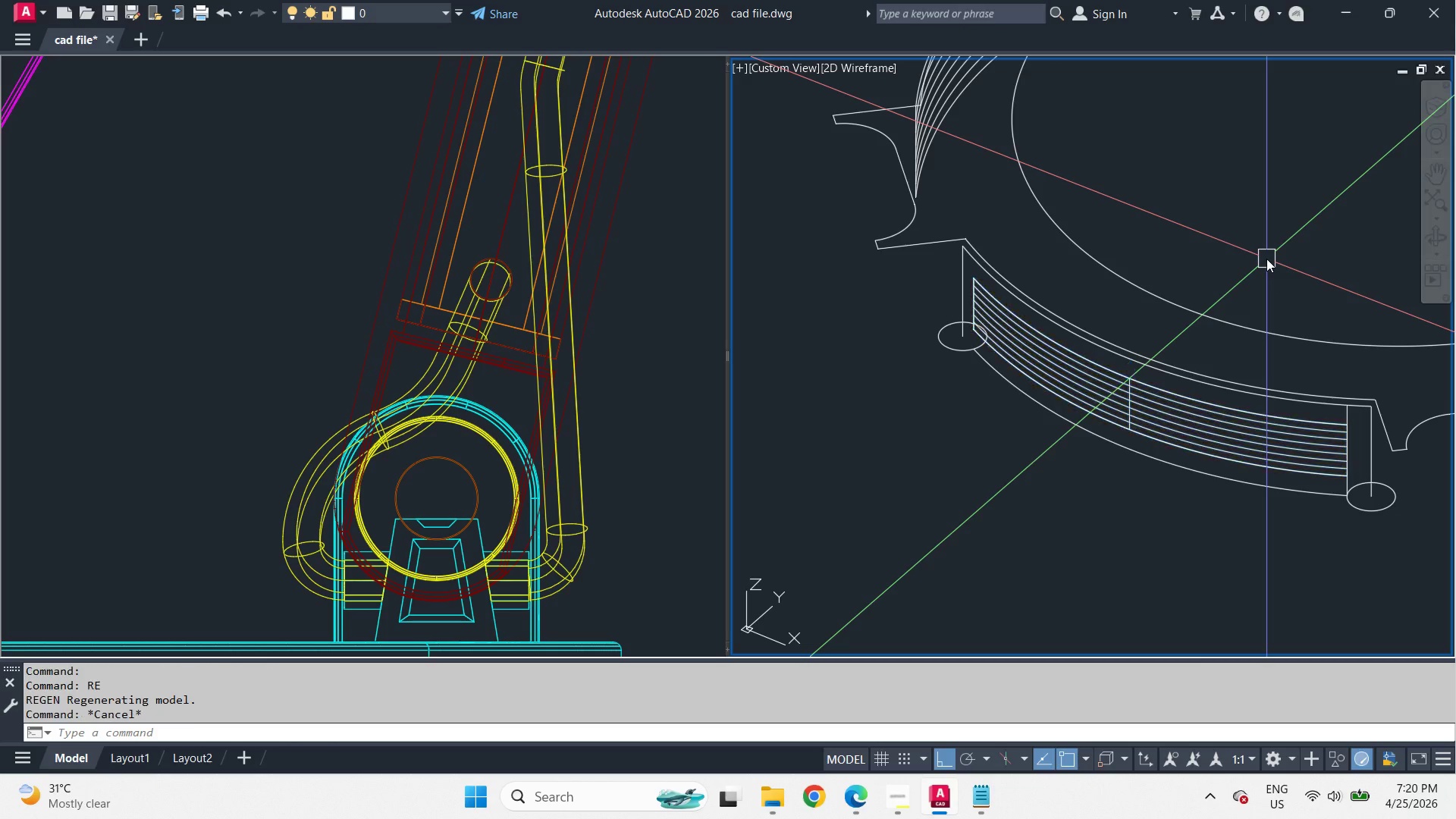 
key(Escape)
 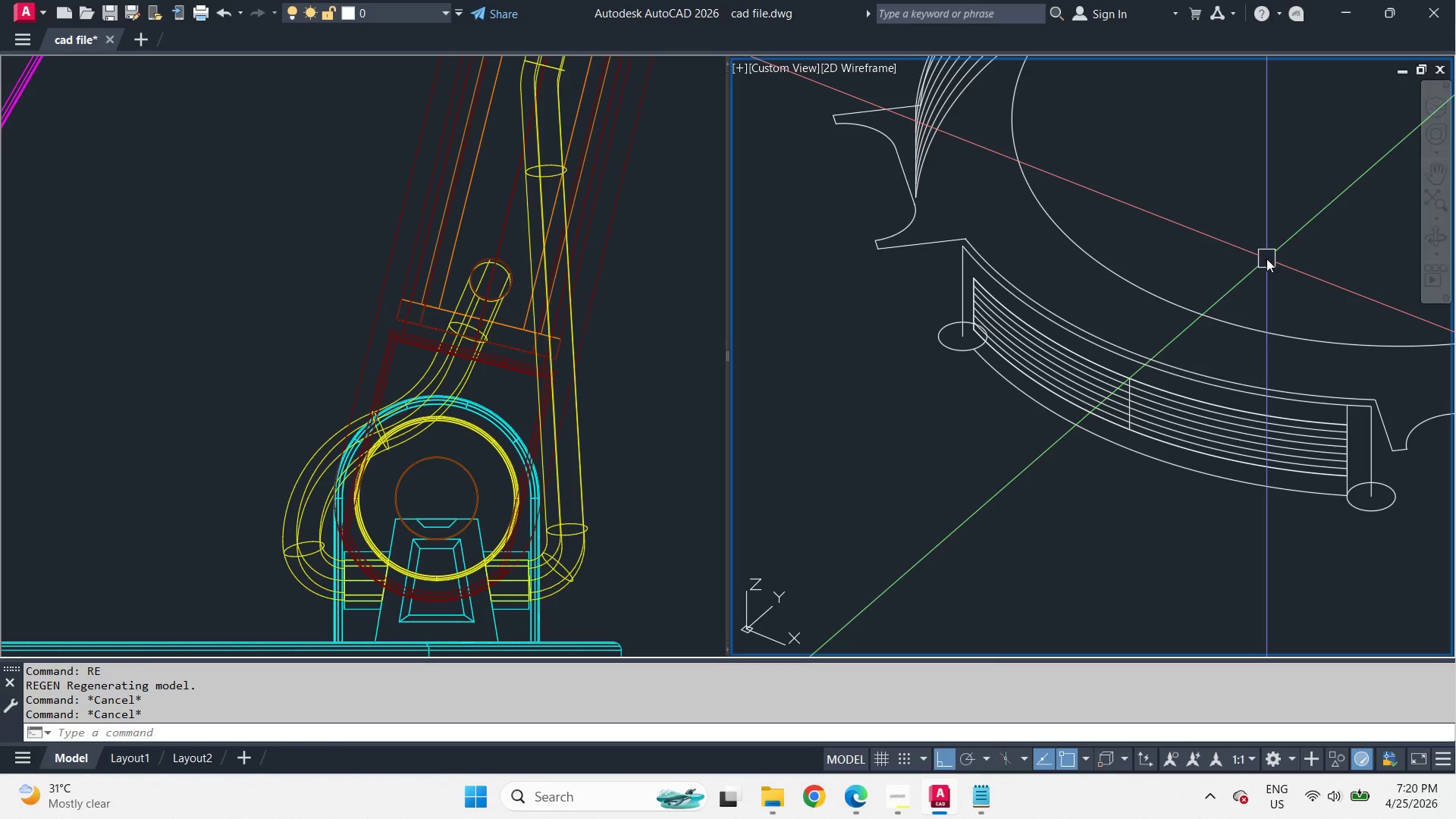 
key(Escape)
 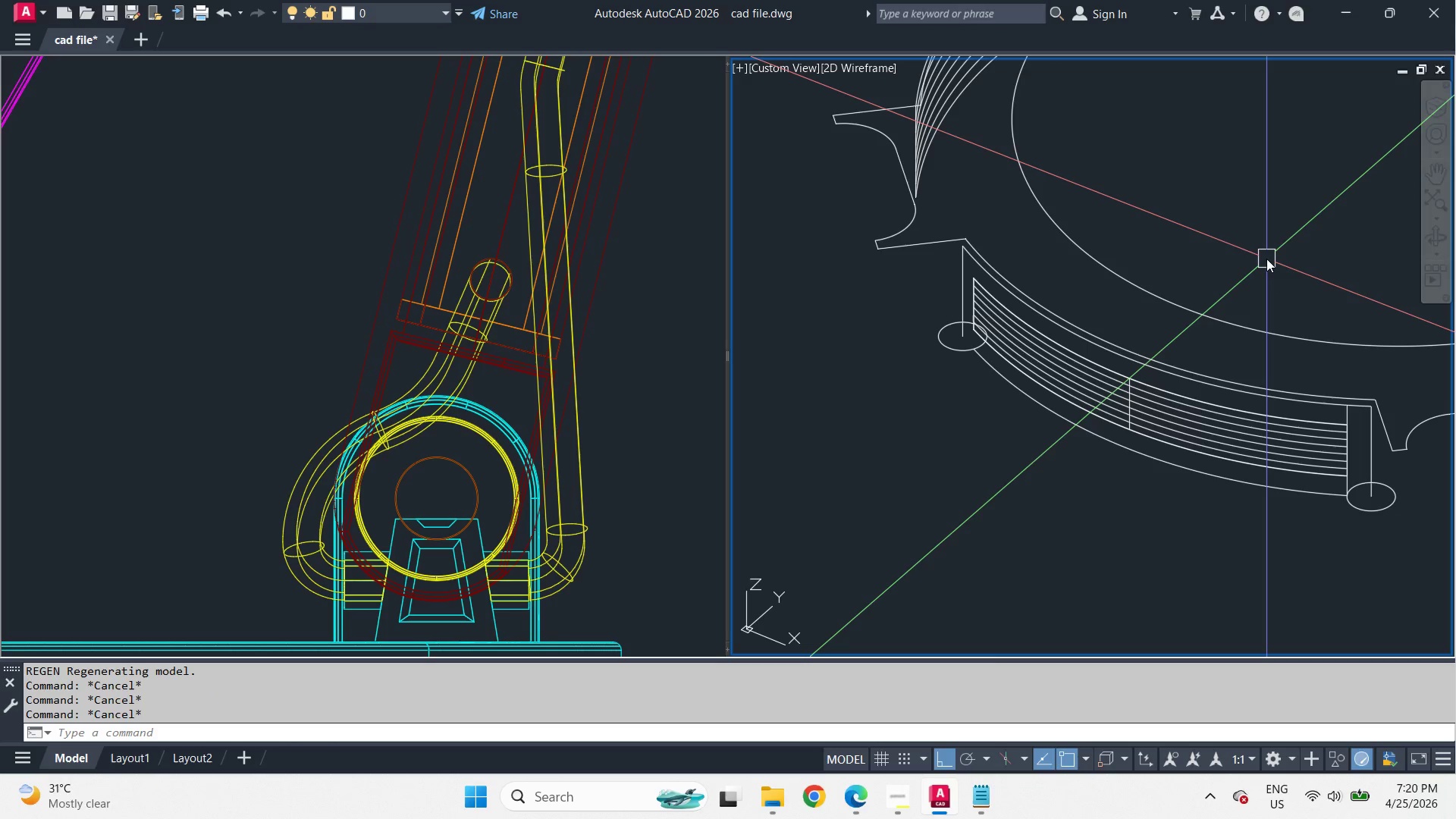 
key(Escape)
 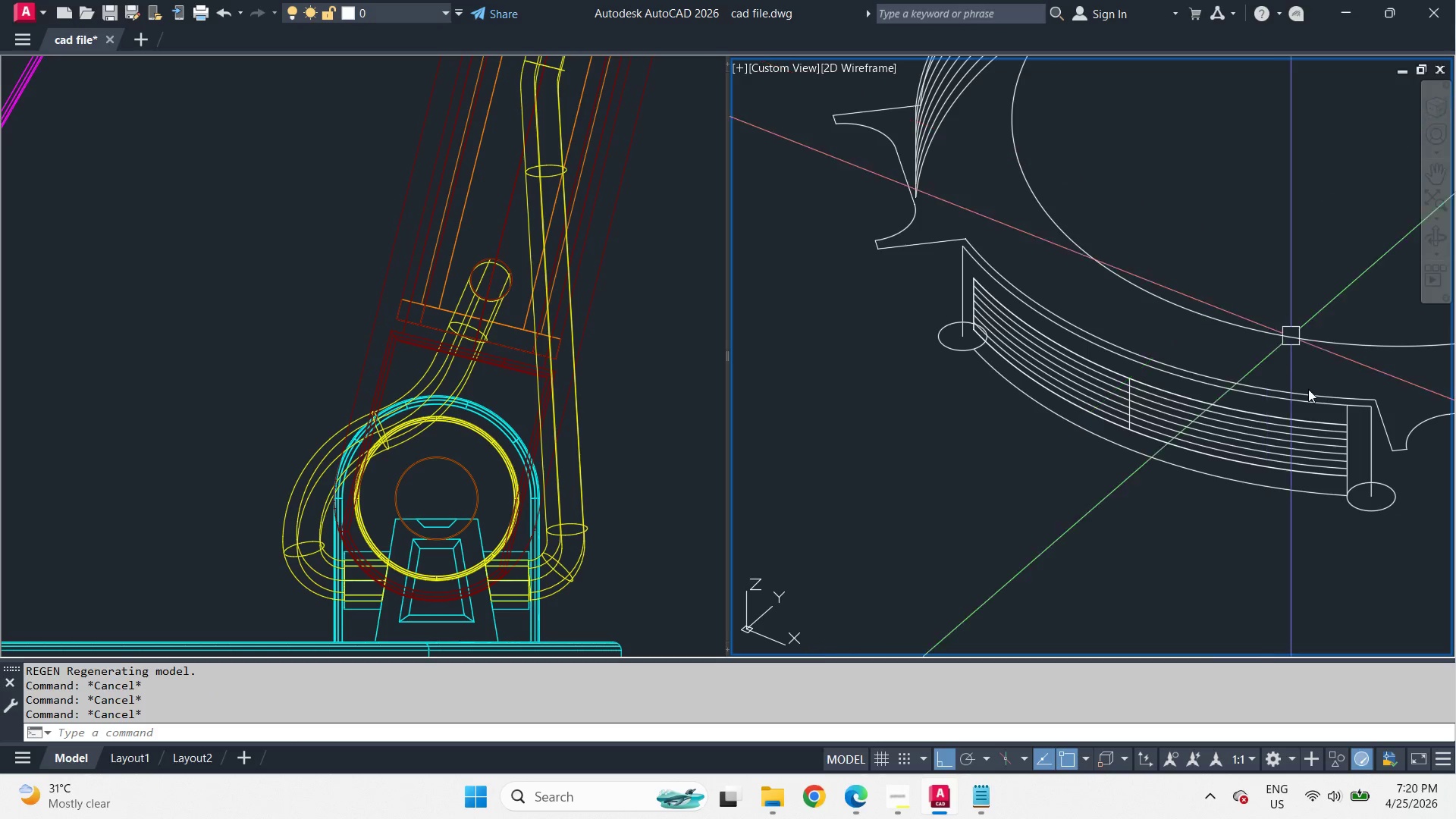 
wait(9.44)
 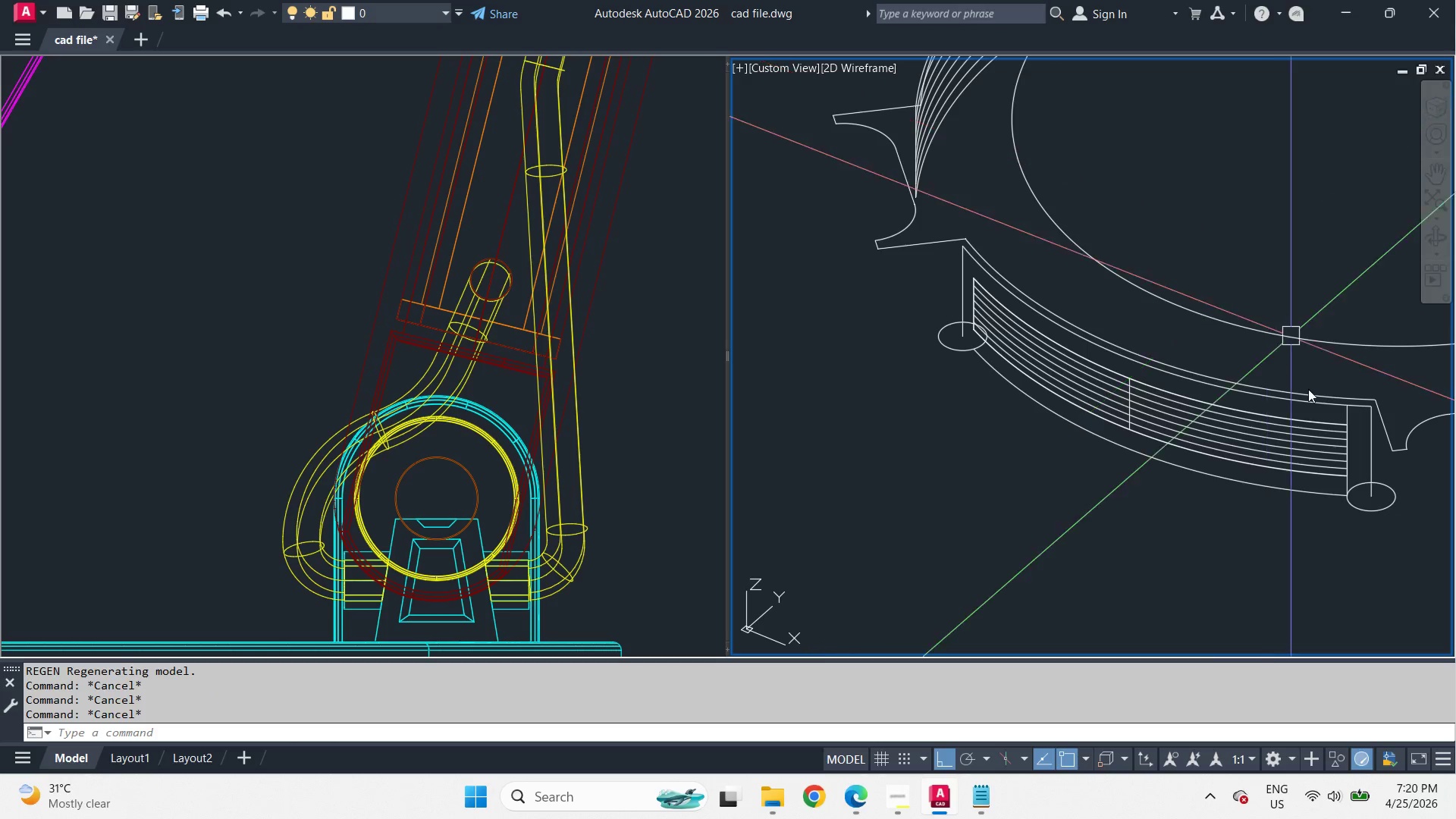 
type(t)
key(Escape)
type(sol)
 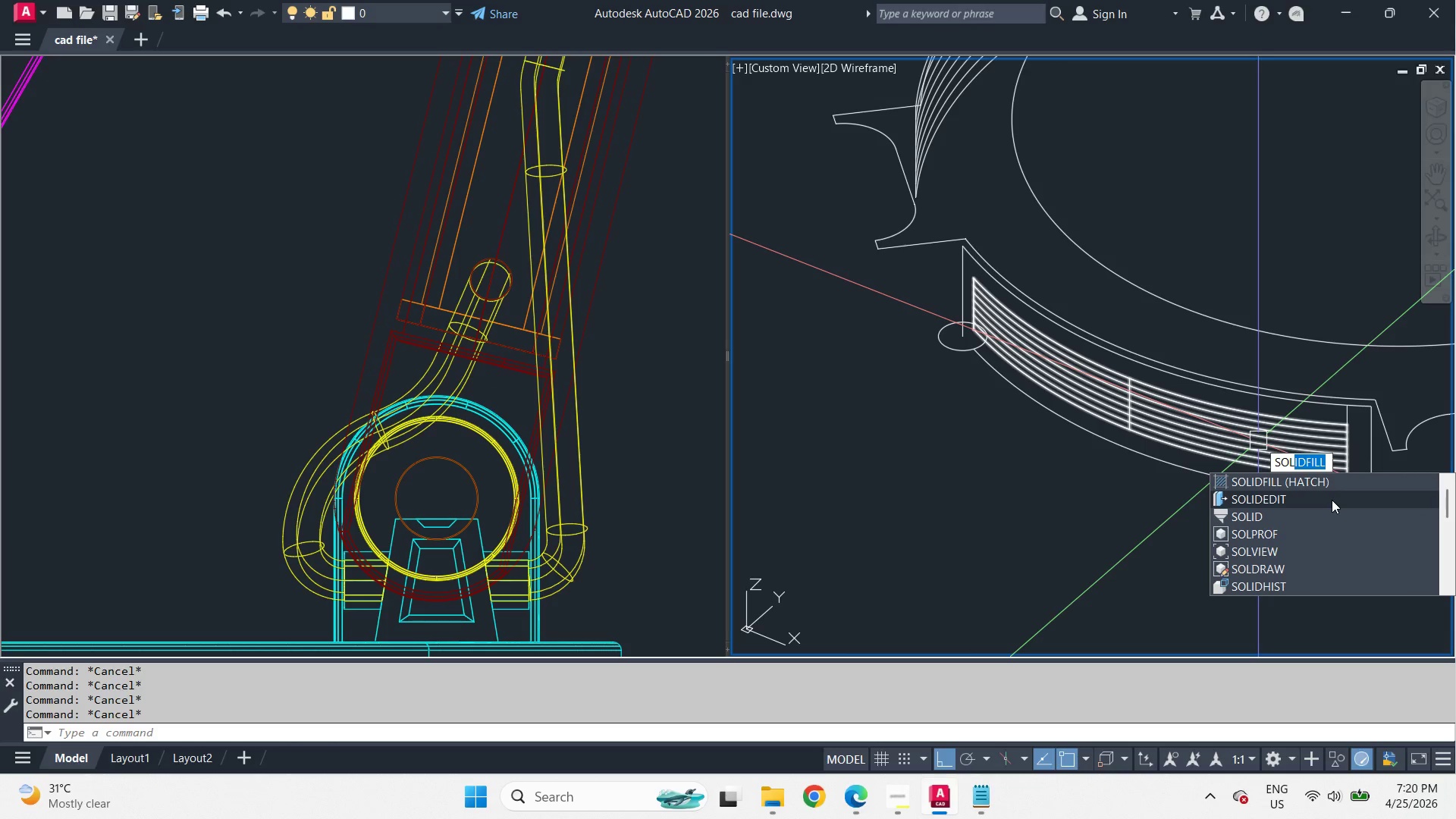 
left_click([1332, 500])
 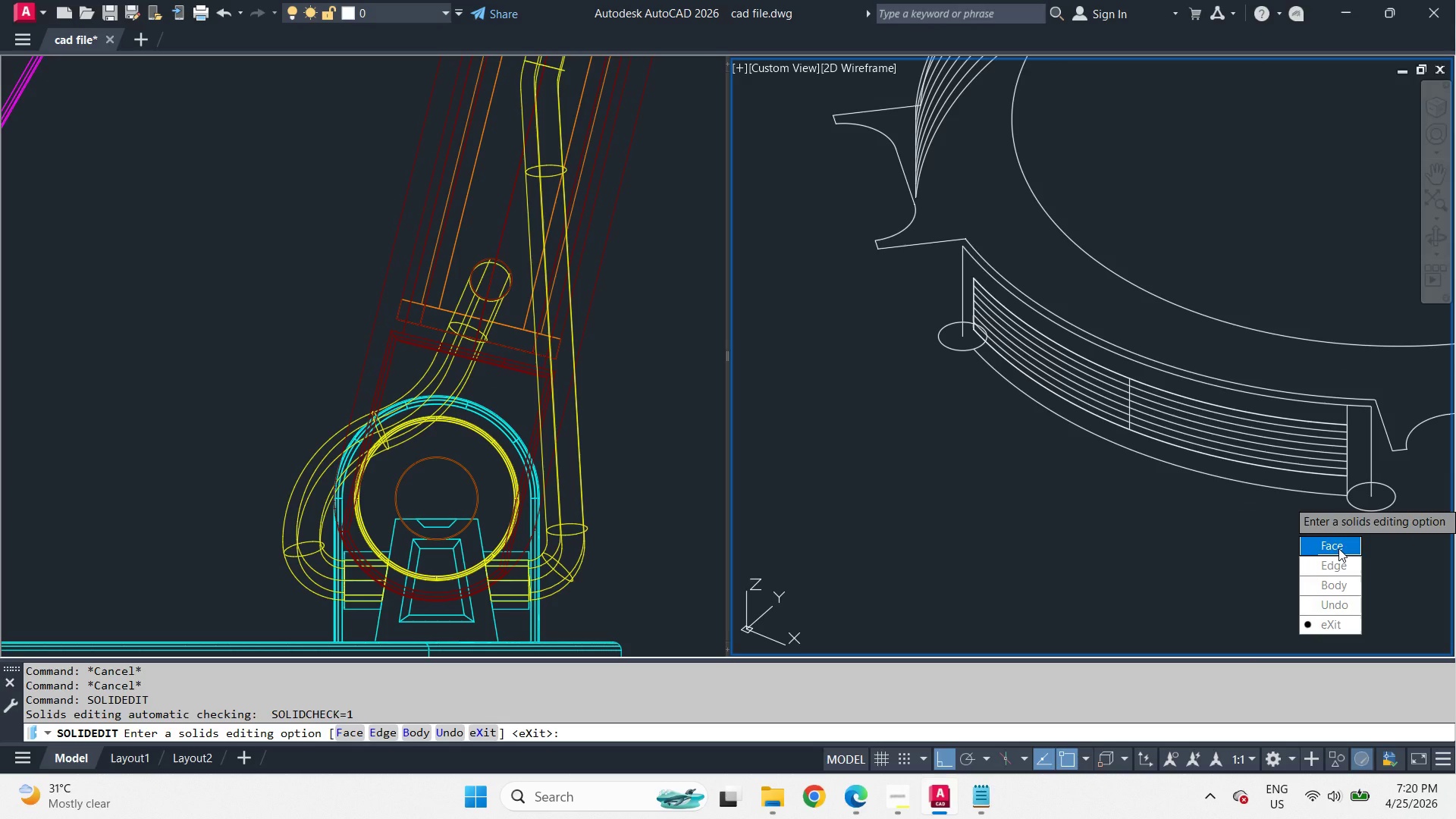 
left_click_drag(start_coordinate=[1338, 548], to_coordinate=[1332, 500])
 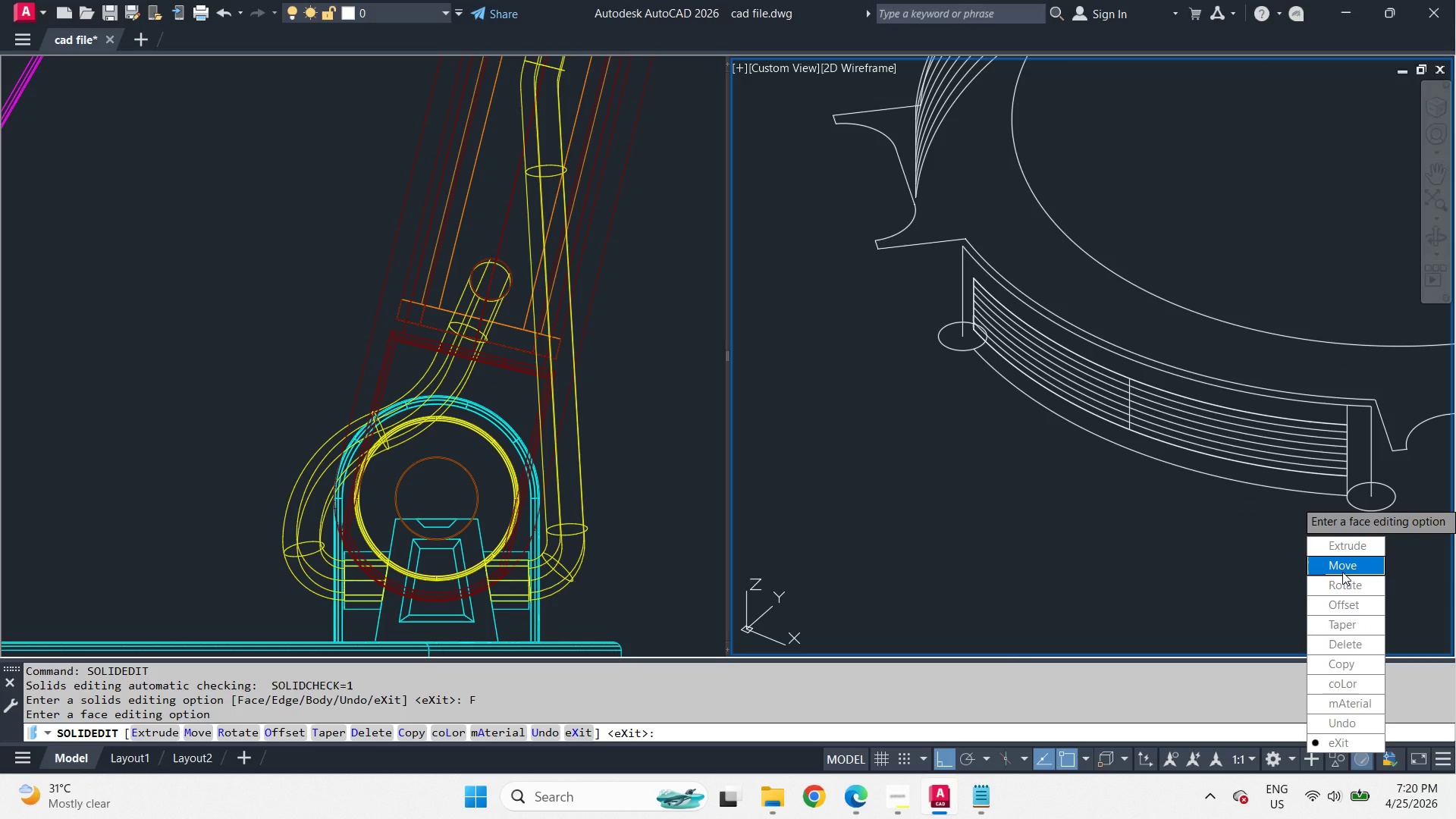 
wait(5.77)
 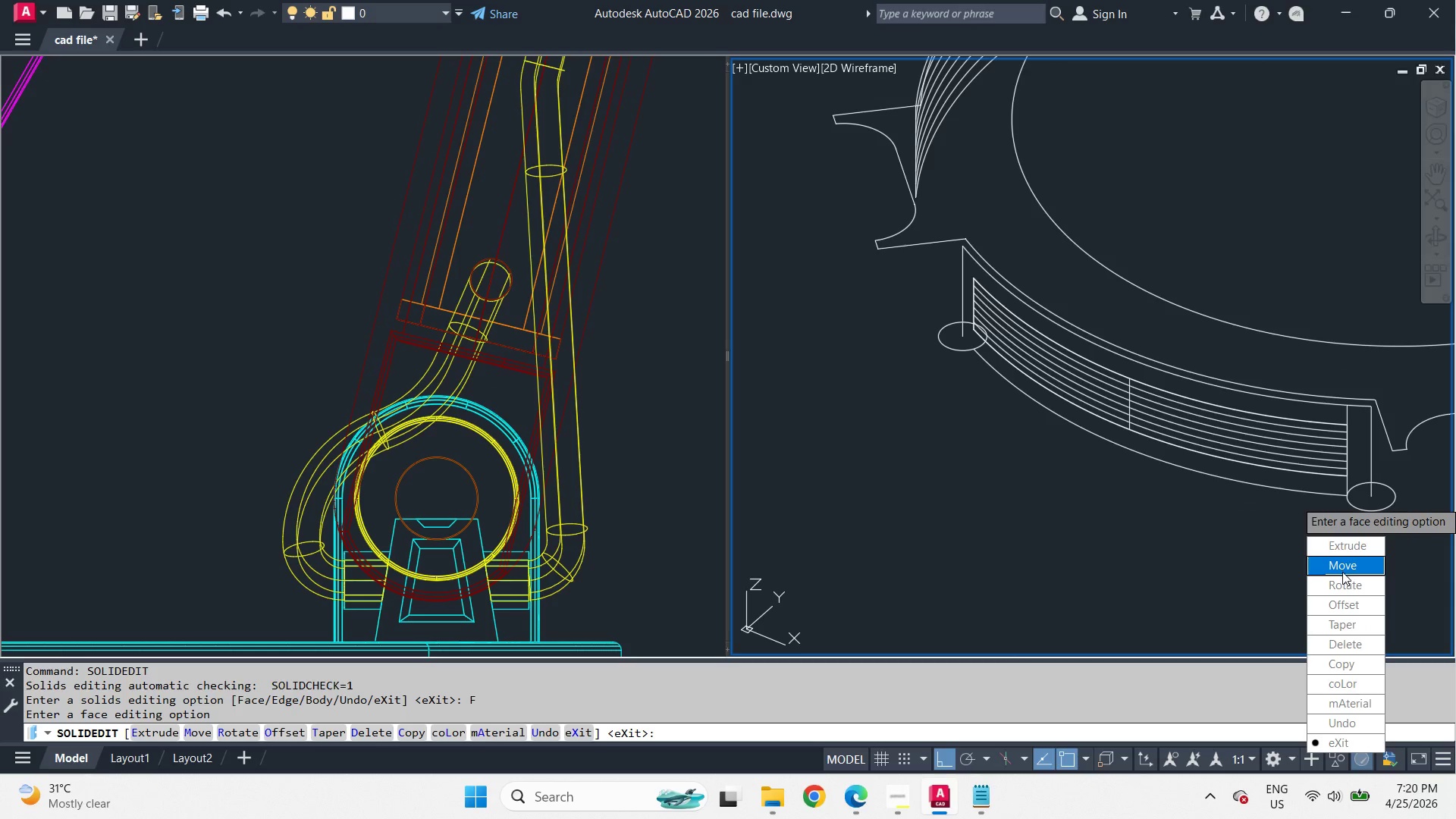 
key(Escape)
key(Escape)
type(thi )
 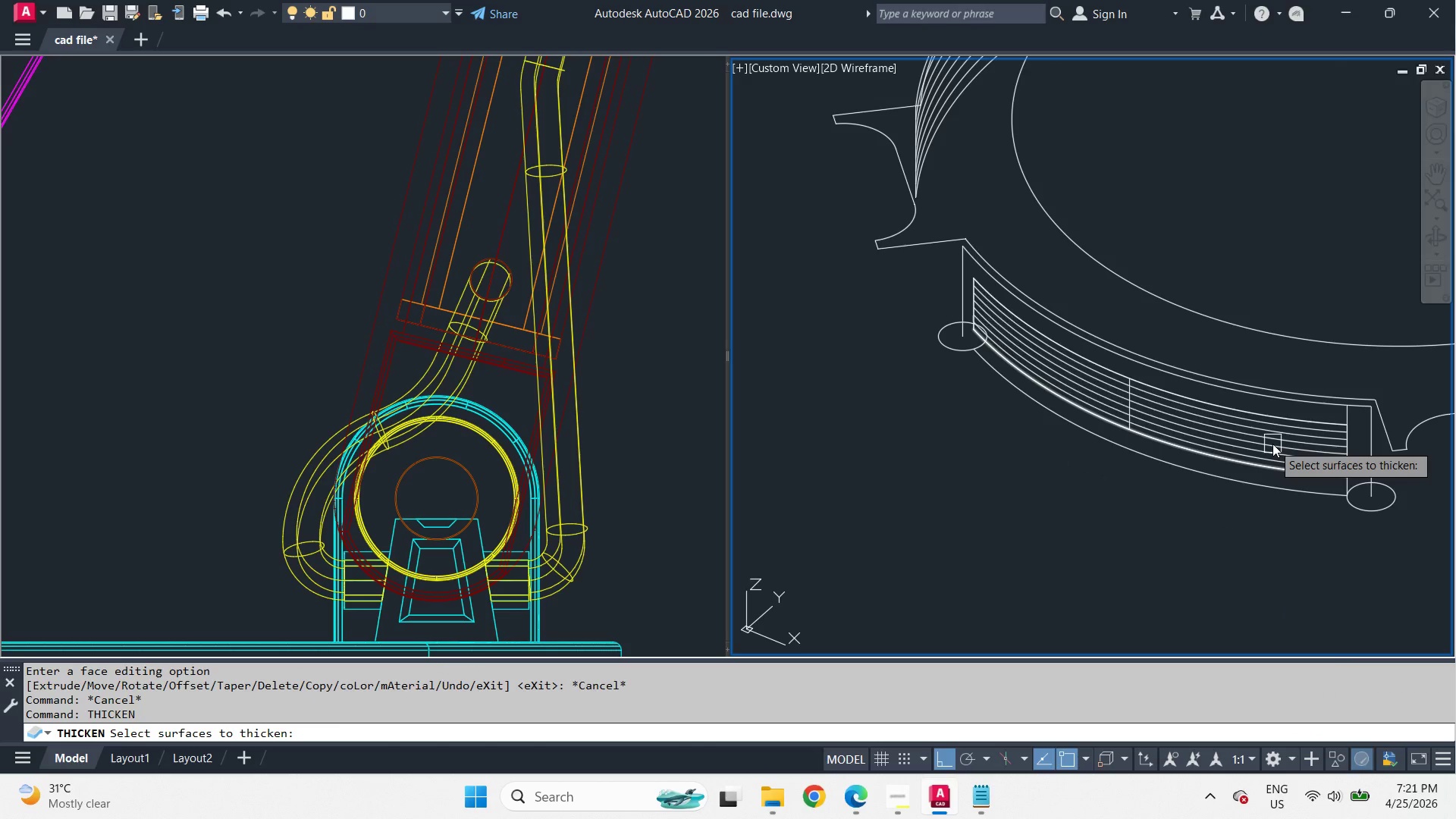 
left_click([1272, 444])
 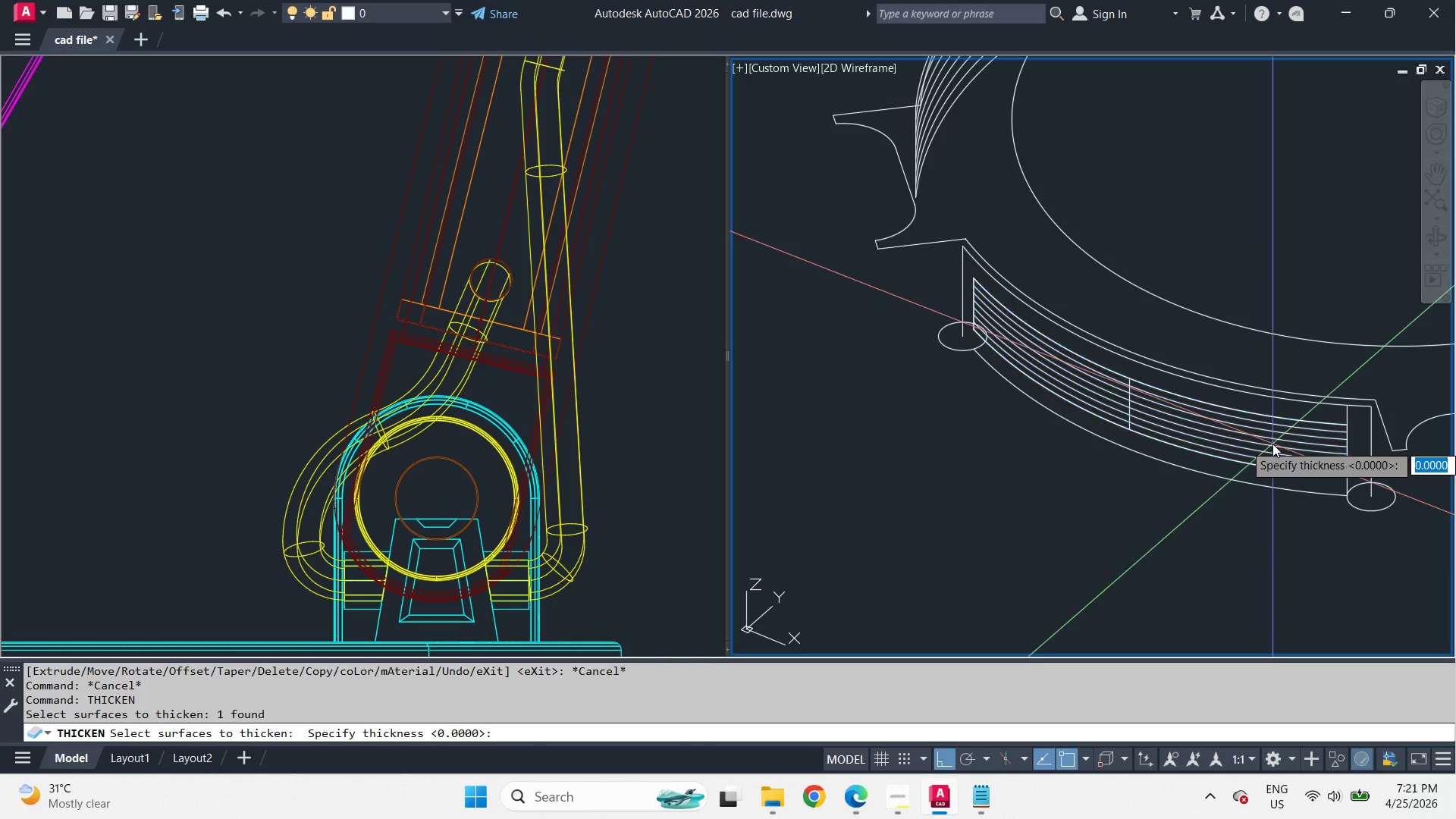 
key(Space)
 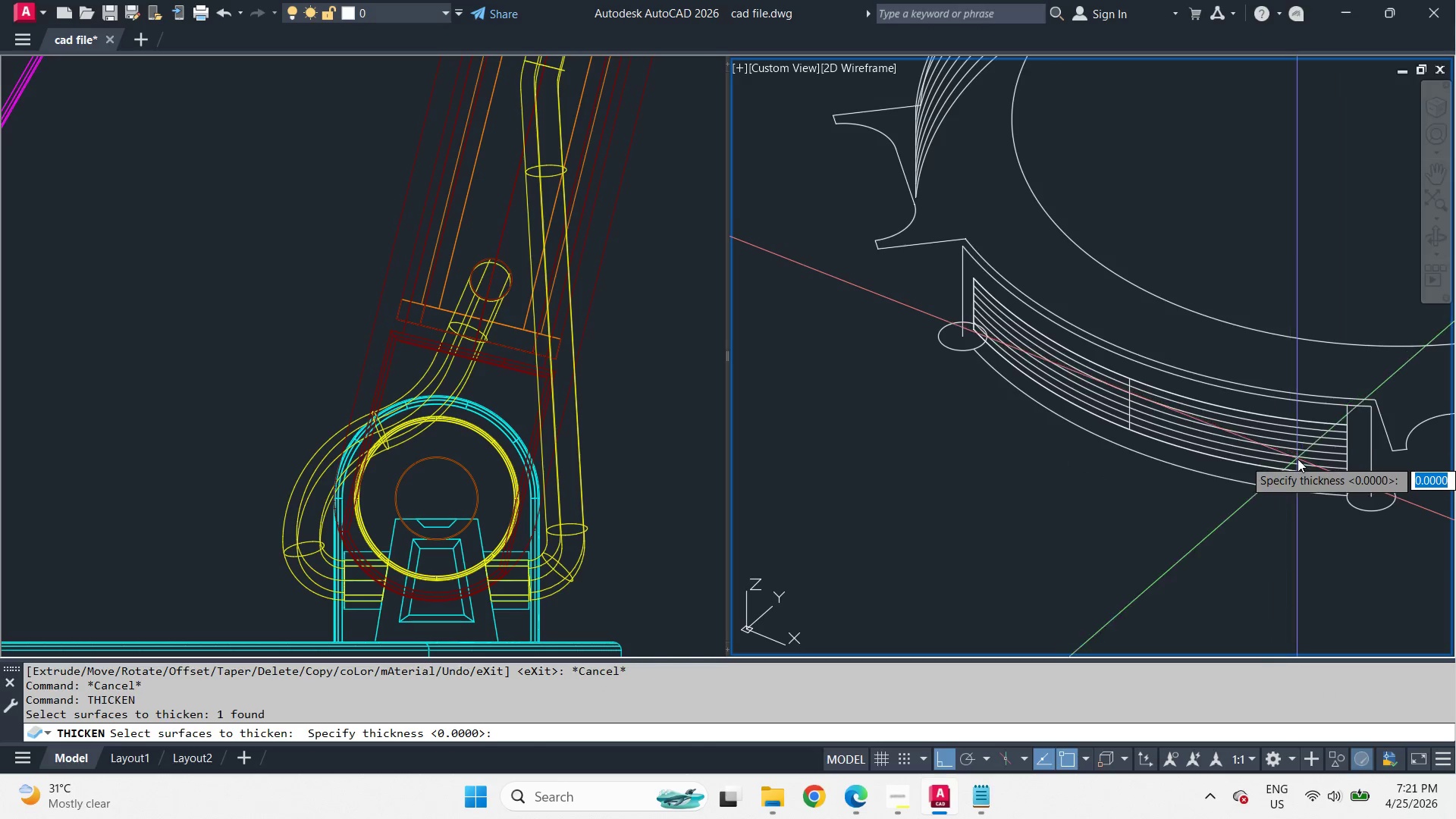 
scroll: coordinate [1301, 458], scroll_direction: up, amount: 2.0
 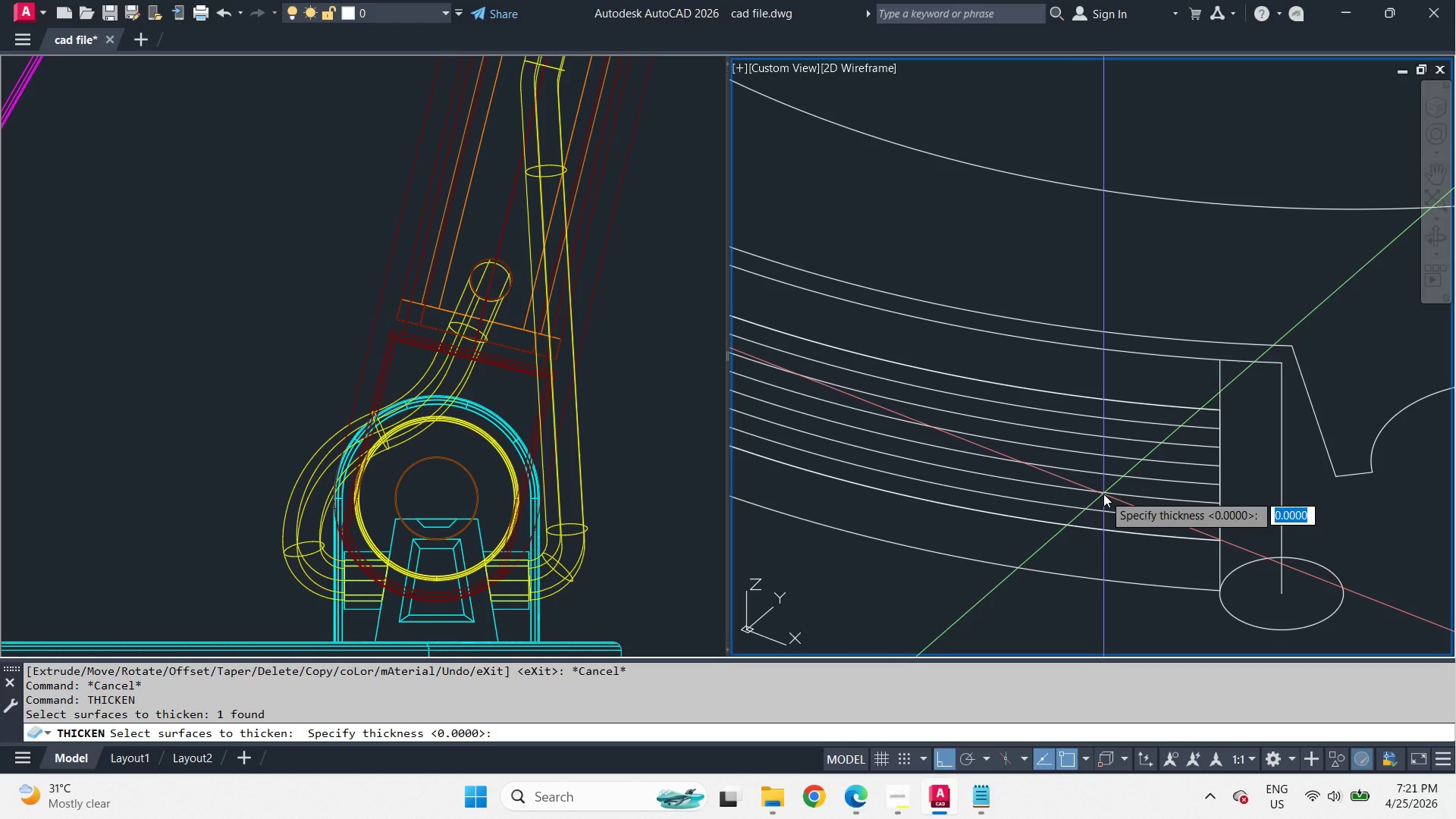 
key(2)
 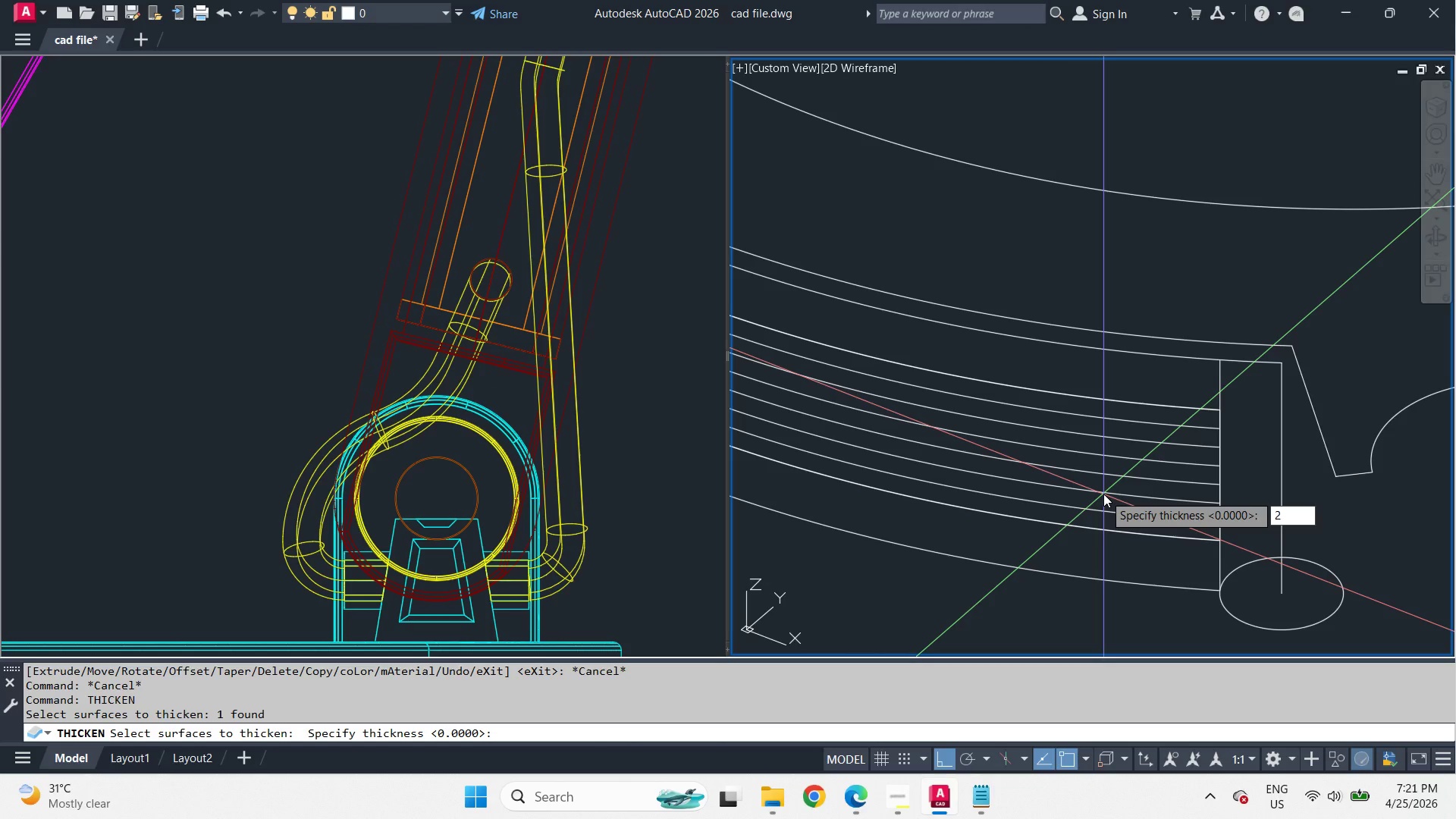 
key(Space)
 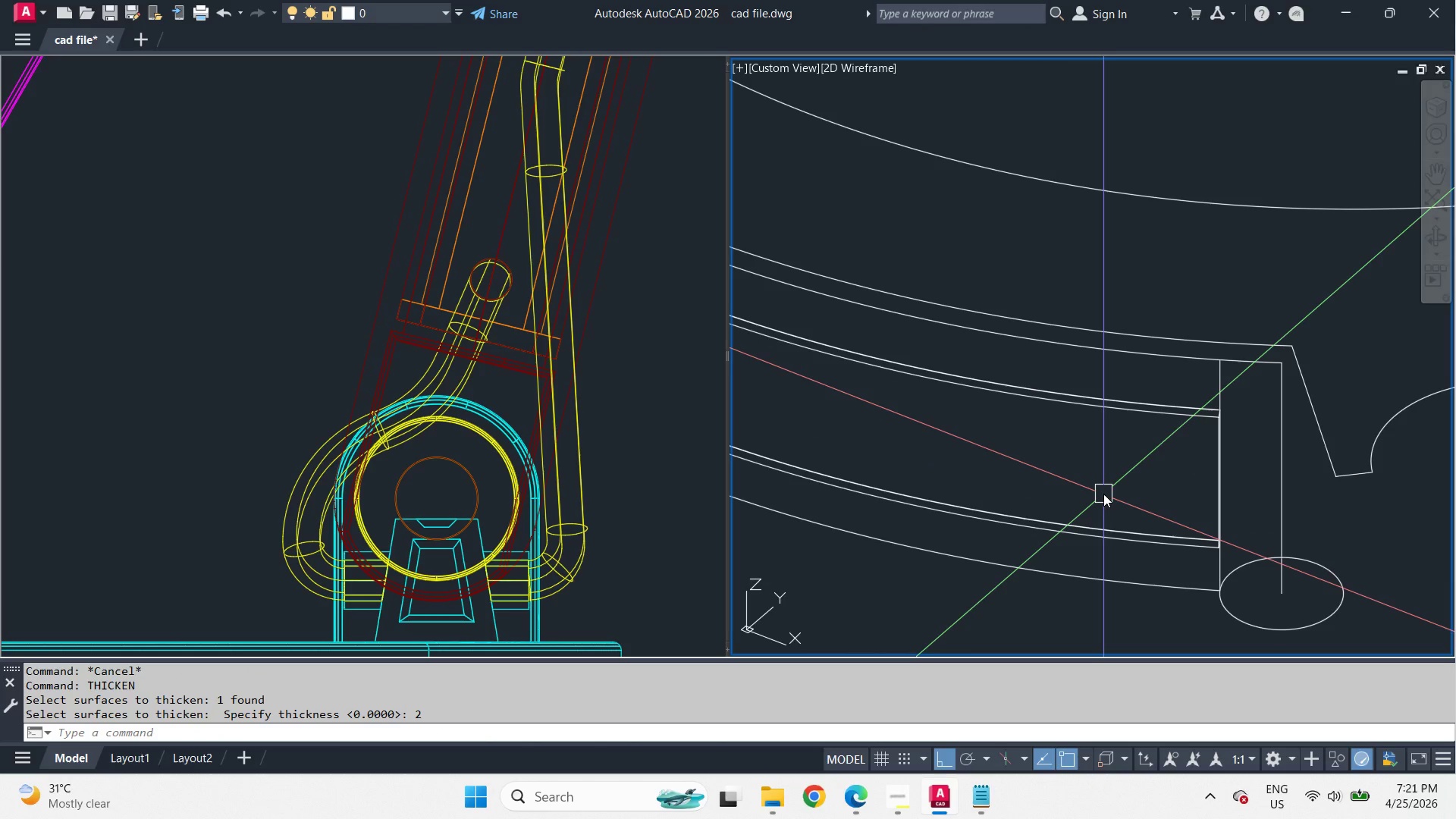 
key(Control+Z)
 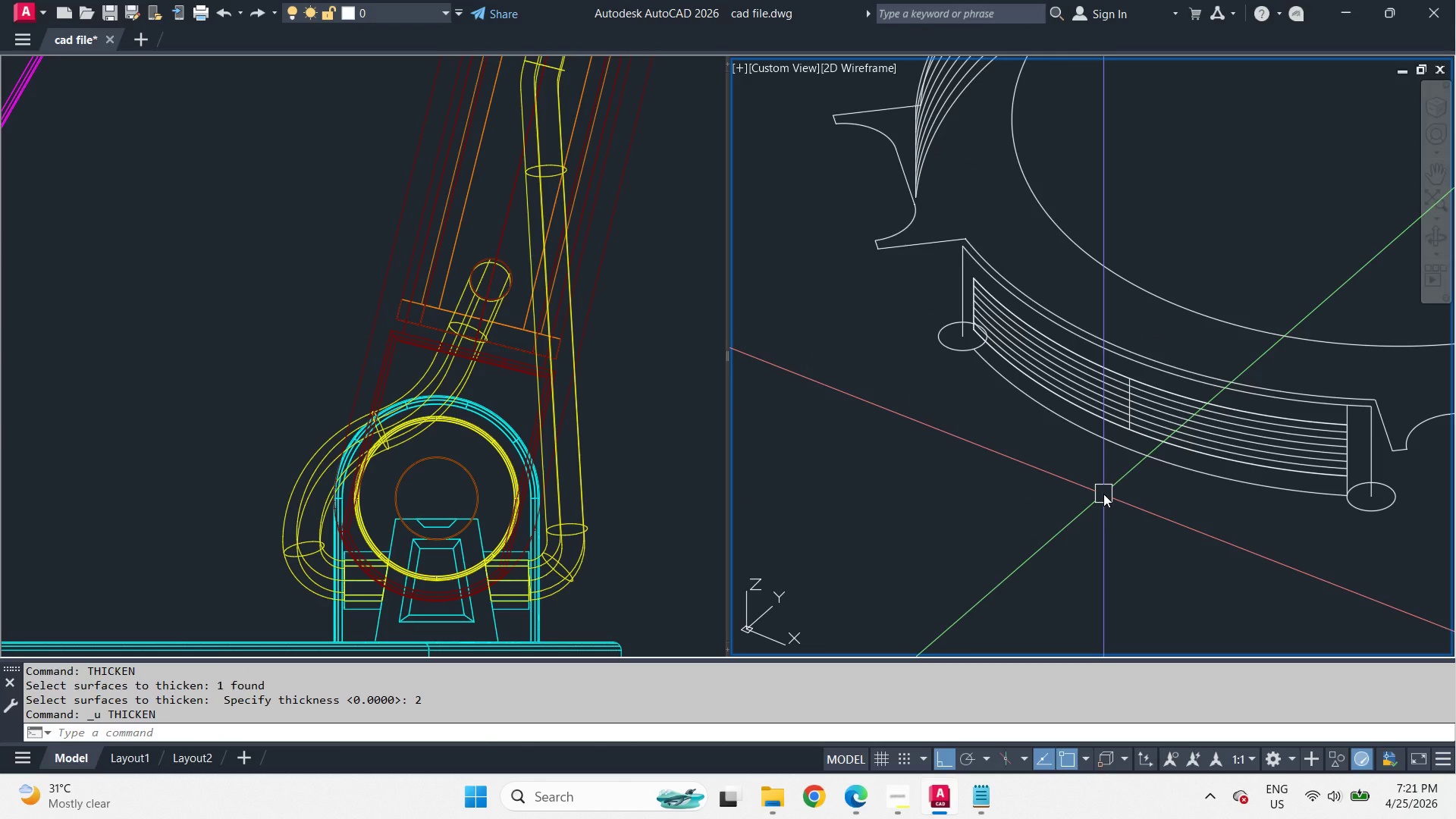 
type(thi )
 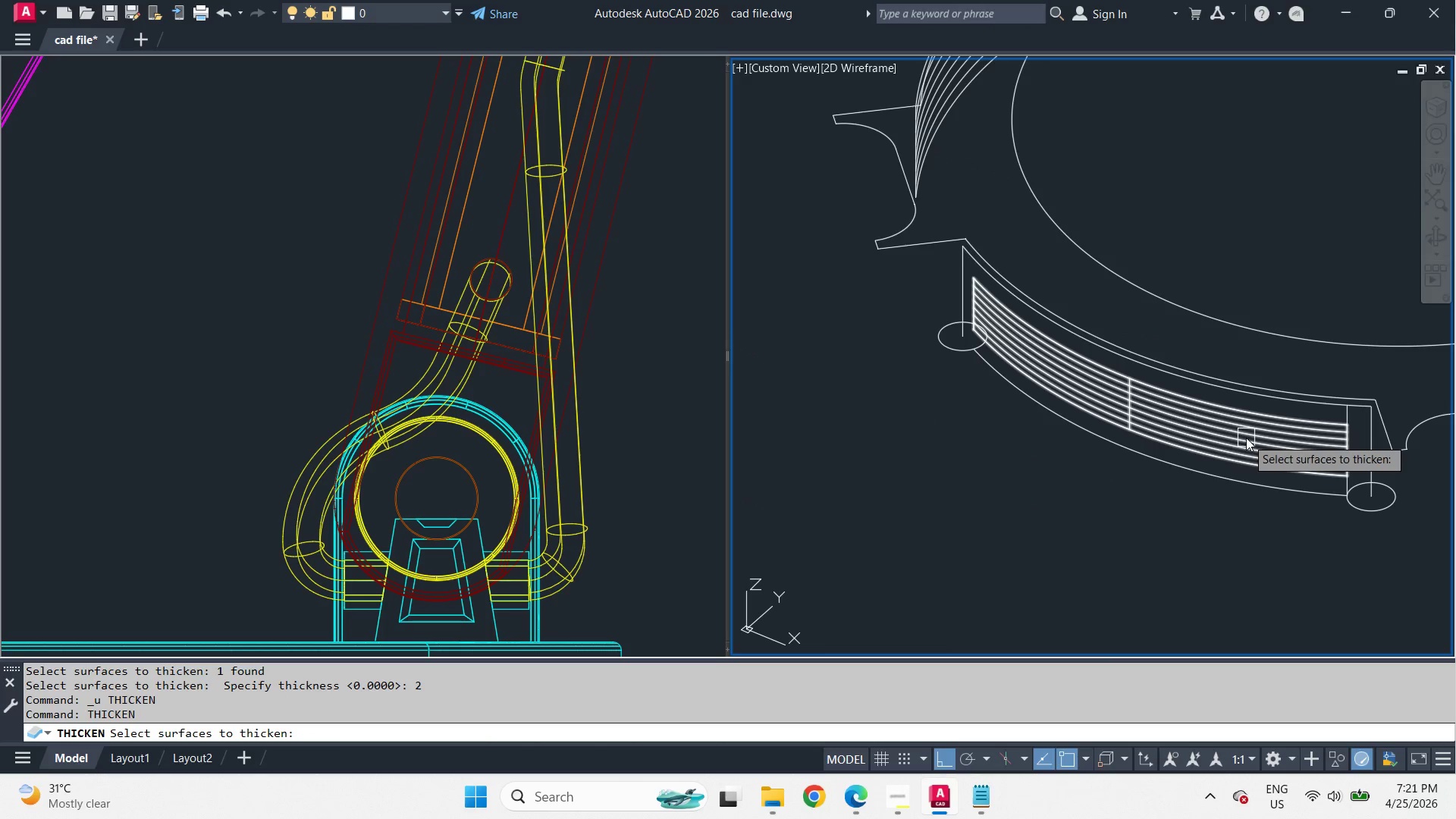 
left_click([1246, 438])
 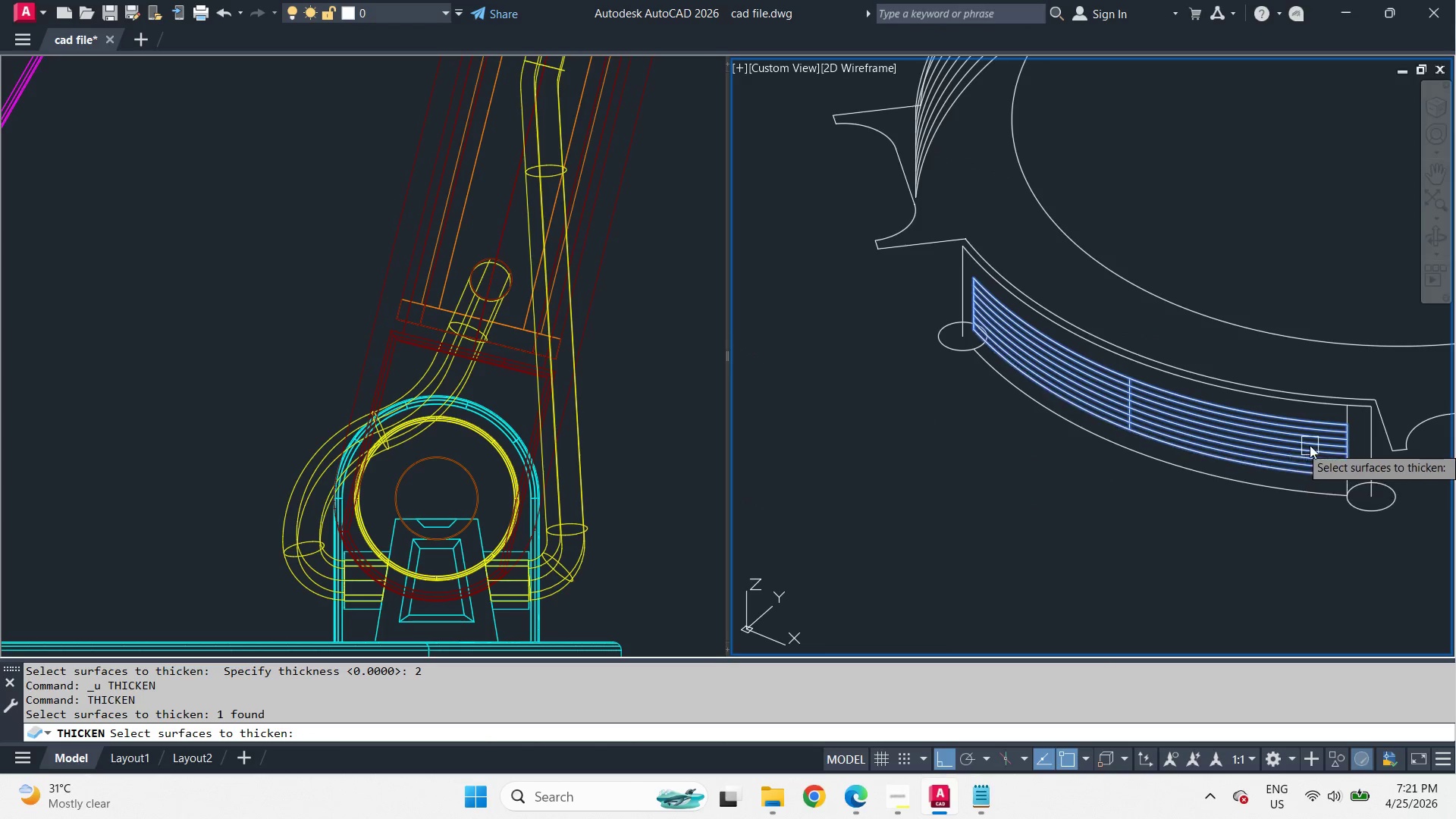 
key(Space)
 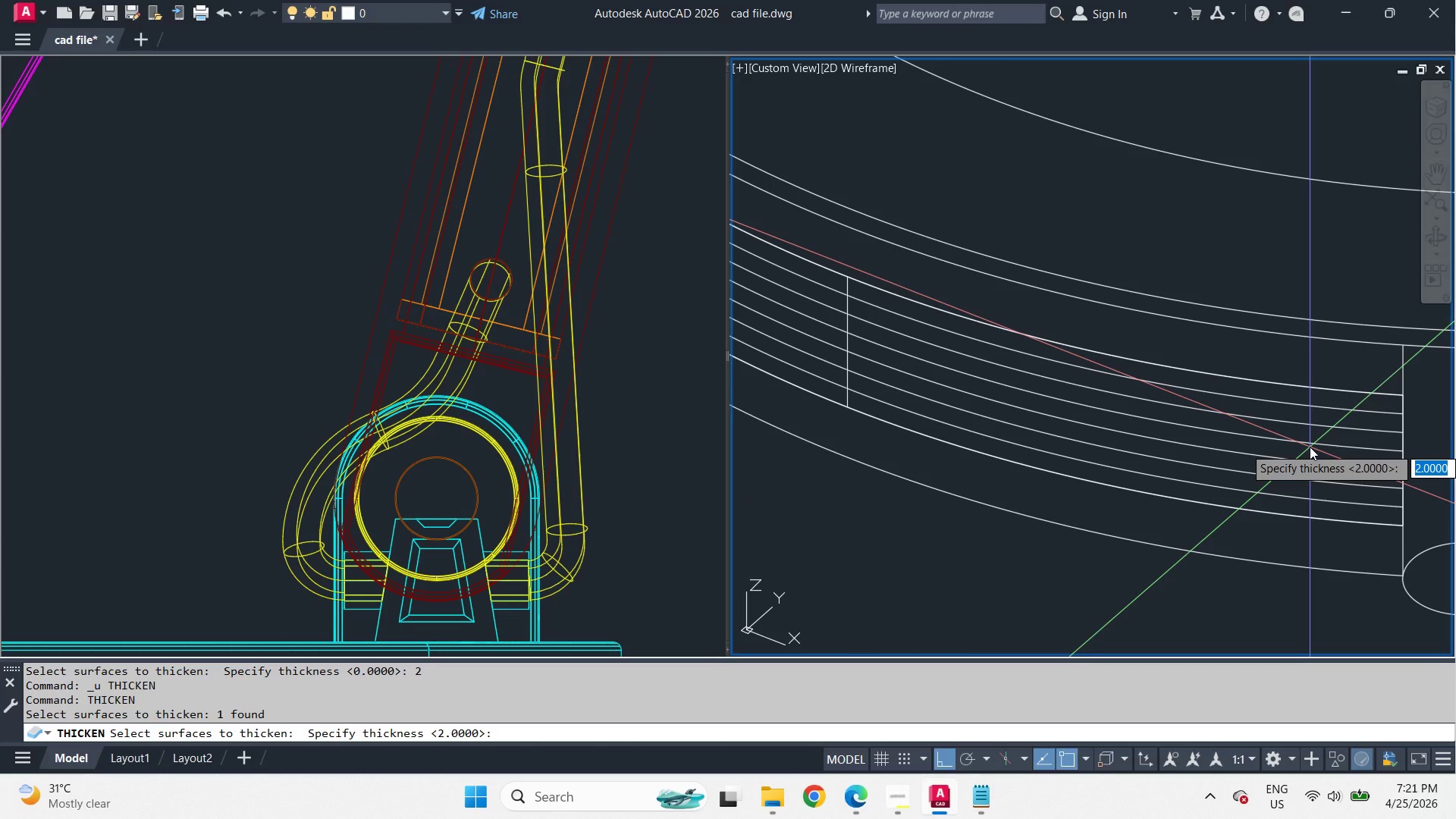 
scroll: coordinate [1310, 445], scroll_direction: up, amount: 2.0
 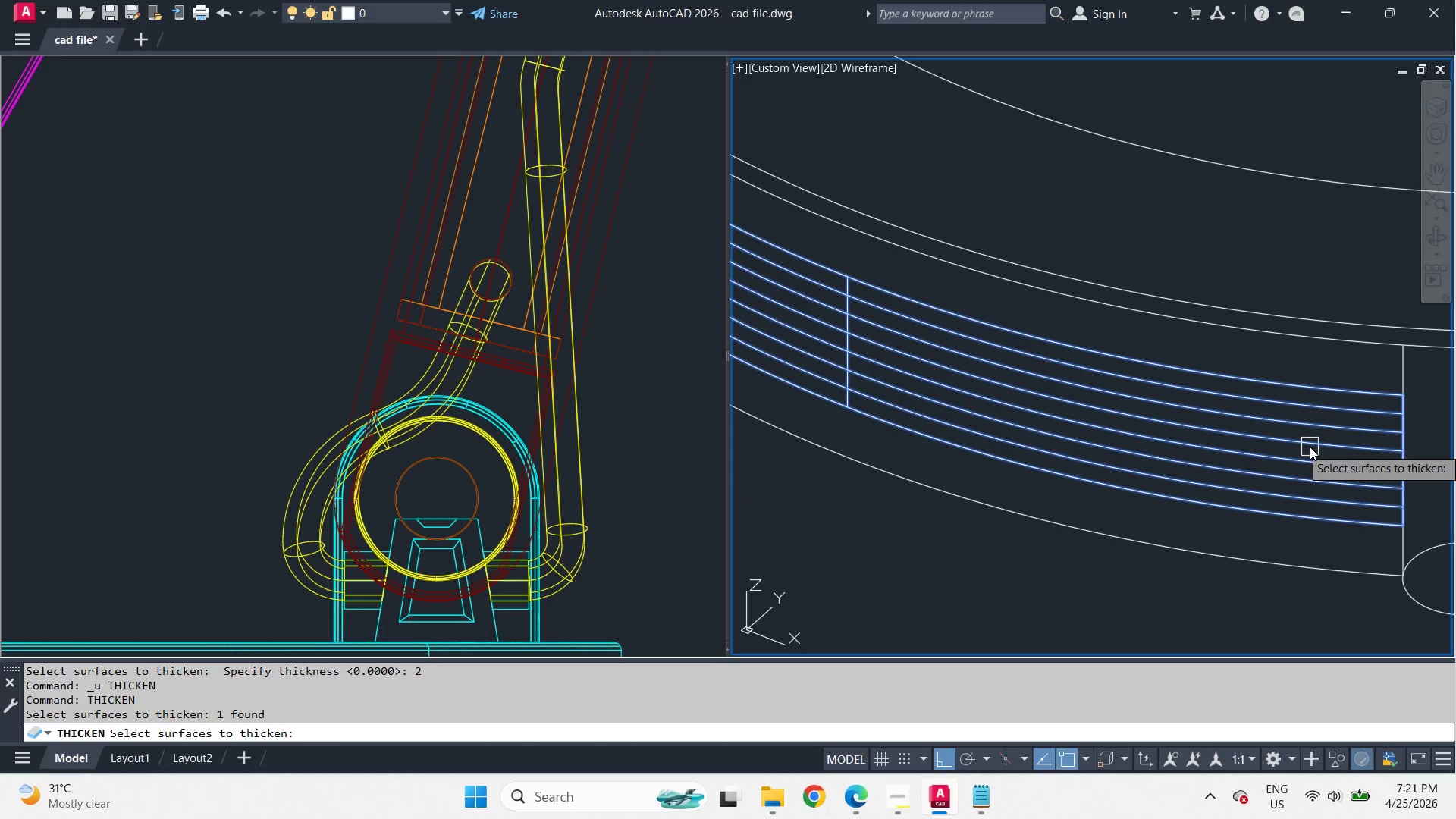 
key(NumpadSubtract)
 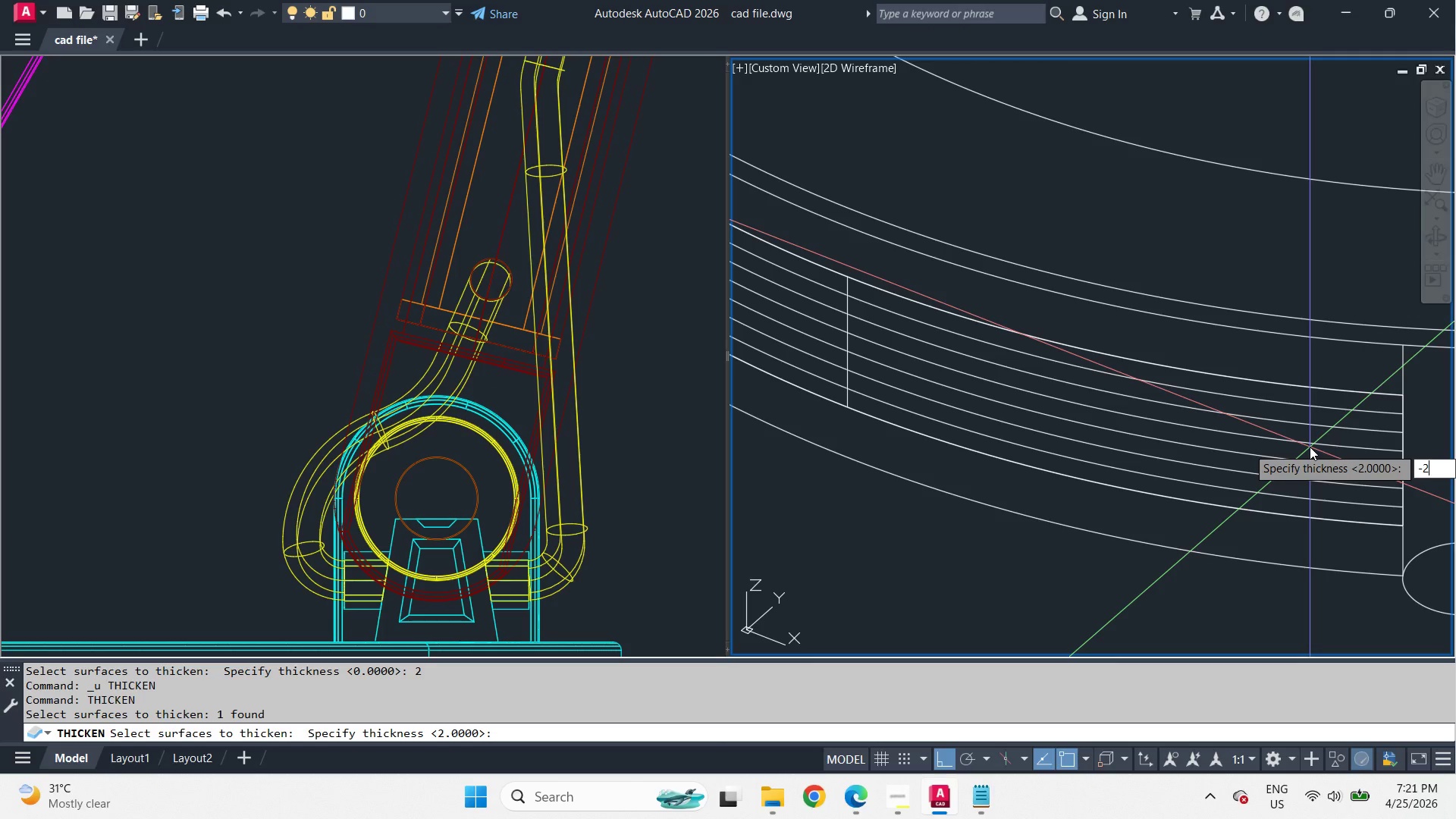 
key(Numpad2)
 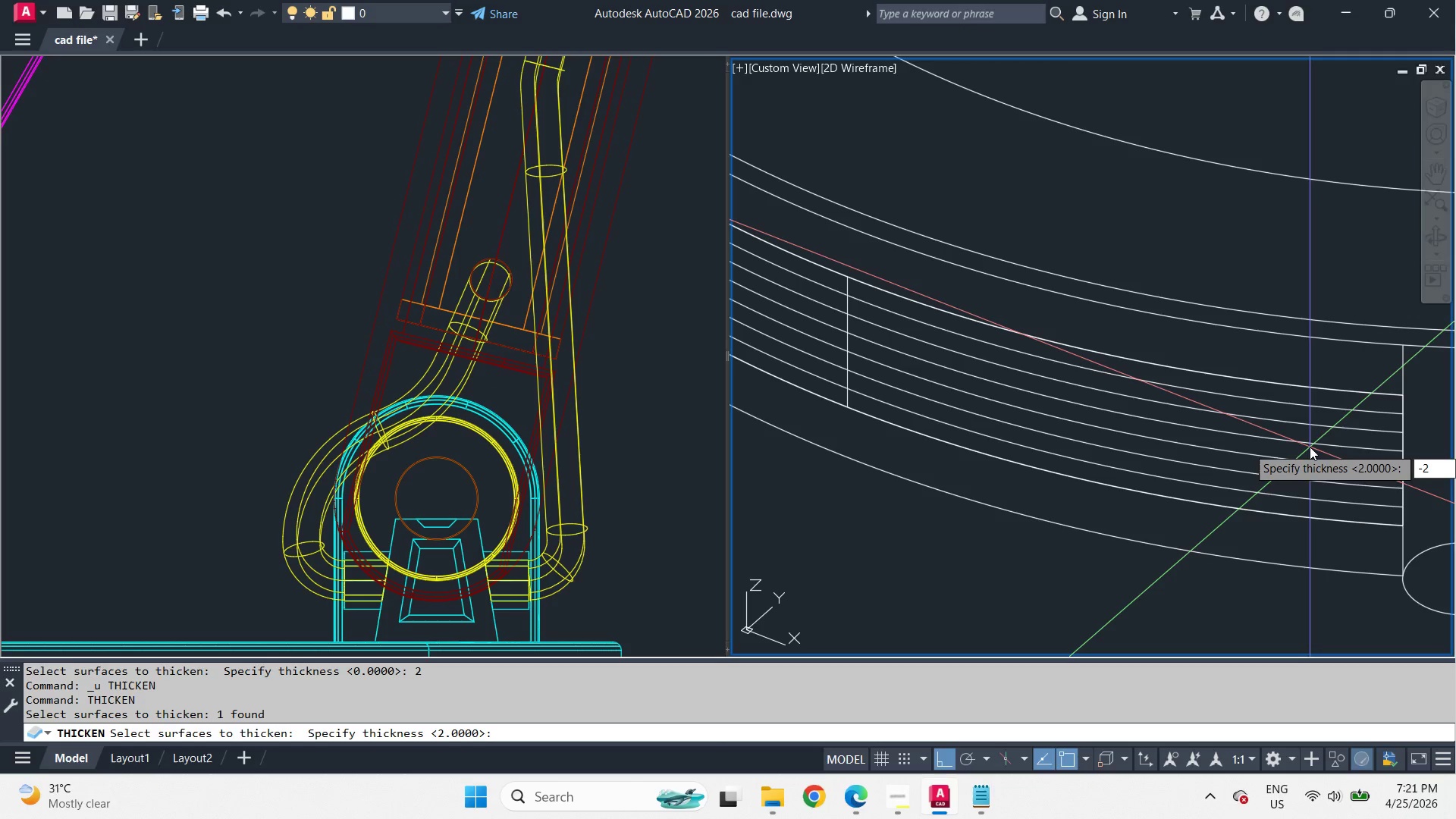 
key(NumpadEnter)
 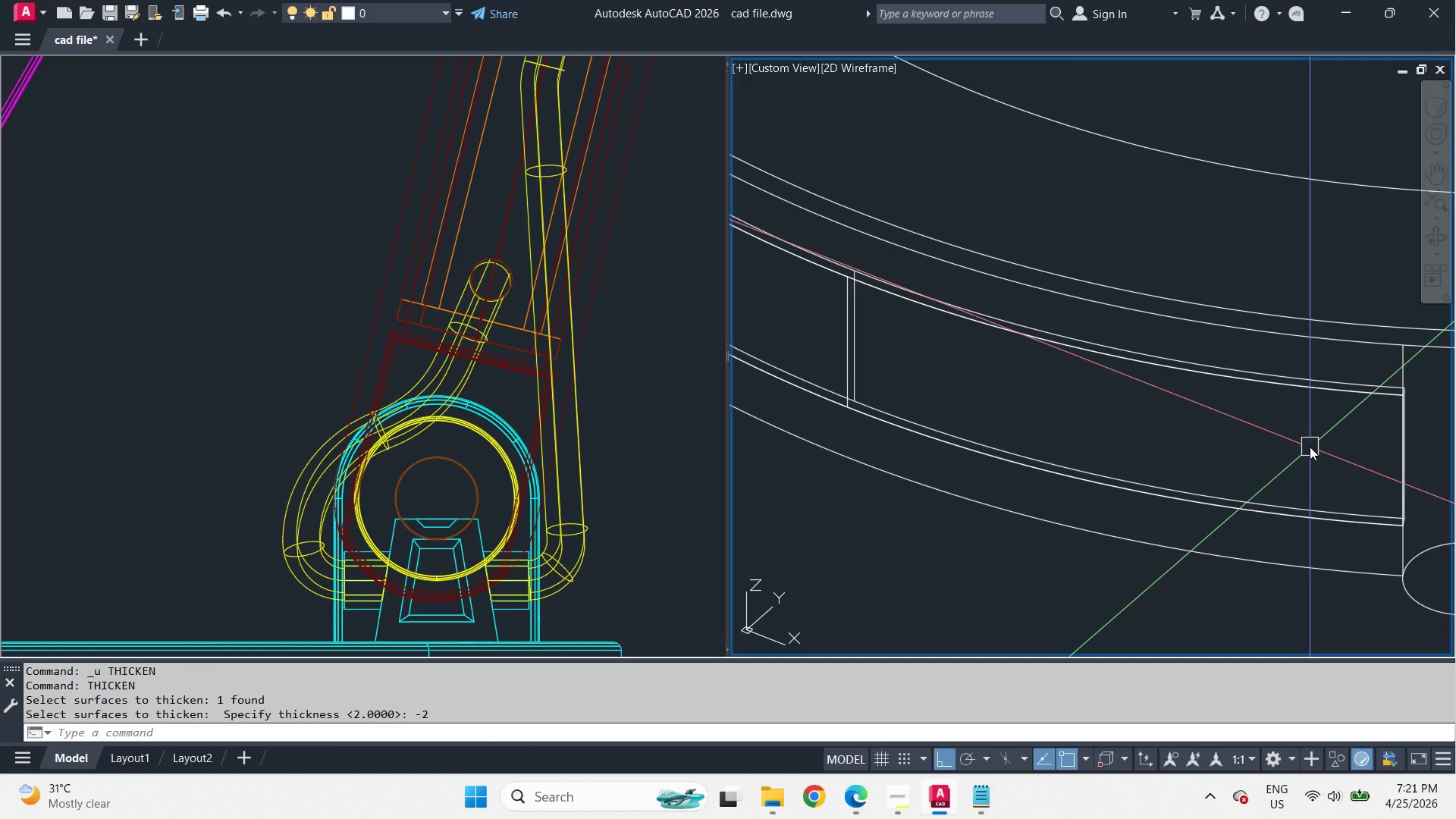 
scroll: coordinate [1310, 447], scroll_direction: down, amount: 2.0
 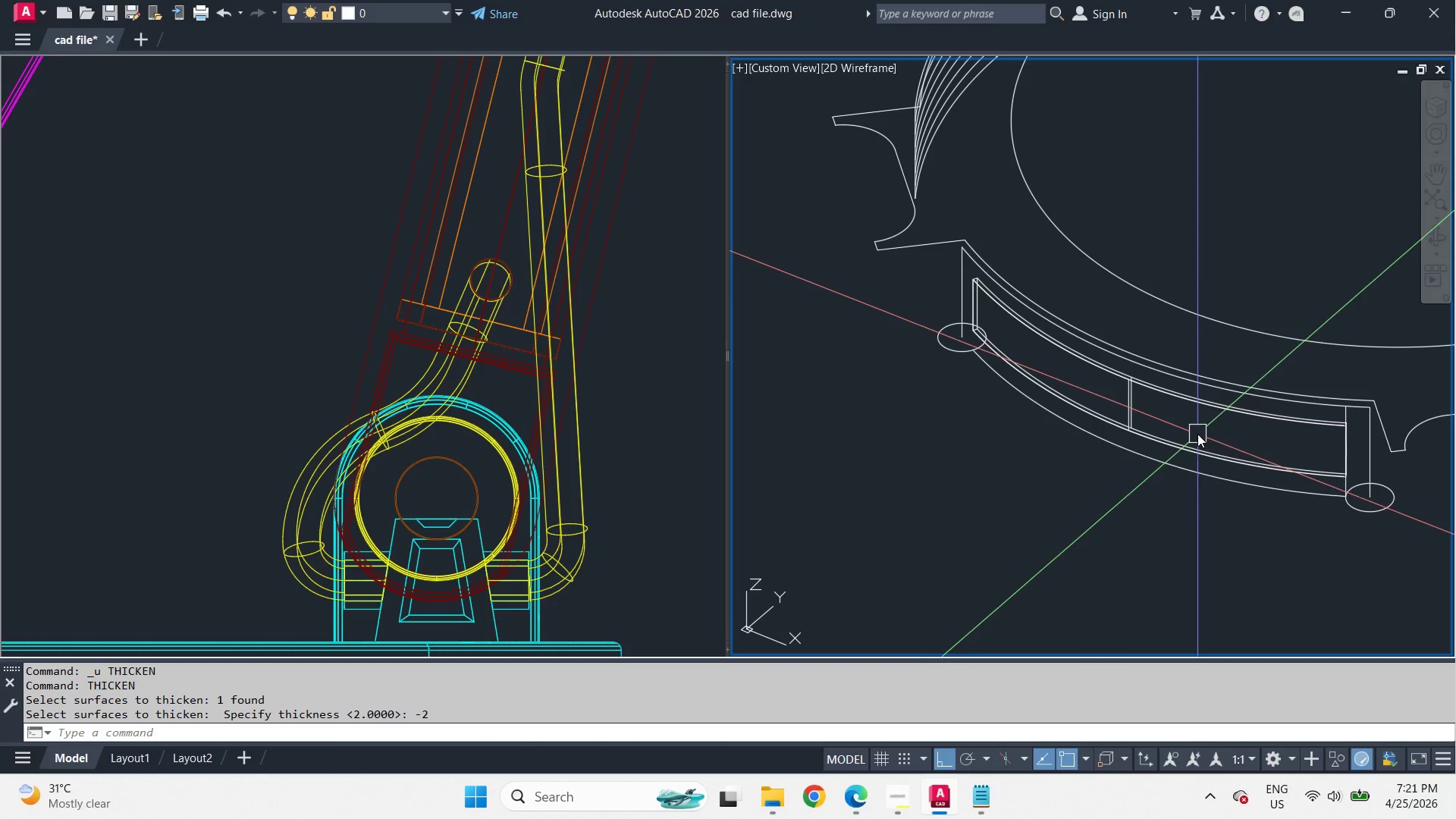 
scroll: coordinate [1198, 415], scroll_direction: up, amount: 1.0
 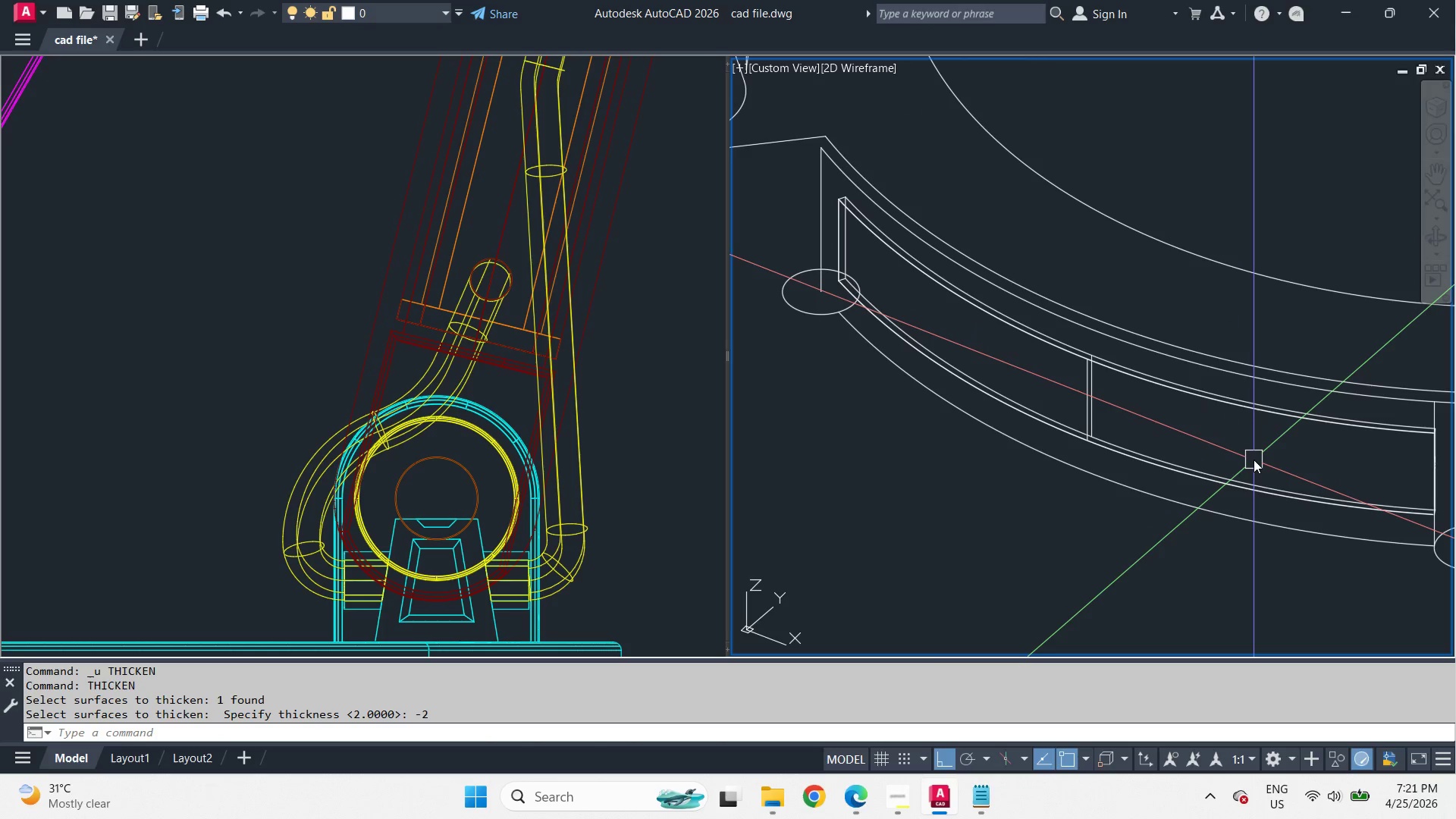 
type(cha)
 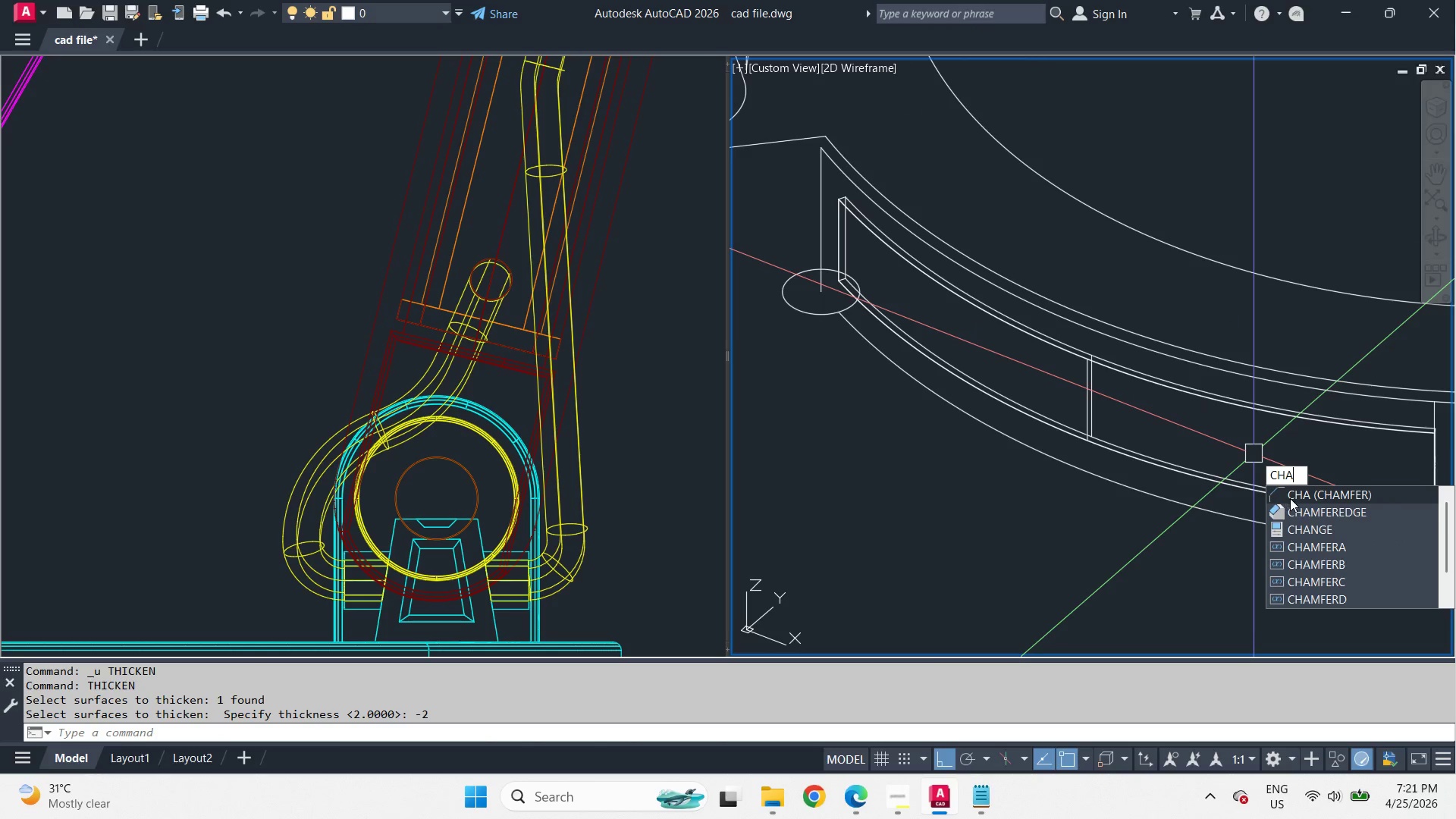 
left_click([1315, 517])
 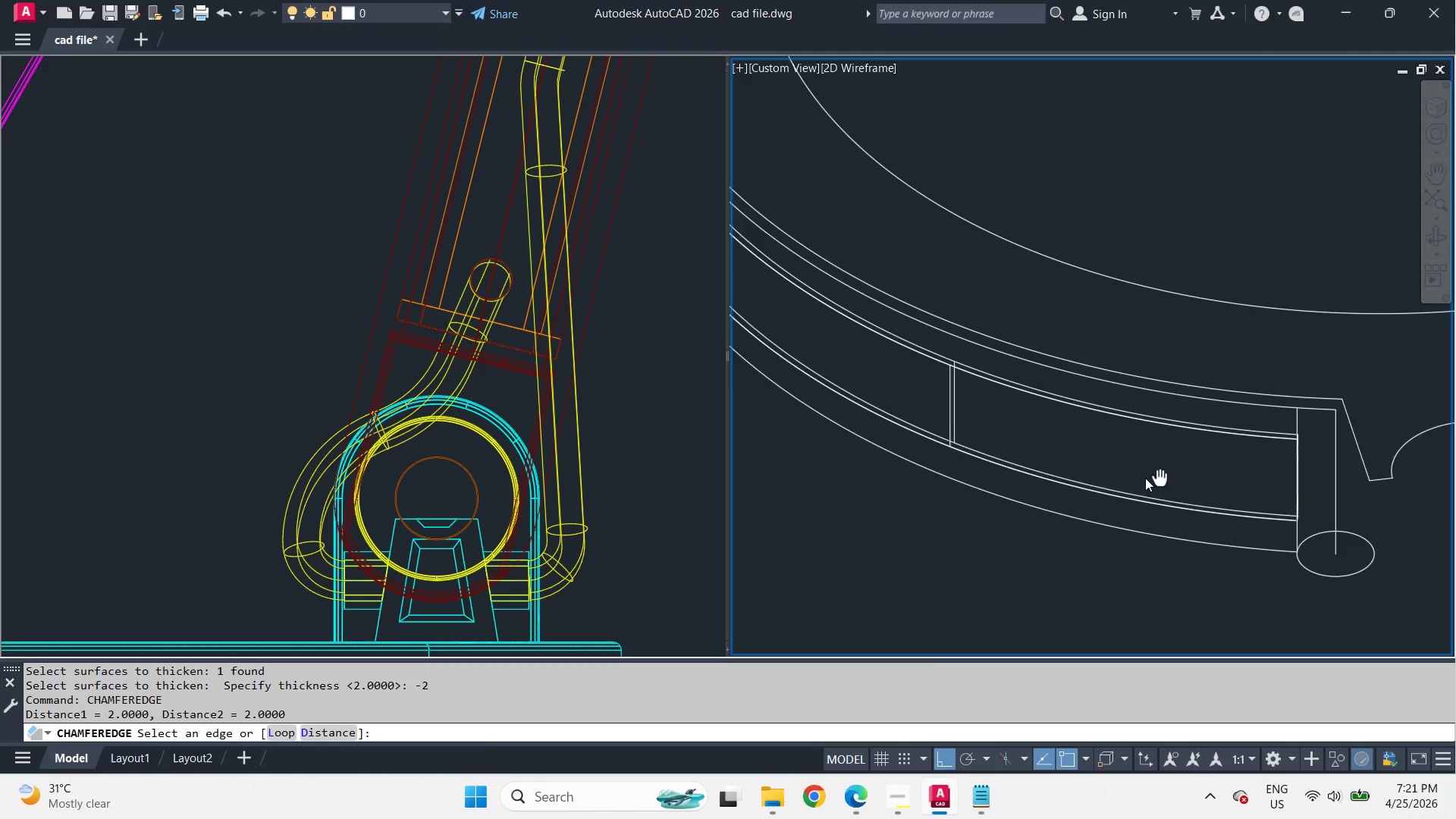 
scroll: coordinate [1121, 497], scroll_direction: up, amount: 1.0
 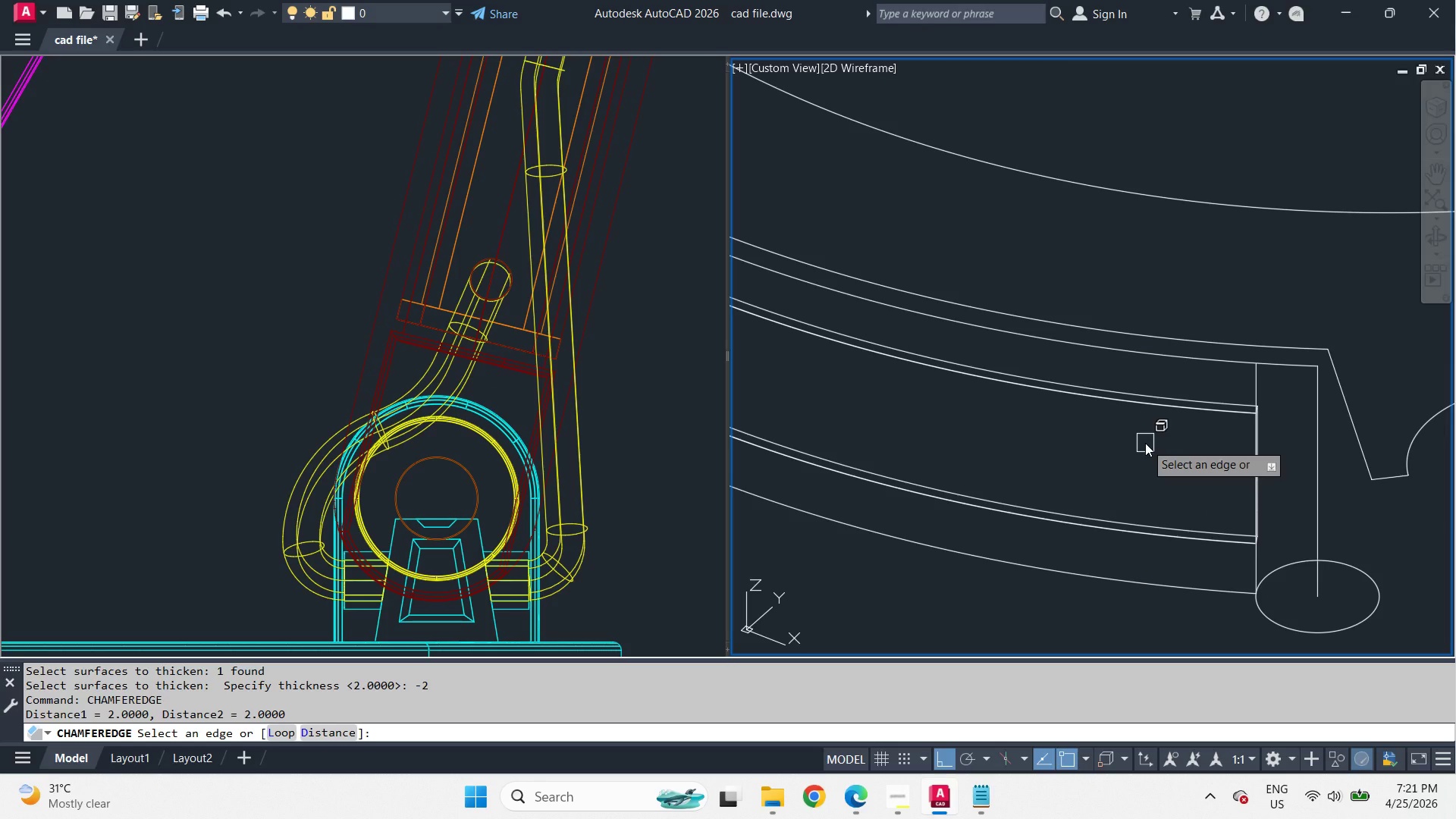 
key(L)
 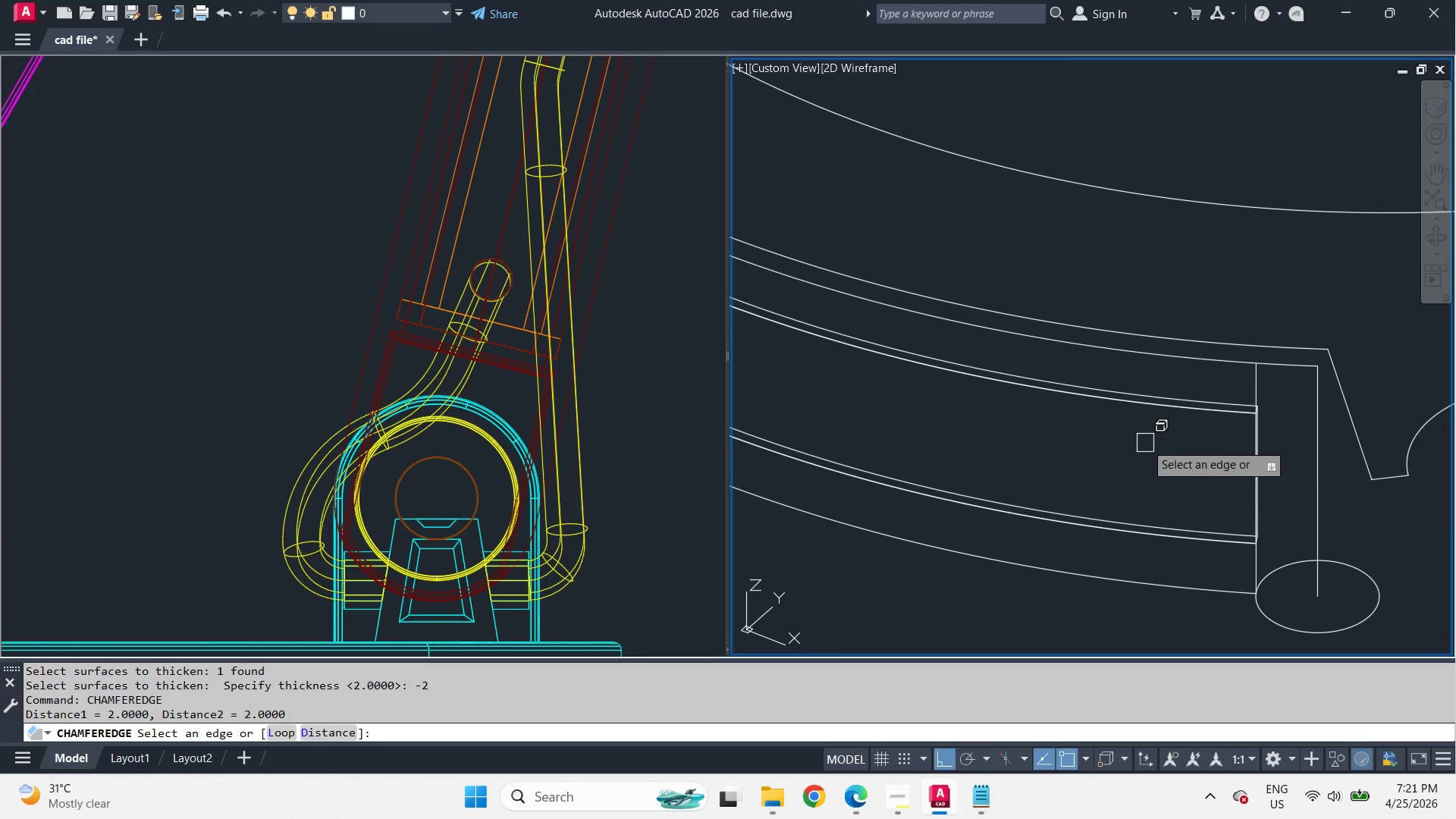 
key(Space)
 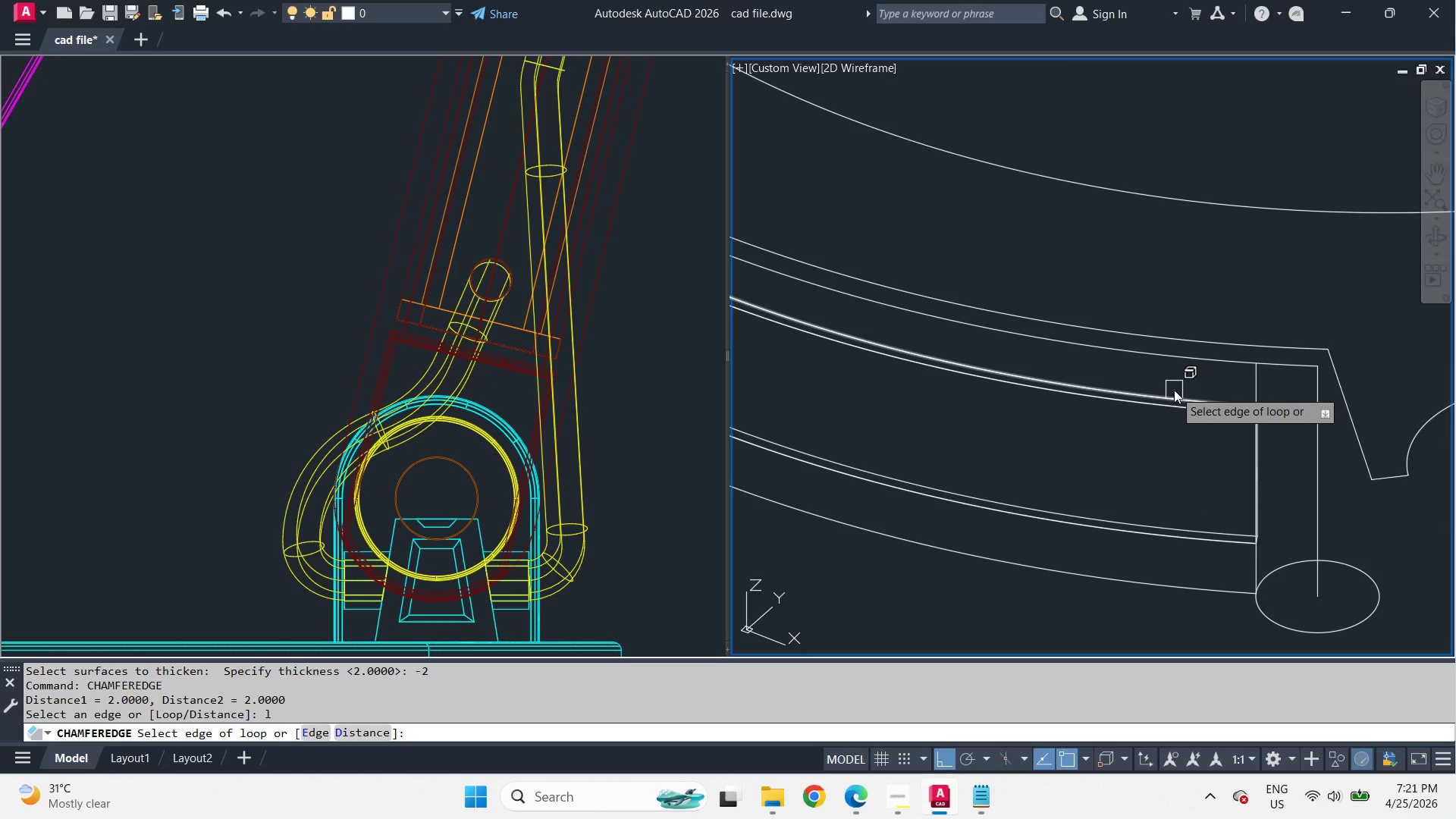 
left_click([1174, 391])
 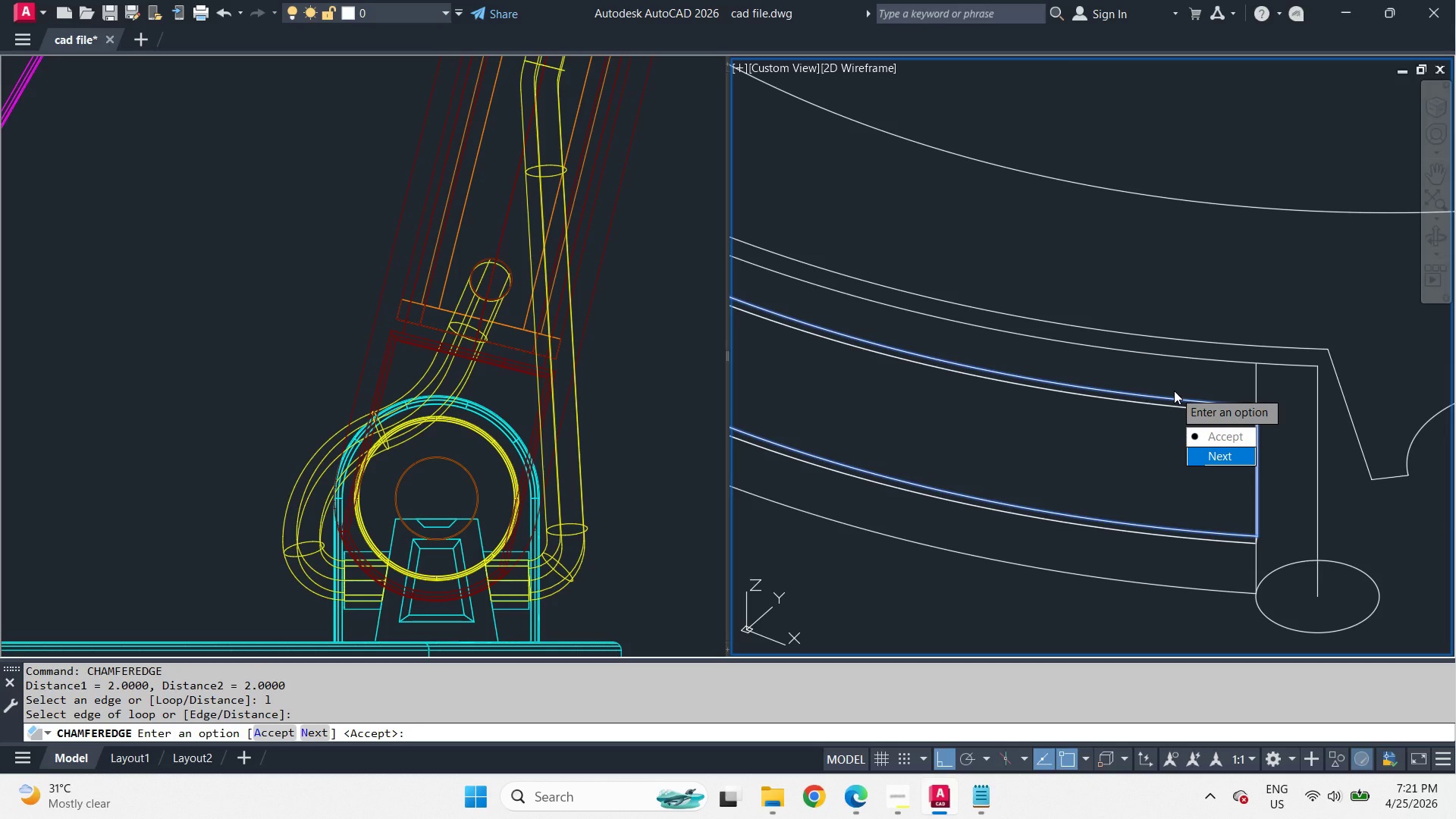 
key(Space)
 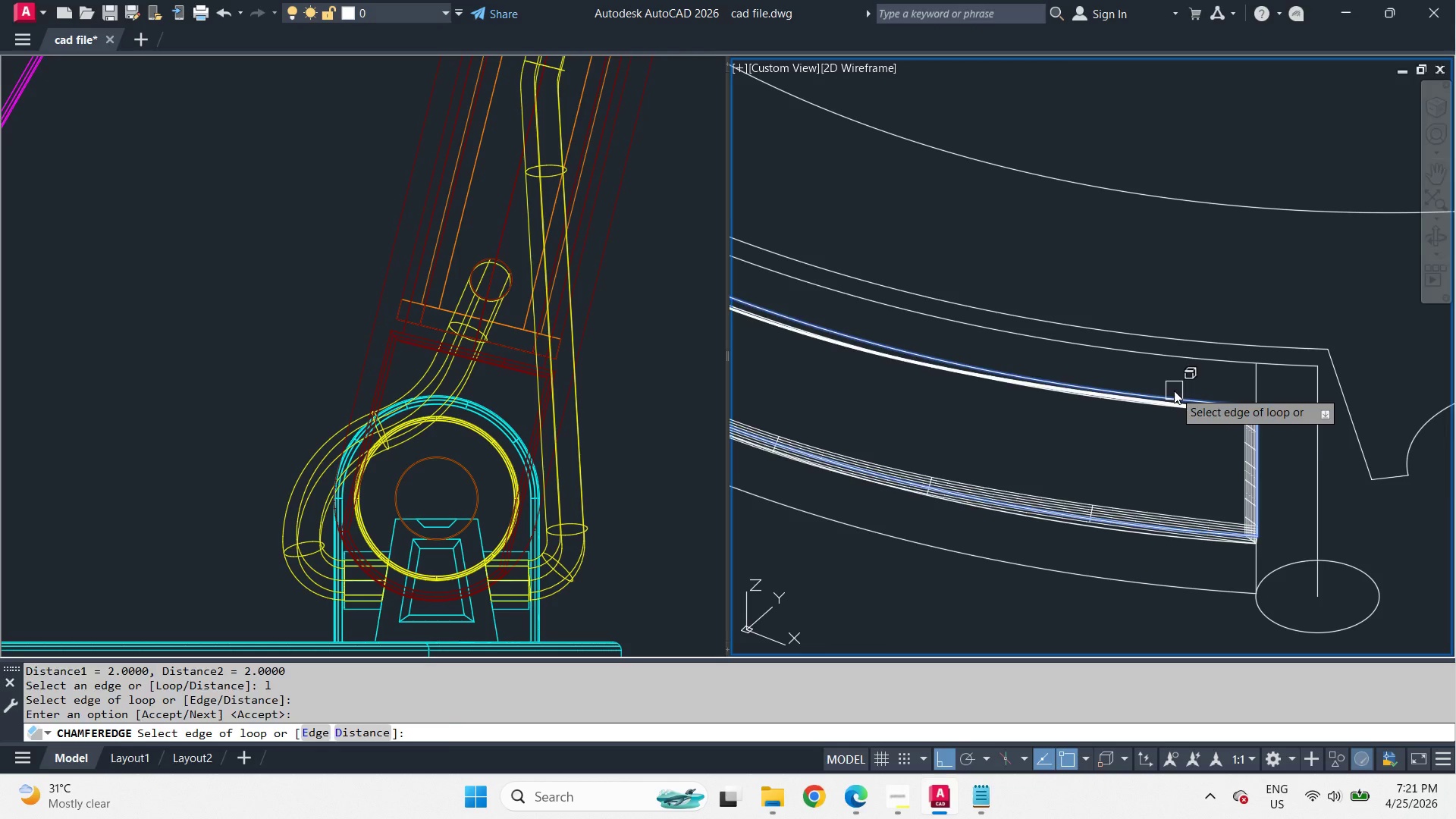 
key(Space)
 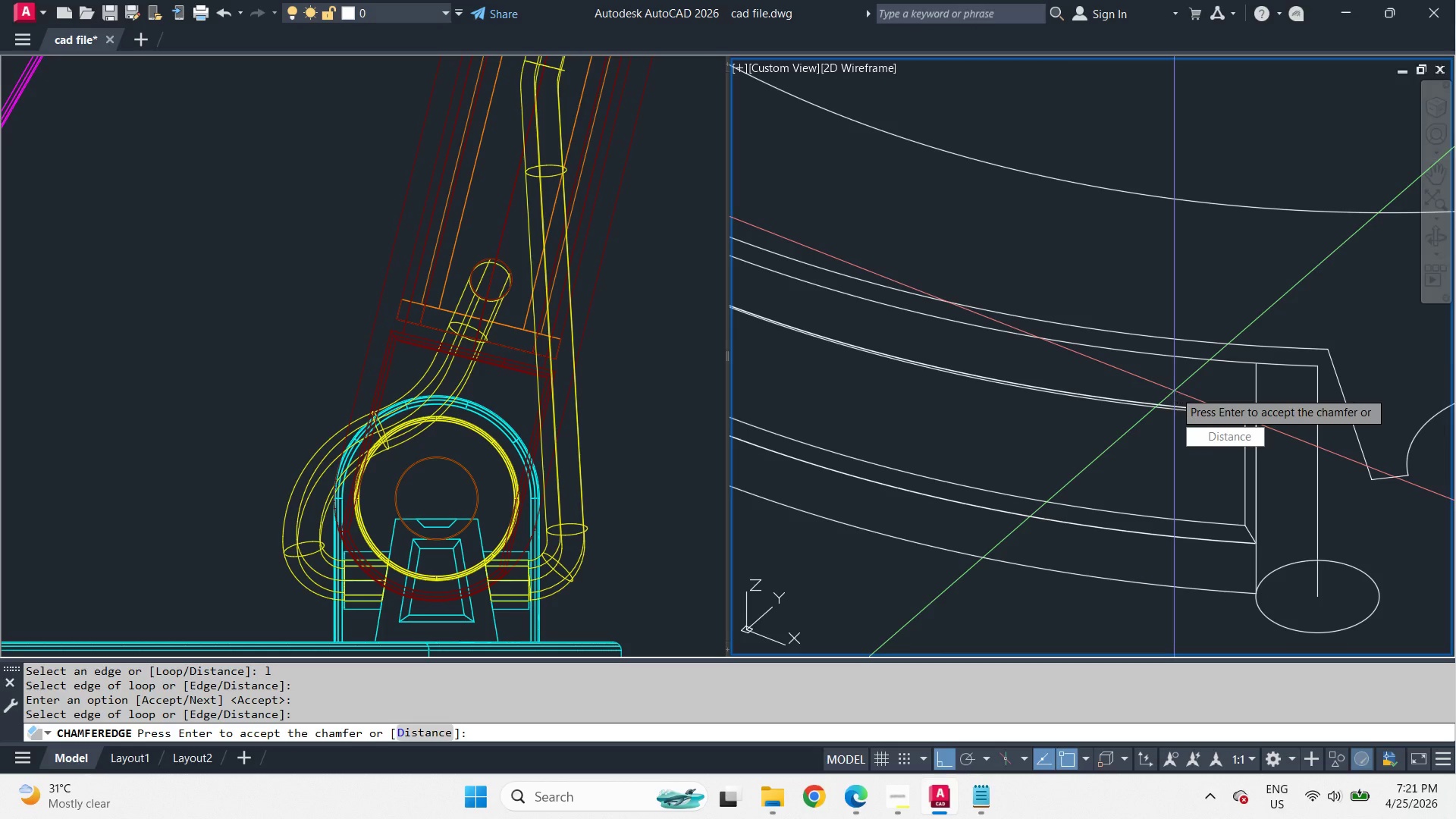 
key(Space)
 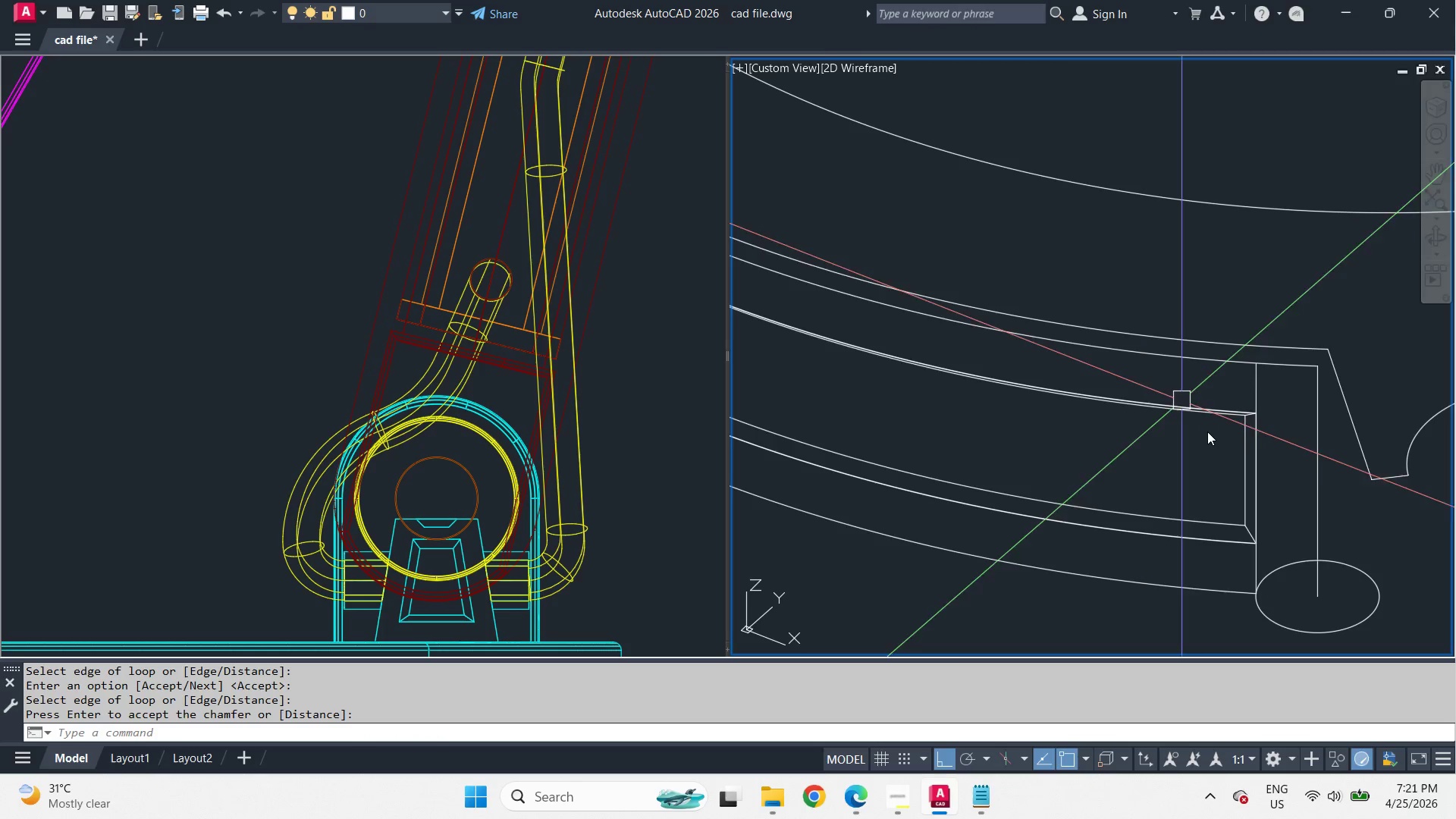 
scroll: coordinate [1145, 529], scroll_direction: down, amount: 4.0
 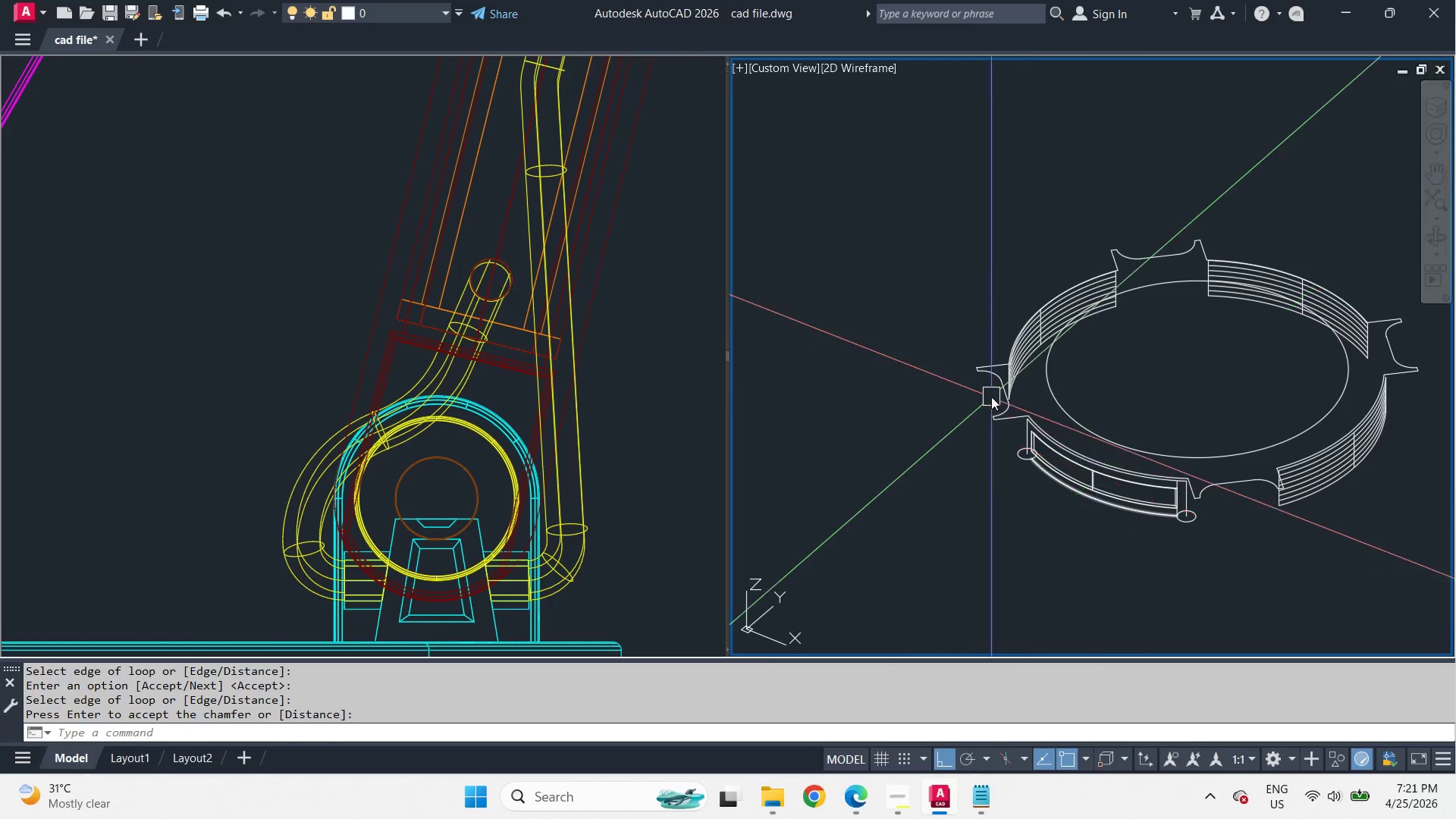 
scroll: coordinate [1009, 382], scroll_direction: up, amount: 2.0
 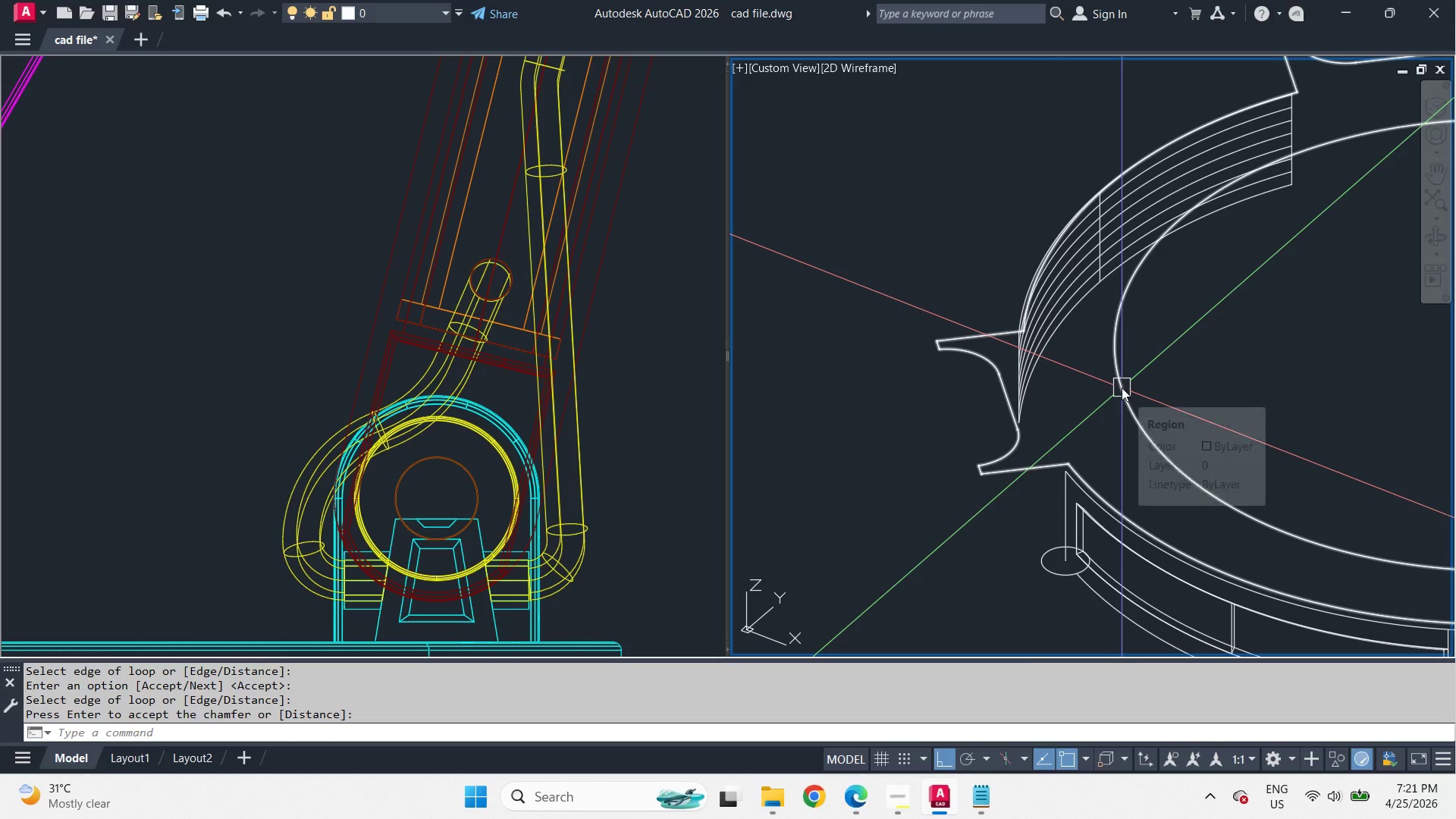 
left_click([1122, 388])
 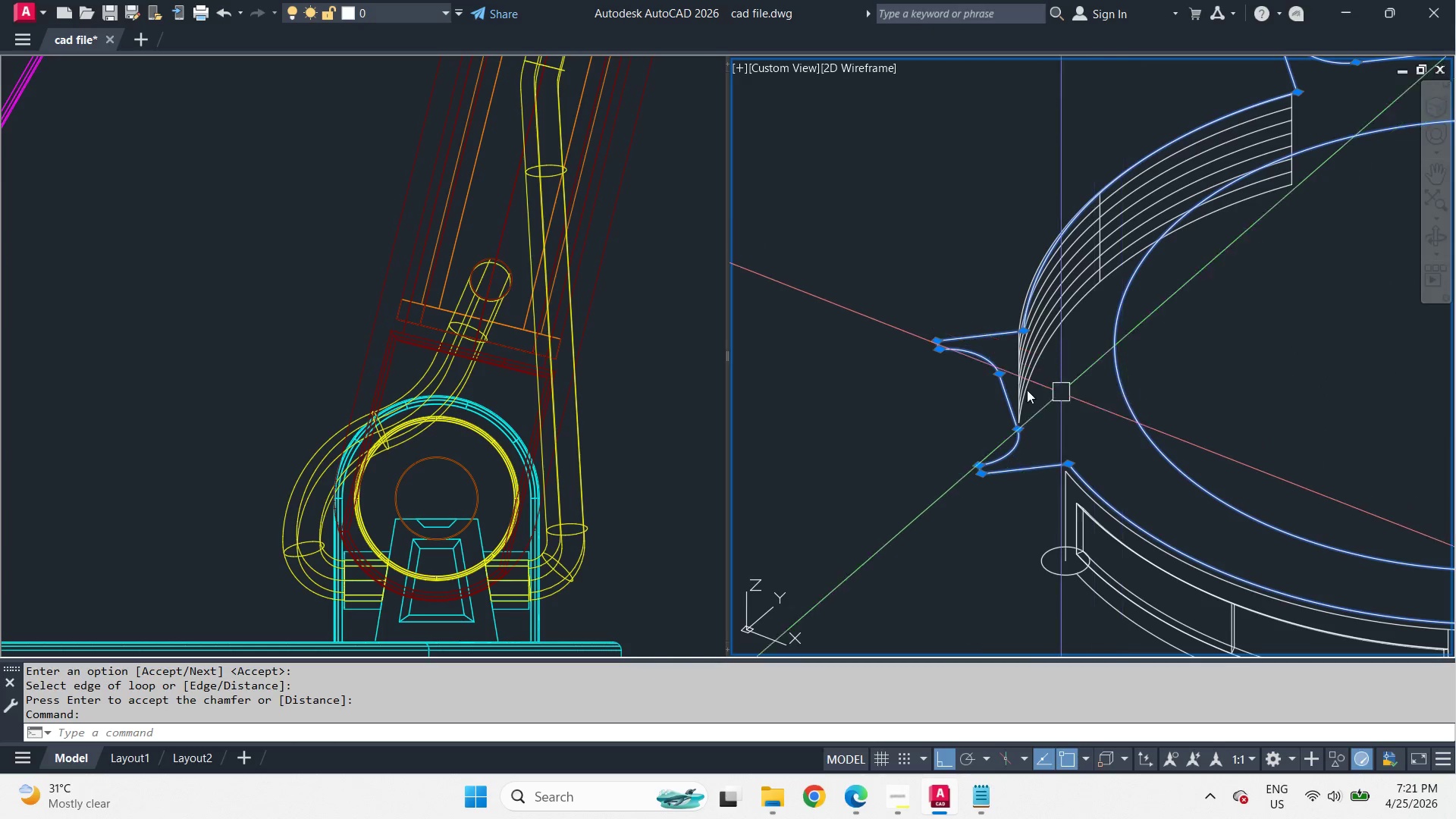 
scroll: coordinate [1019, 388], scroll_direction: down, amount: 2.0
 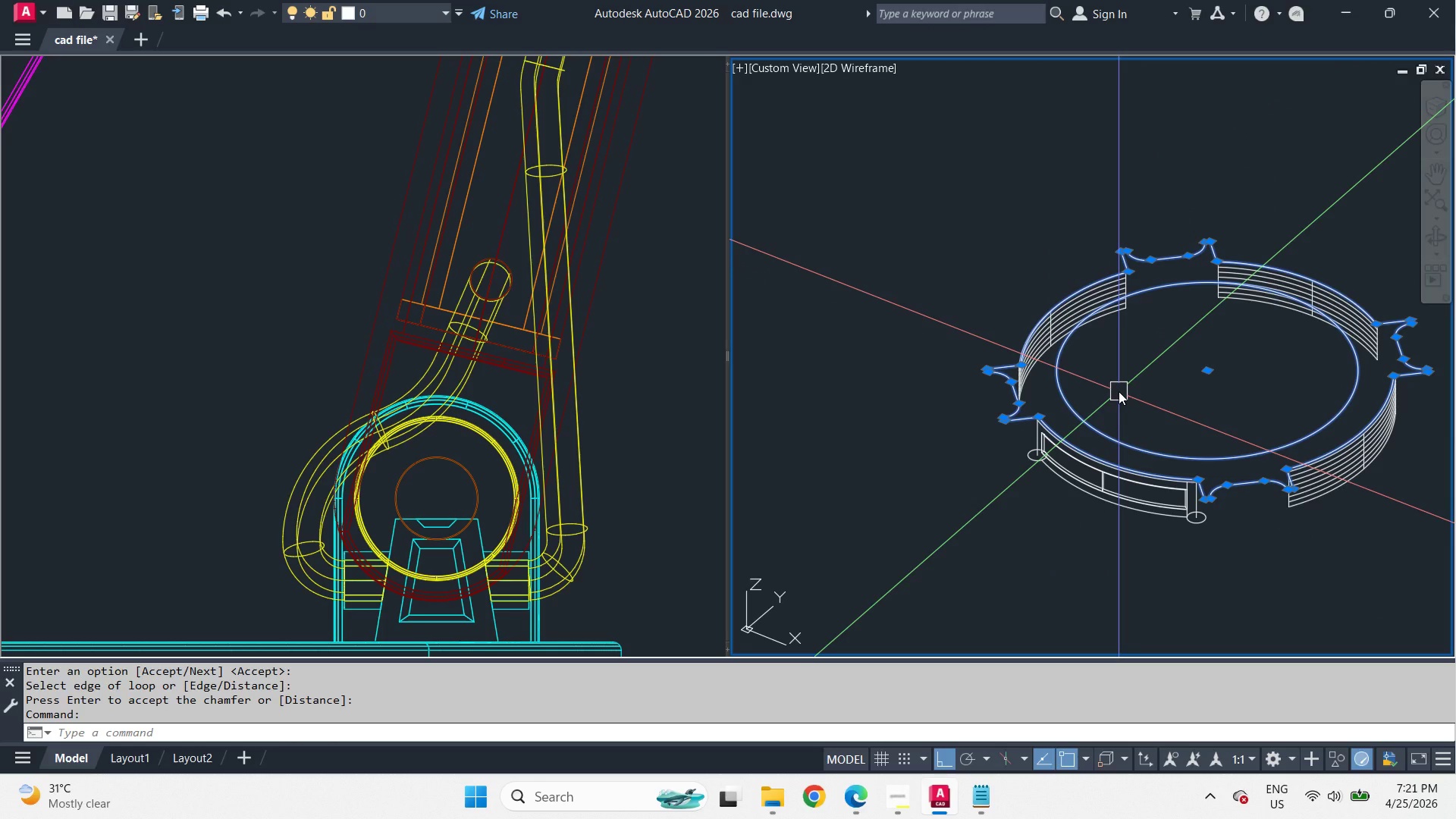 
key(Control+1)
 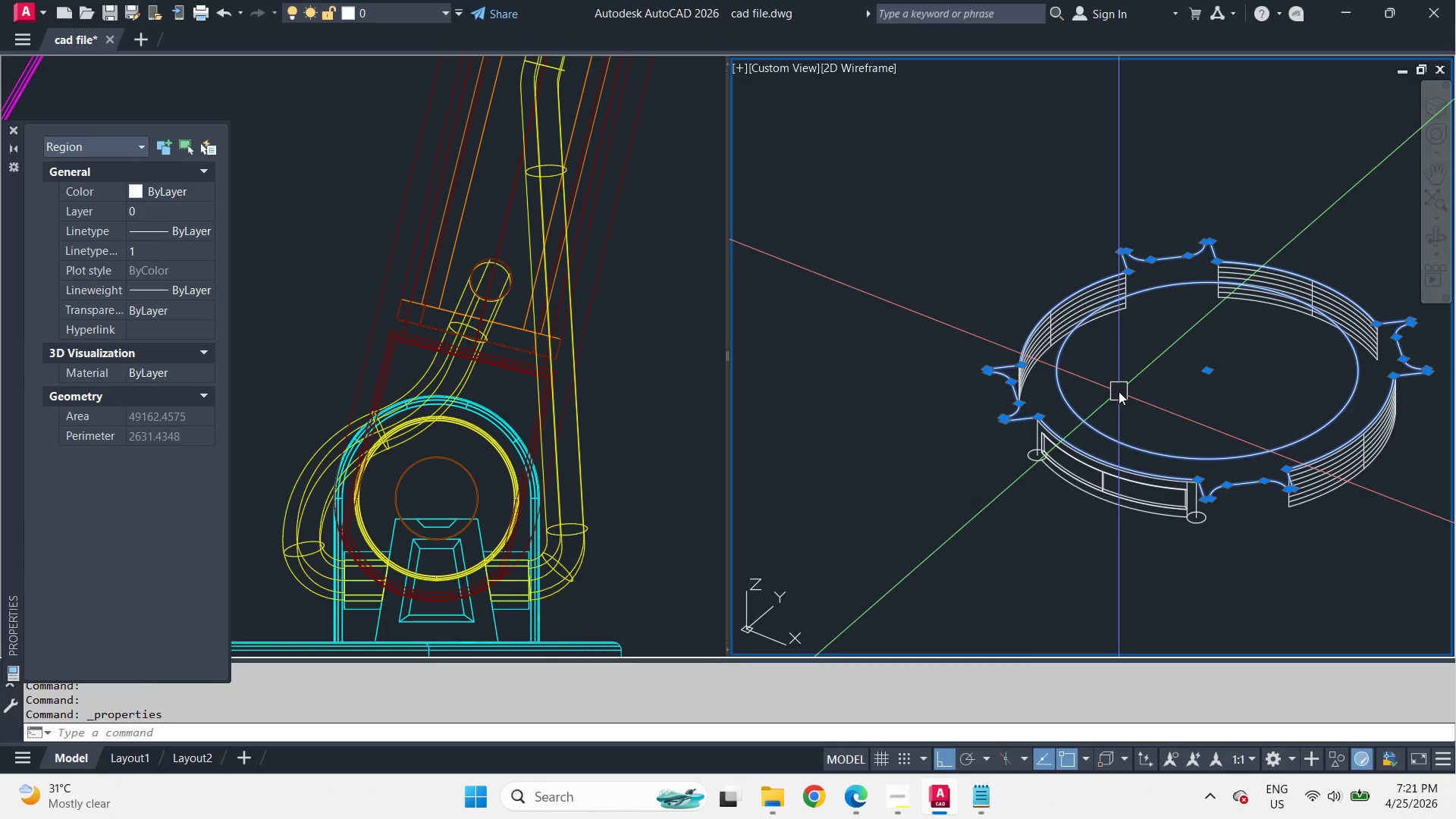 
key(Control+1)
 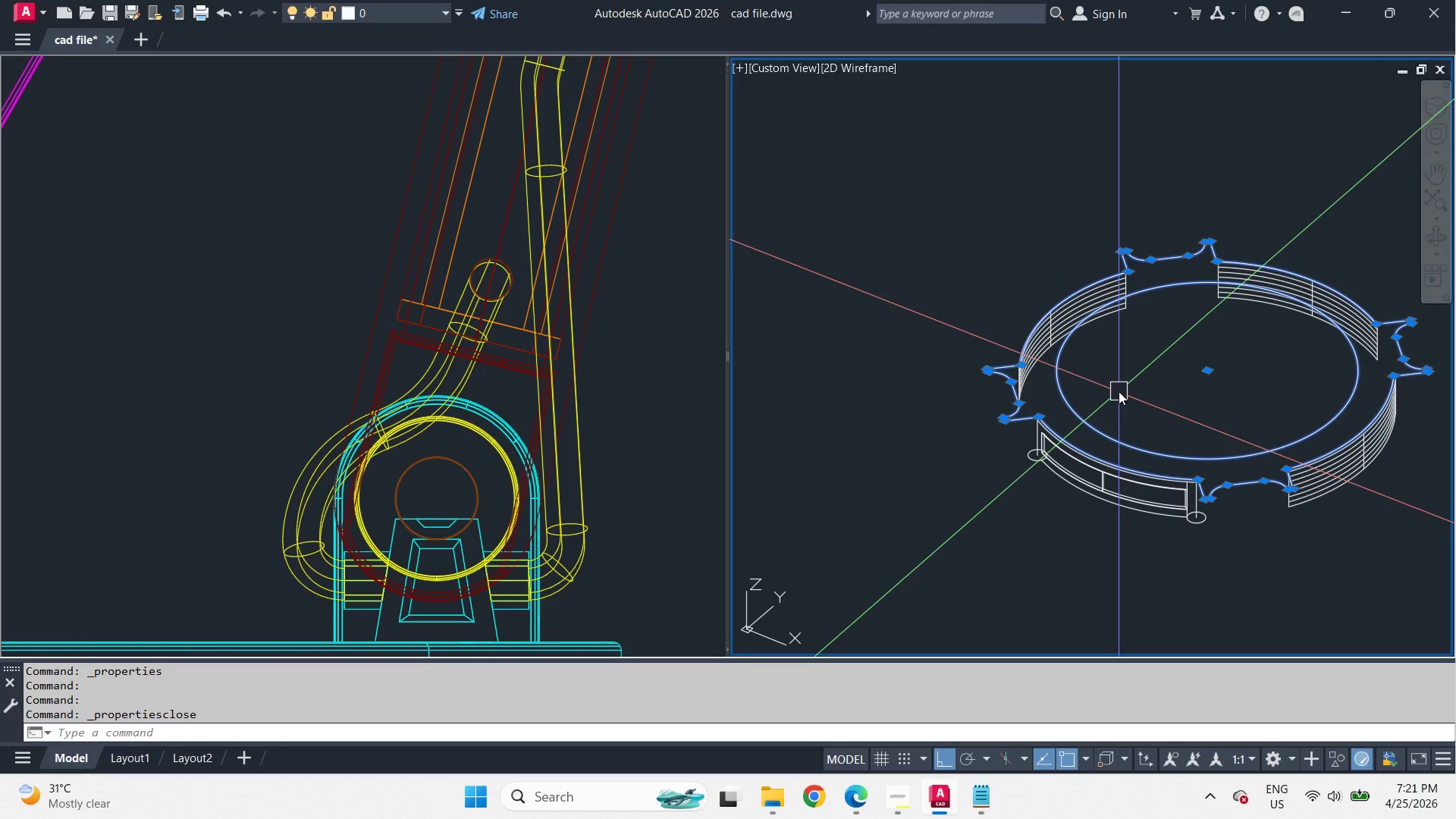 
key(Escape)
 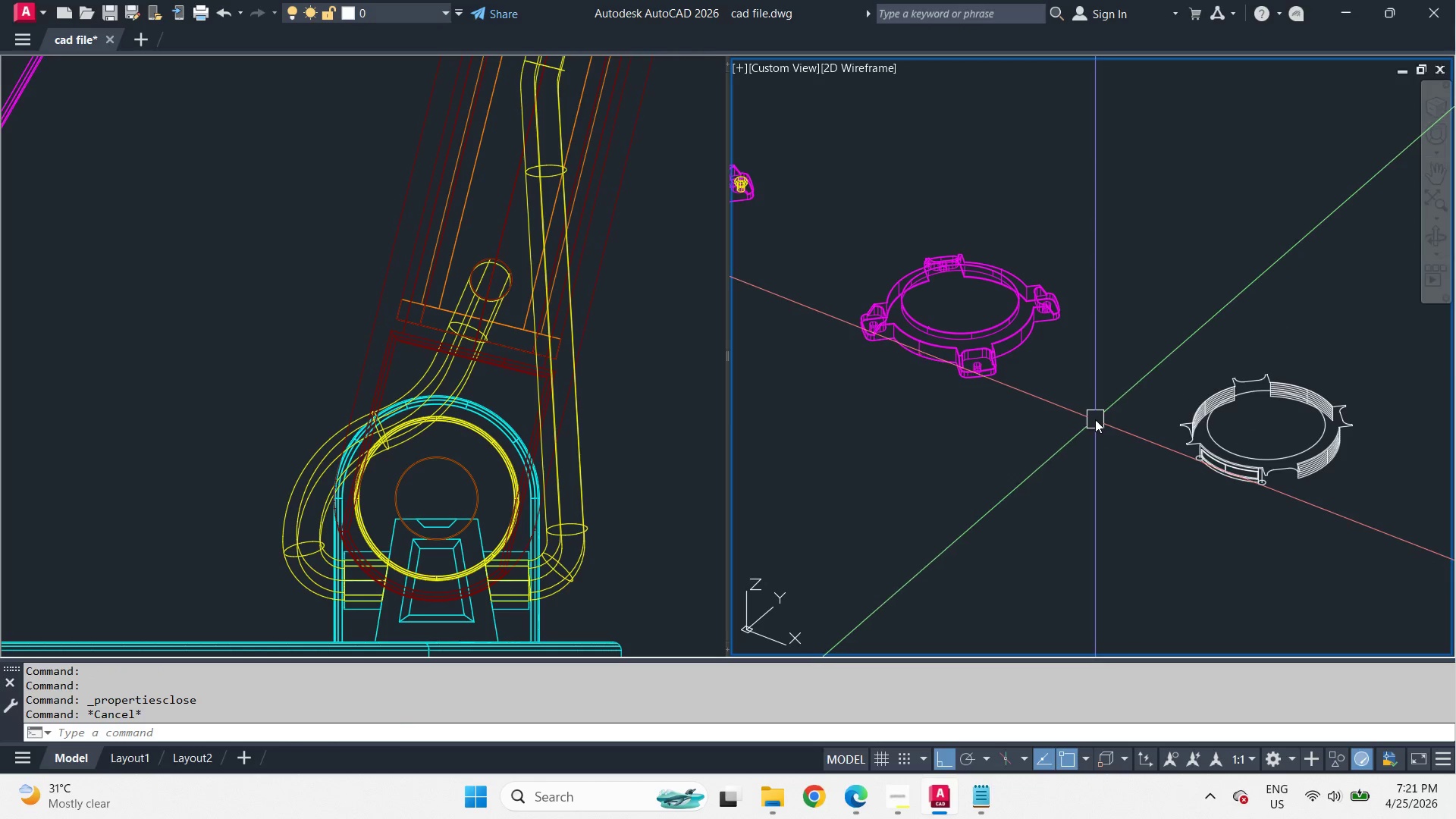 
scroll: coordinate [1134, 404], scroll_direction: down, amount: 2.0
 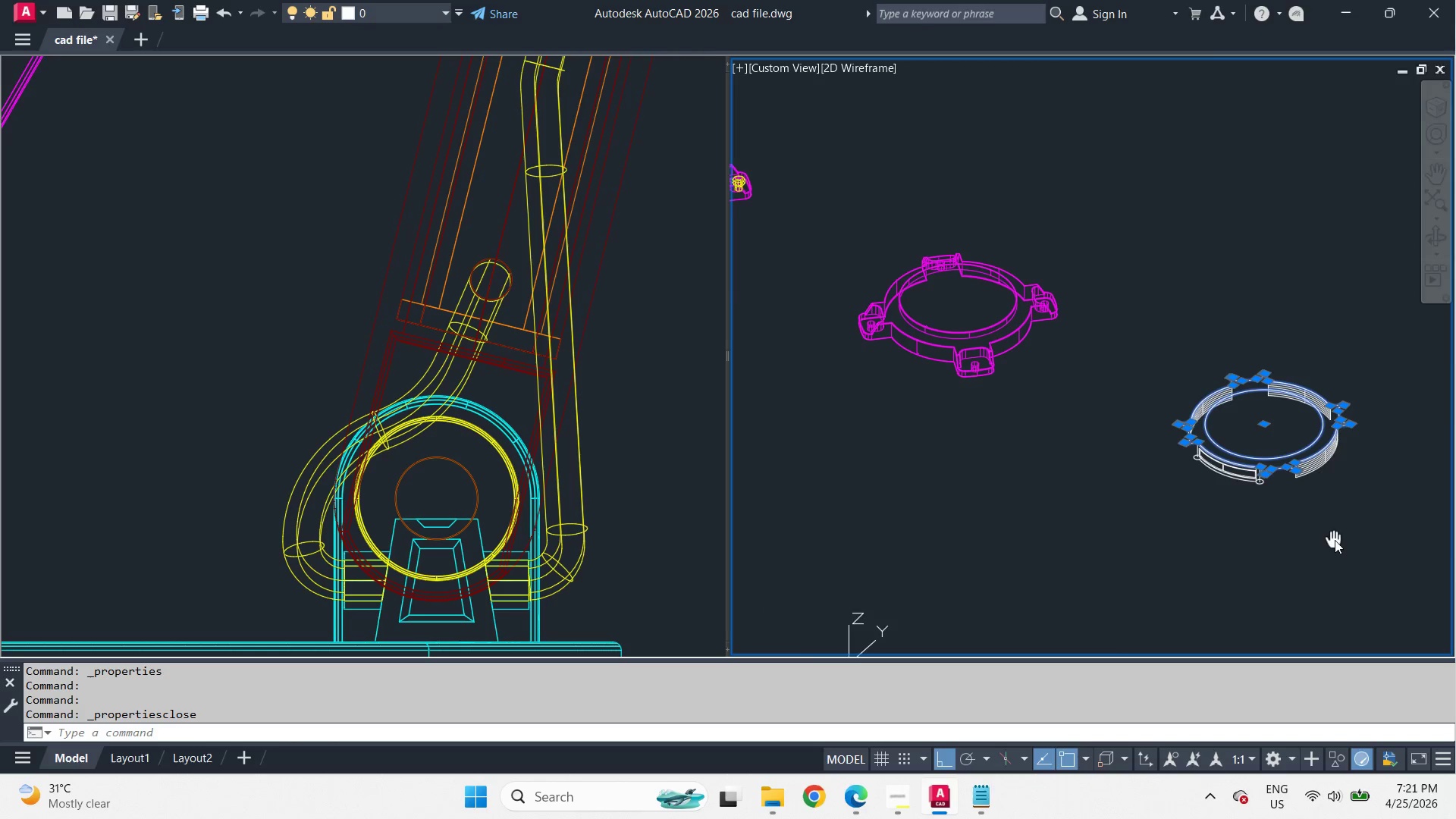 
left_click_drag(start_coordinate=[1095, 419], to_coordinate=[1046, 375])
 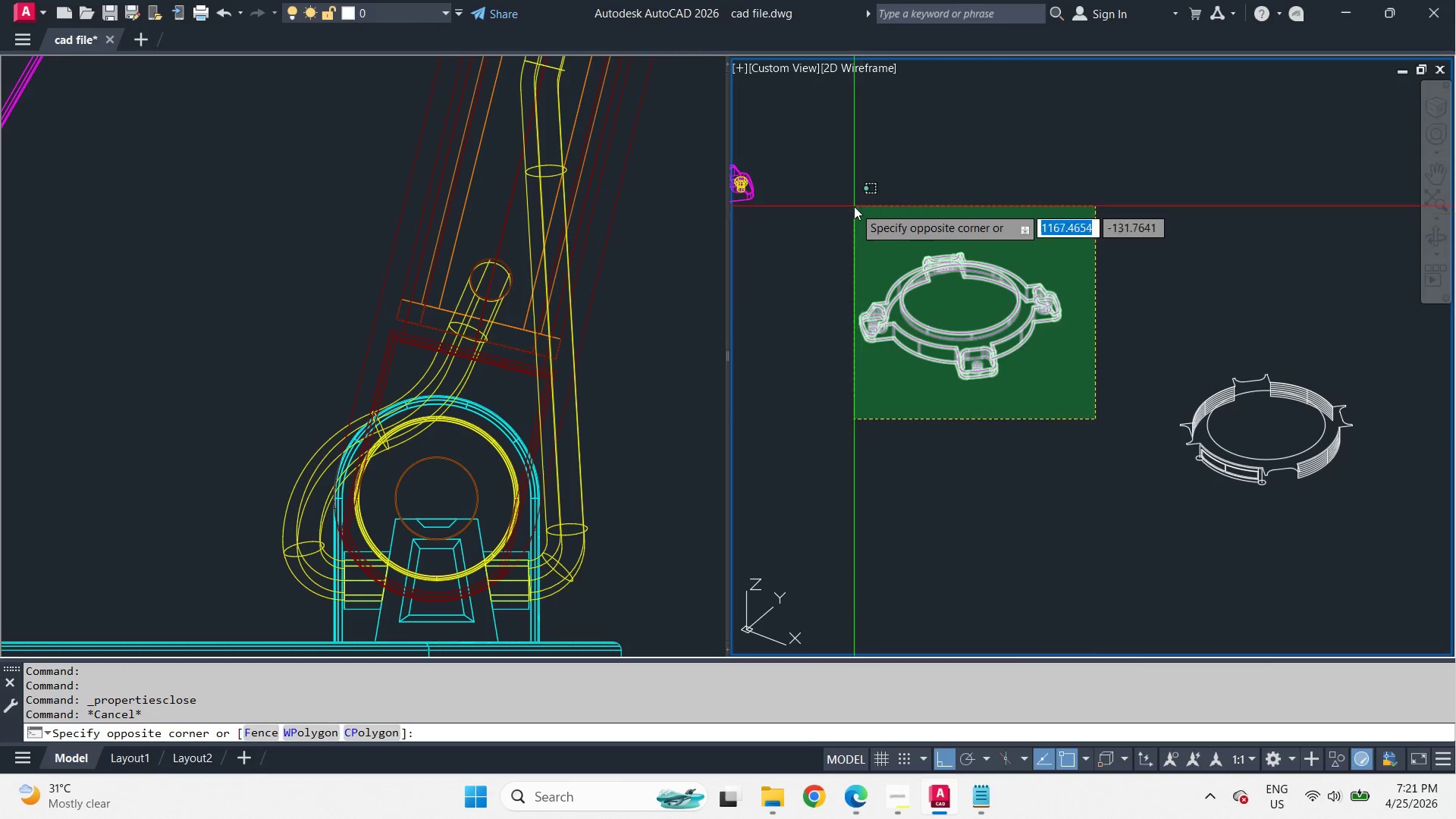 
left_click([854, 206])
 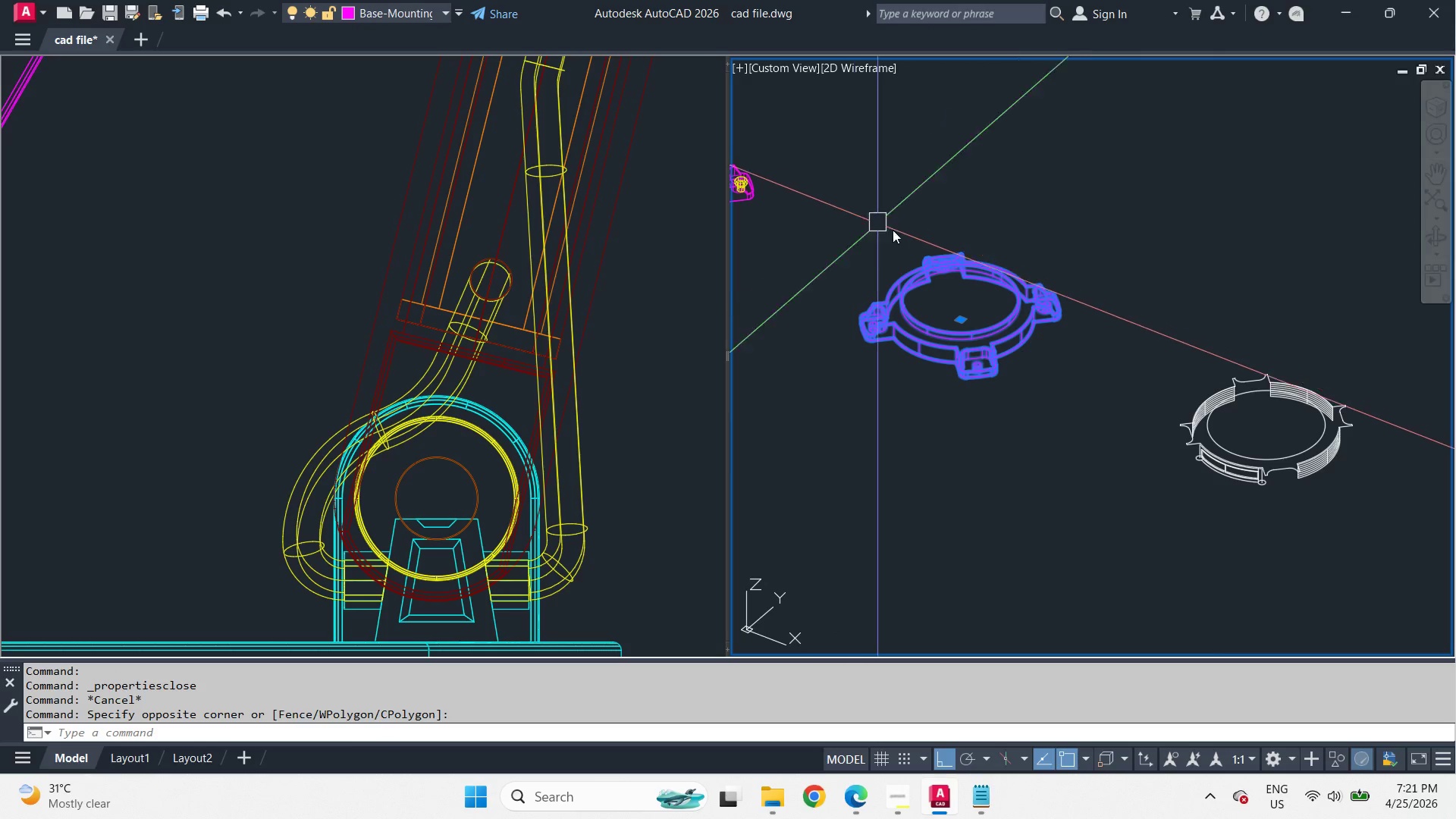 
key(E)
 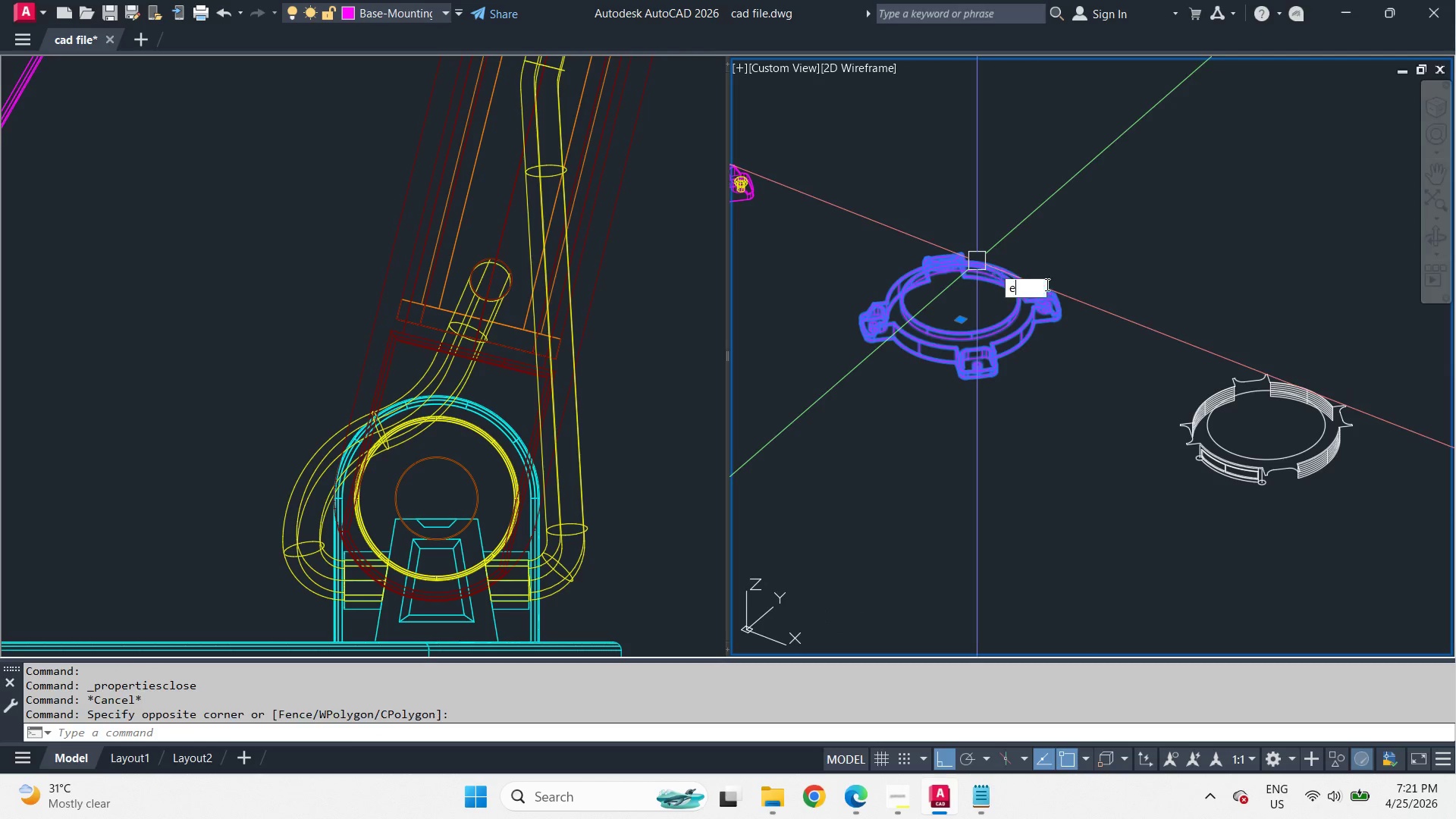 
key(Space)
 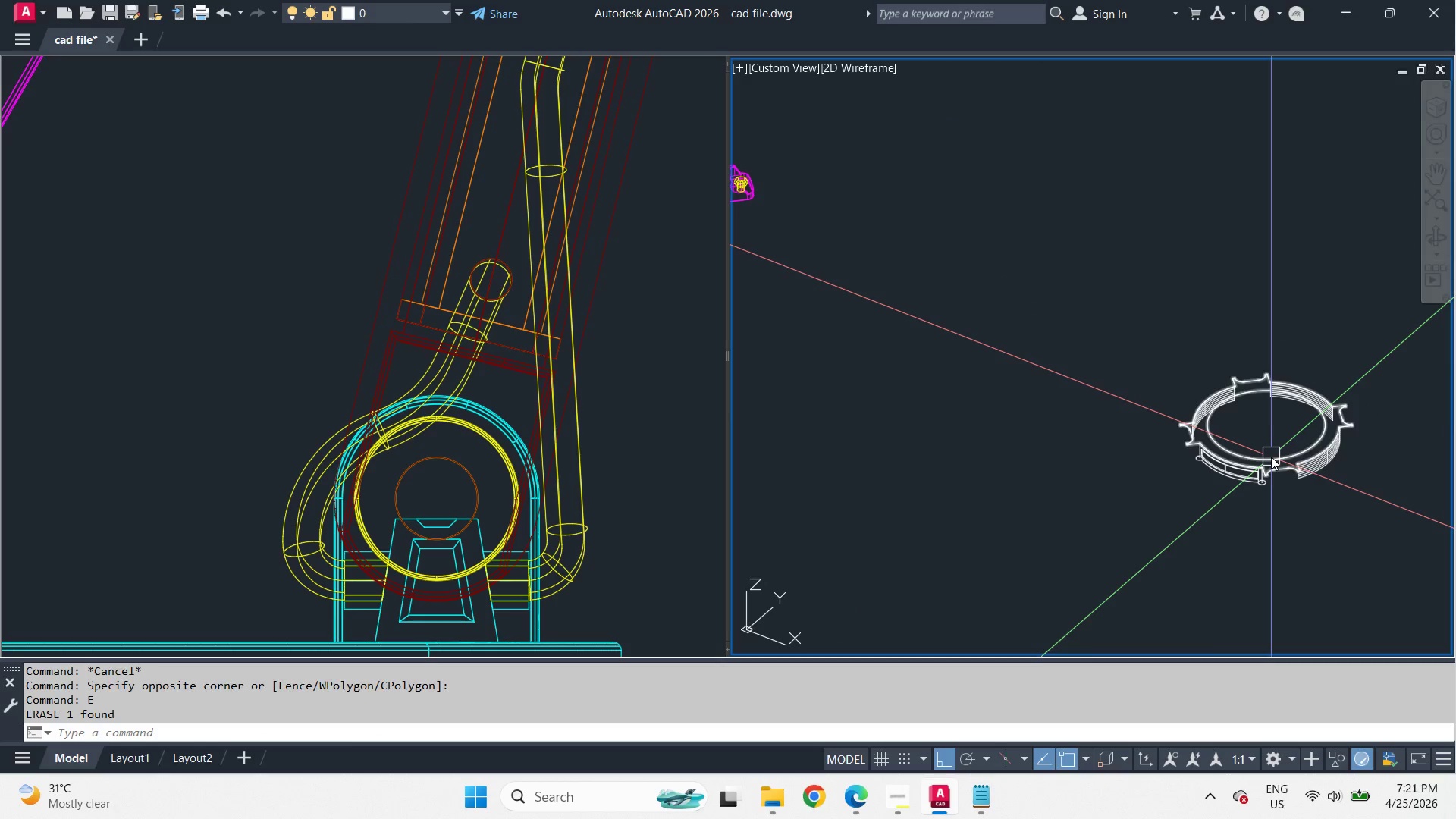 
left_click([1271, 457])
 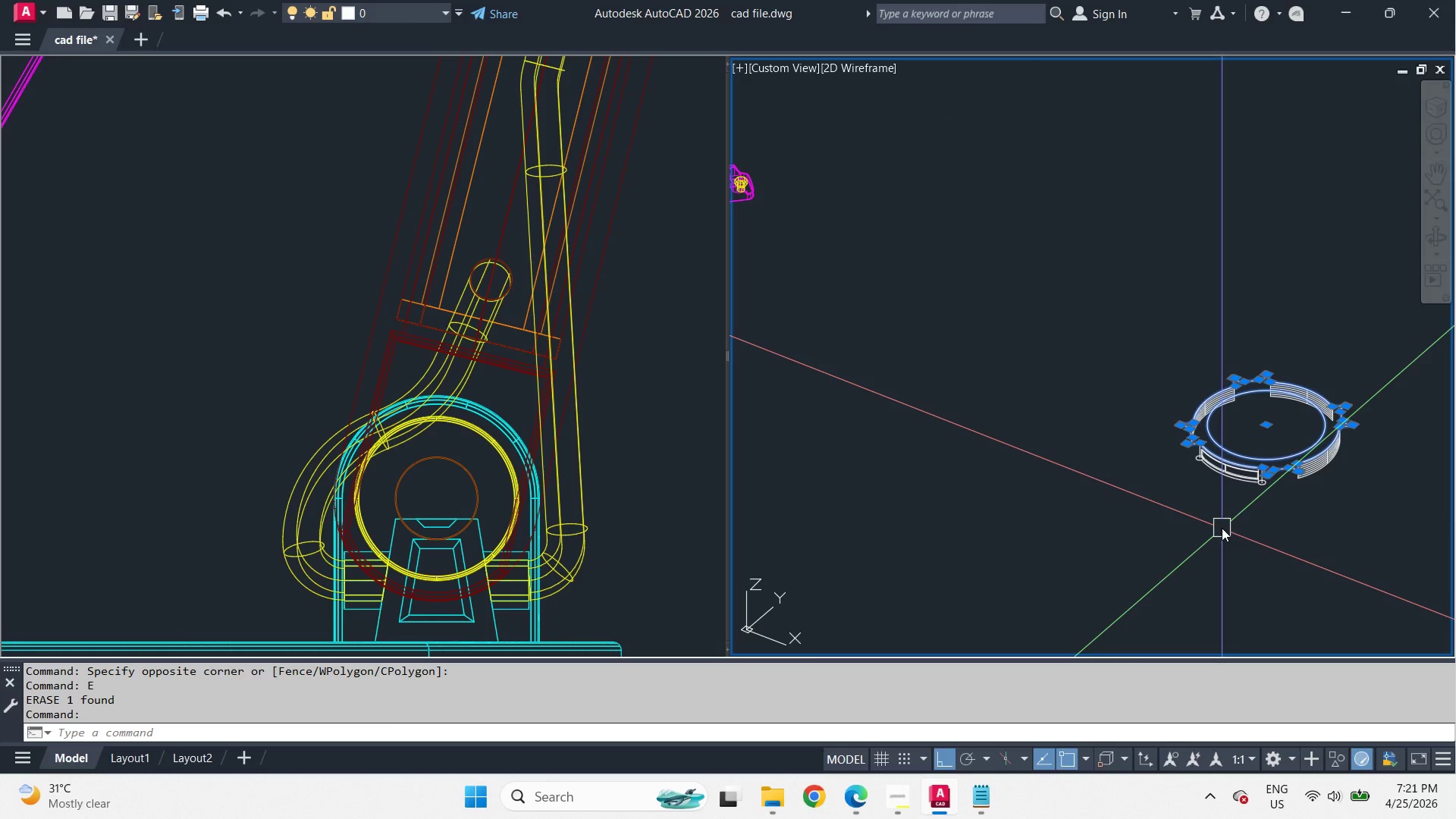 
type(co )
key(Escape)
 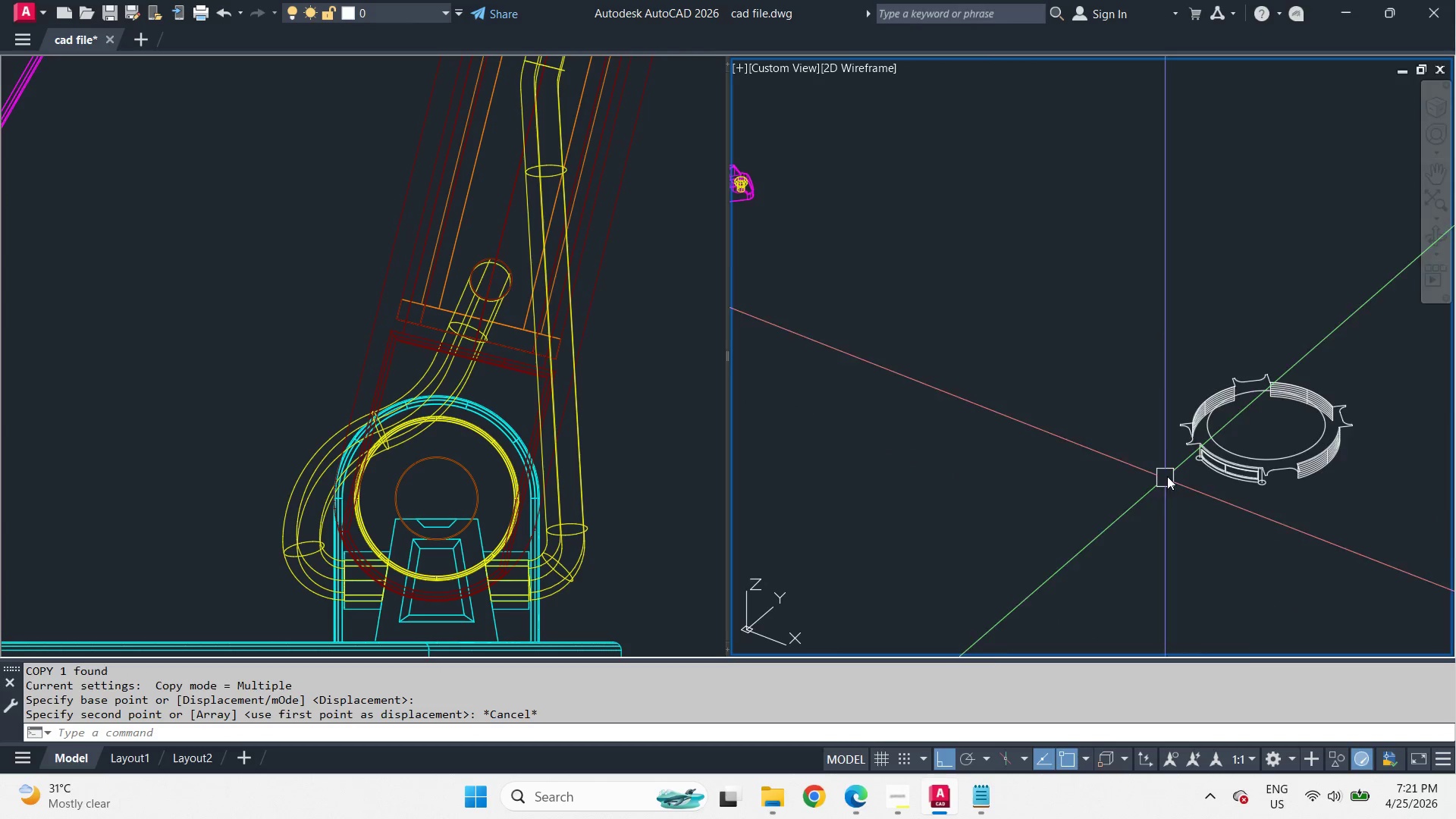 
left_click([1255, 486])
 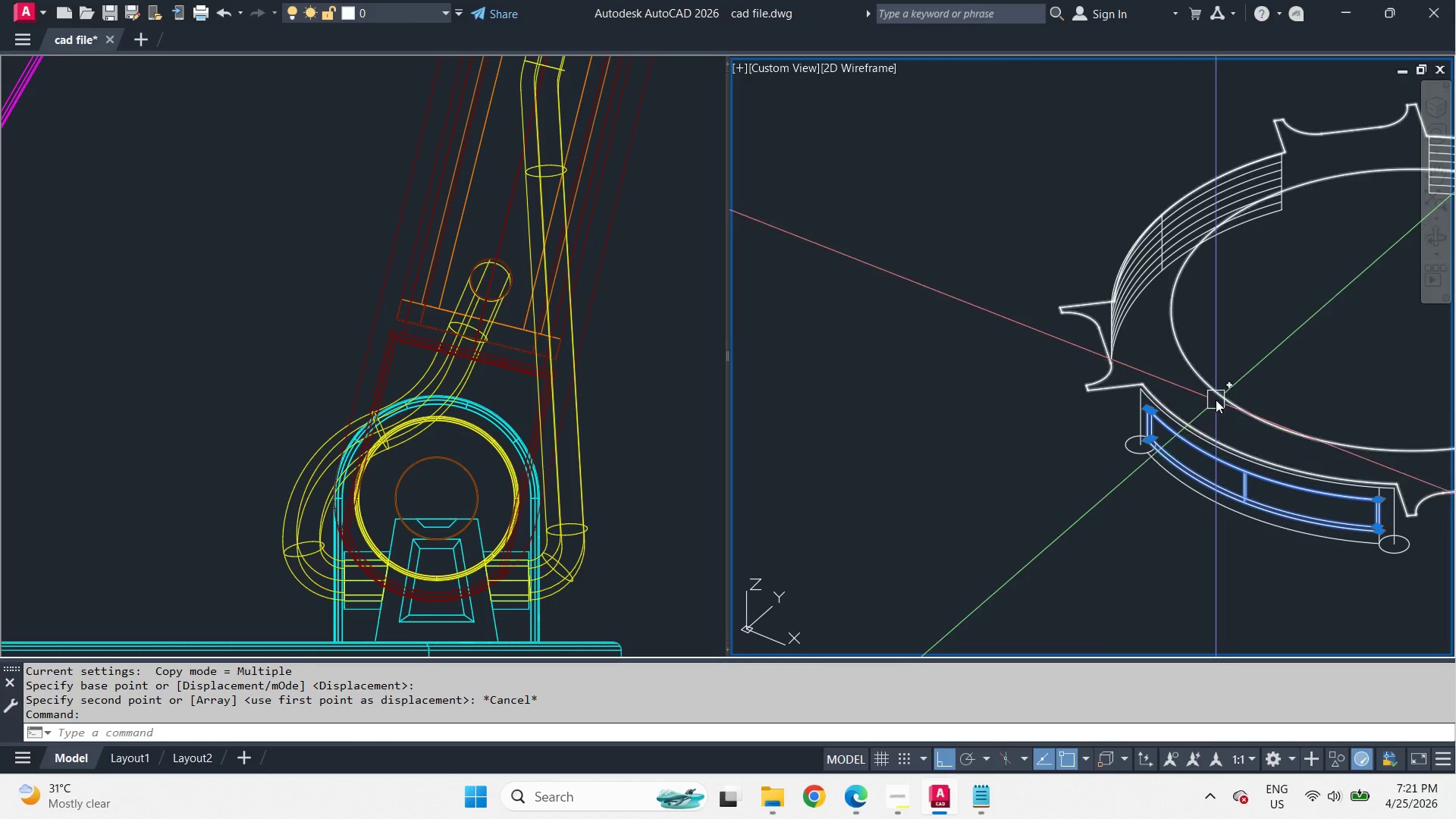 
left_click([1216, 400])
 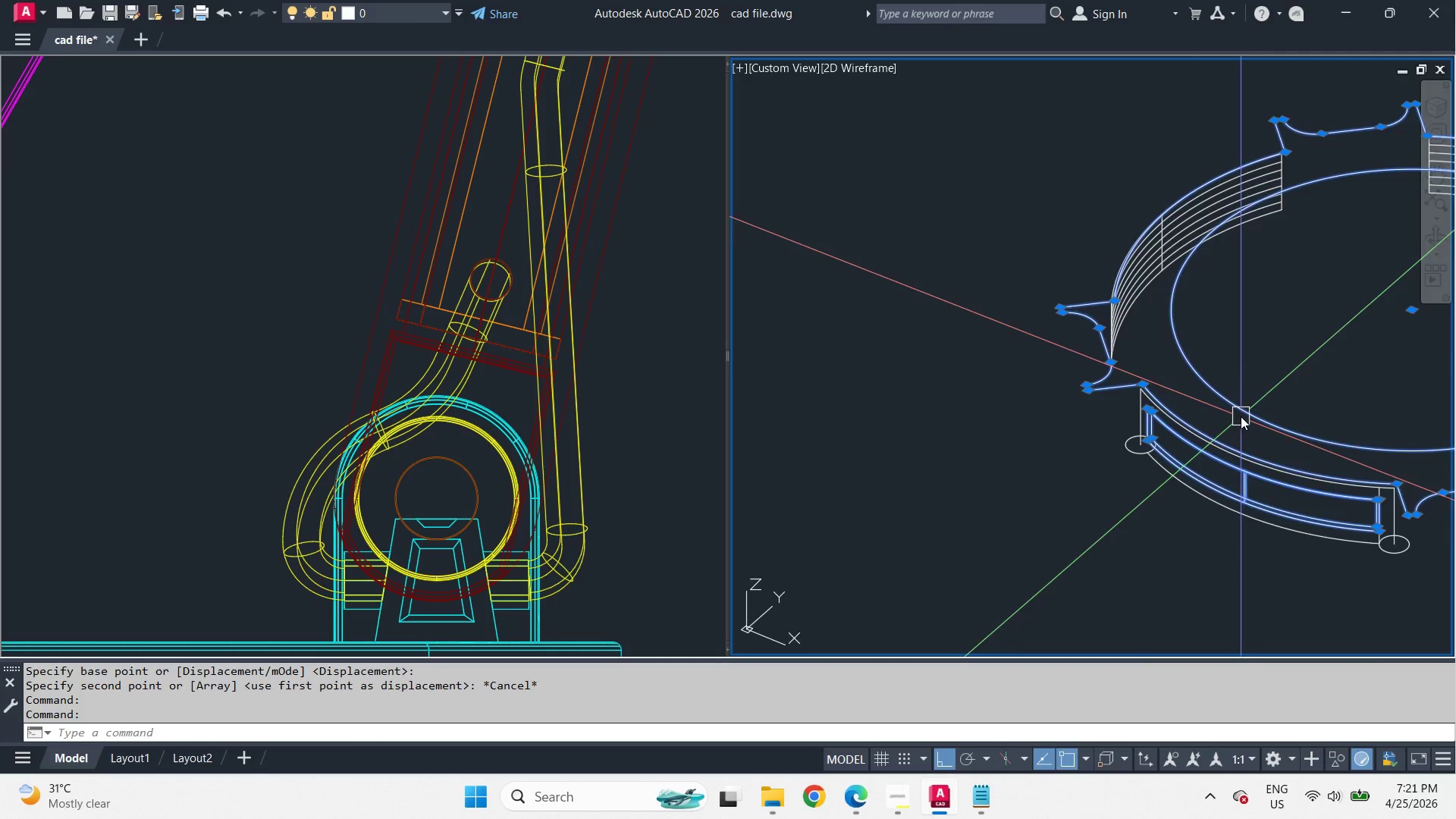 
scroll: coordinate [1248, 472], scroll_direction: up, amount: 3.0
 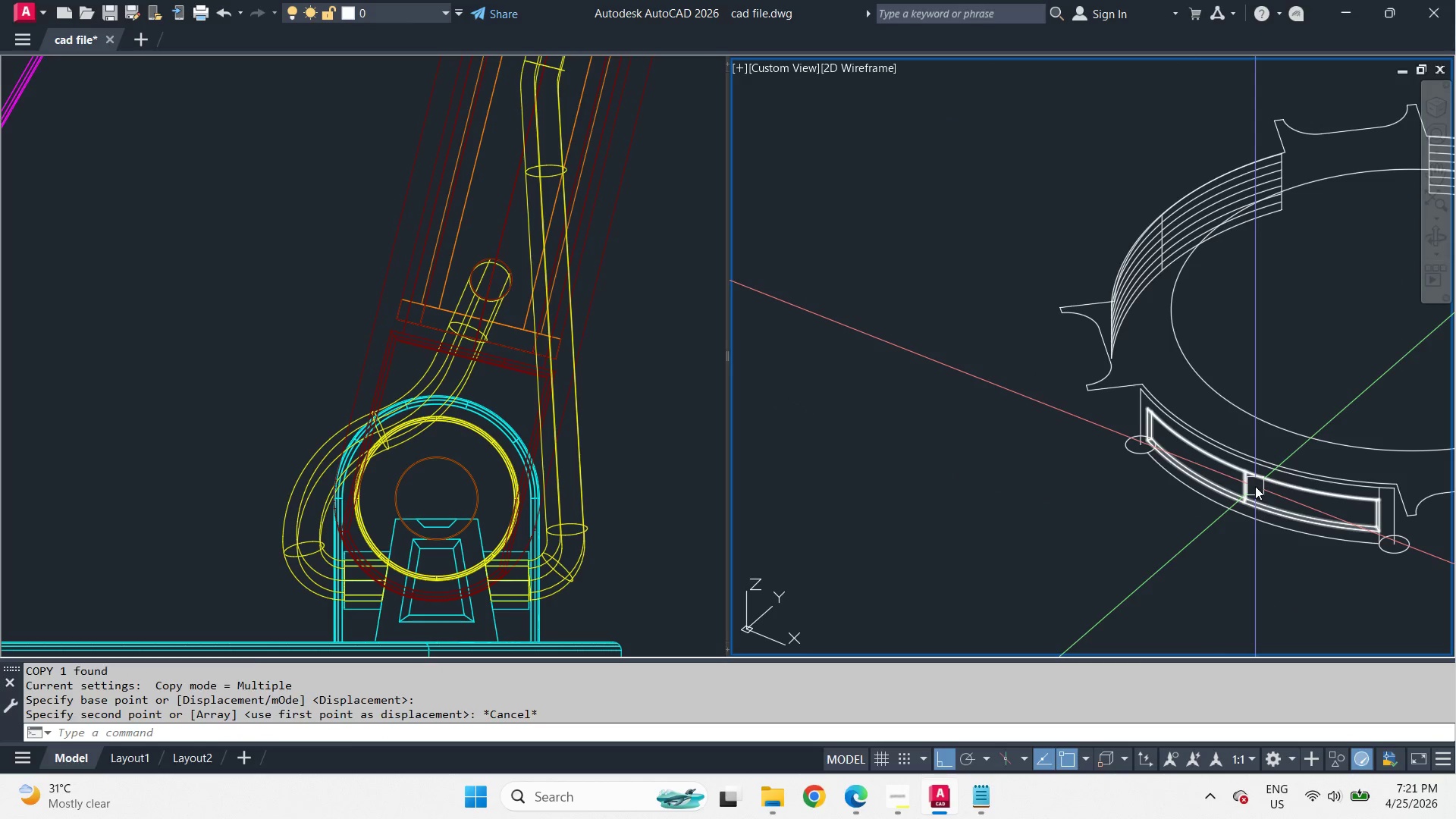 
type(co )
 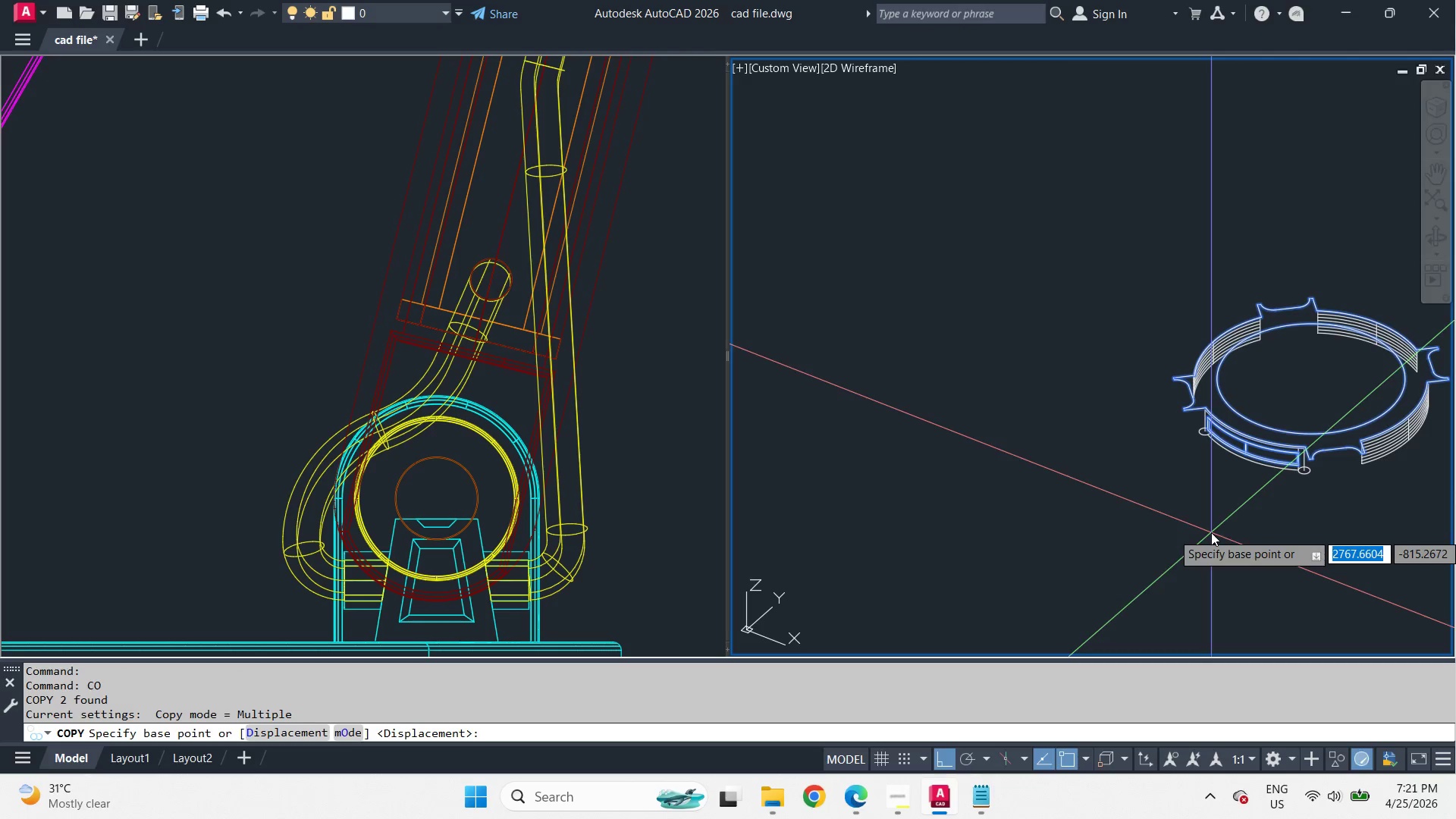 
left_click_drag(start_coordinate=[1211, 532], to_coordinate=[1203, 533])
 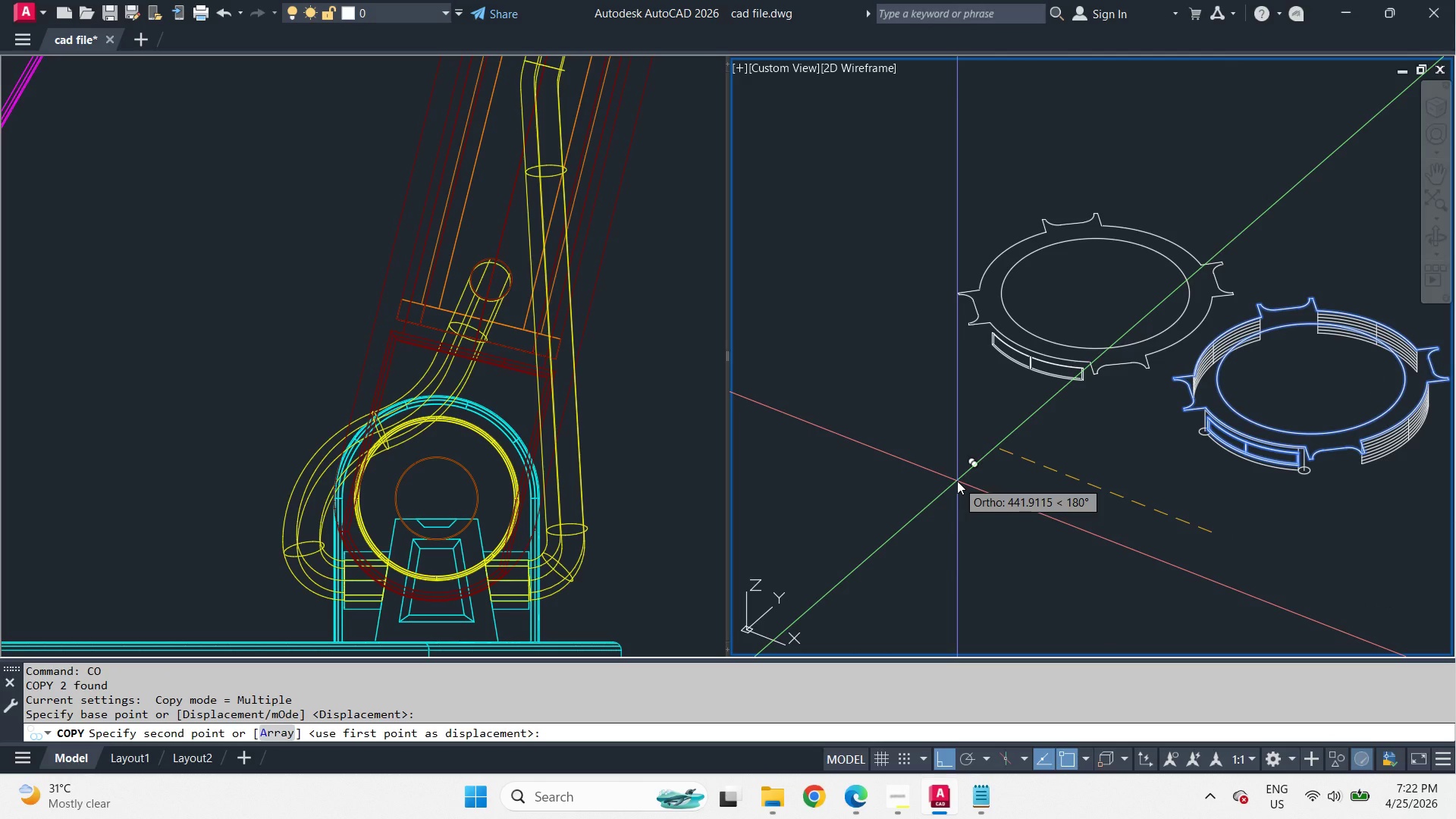 
scroll: coordinate [1248, 428], scroll_direction: down, amount: 2.0
 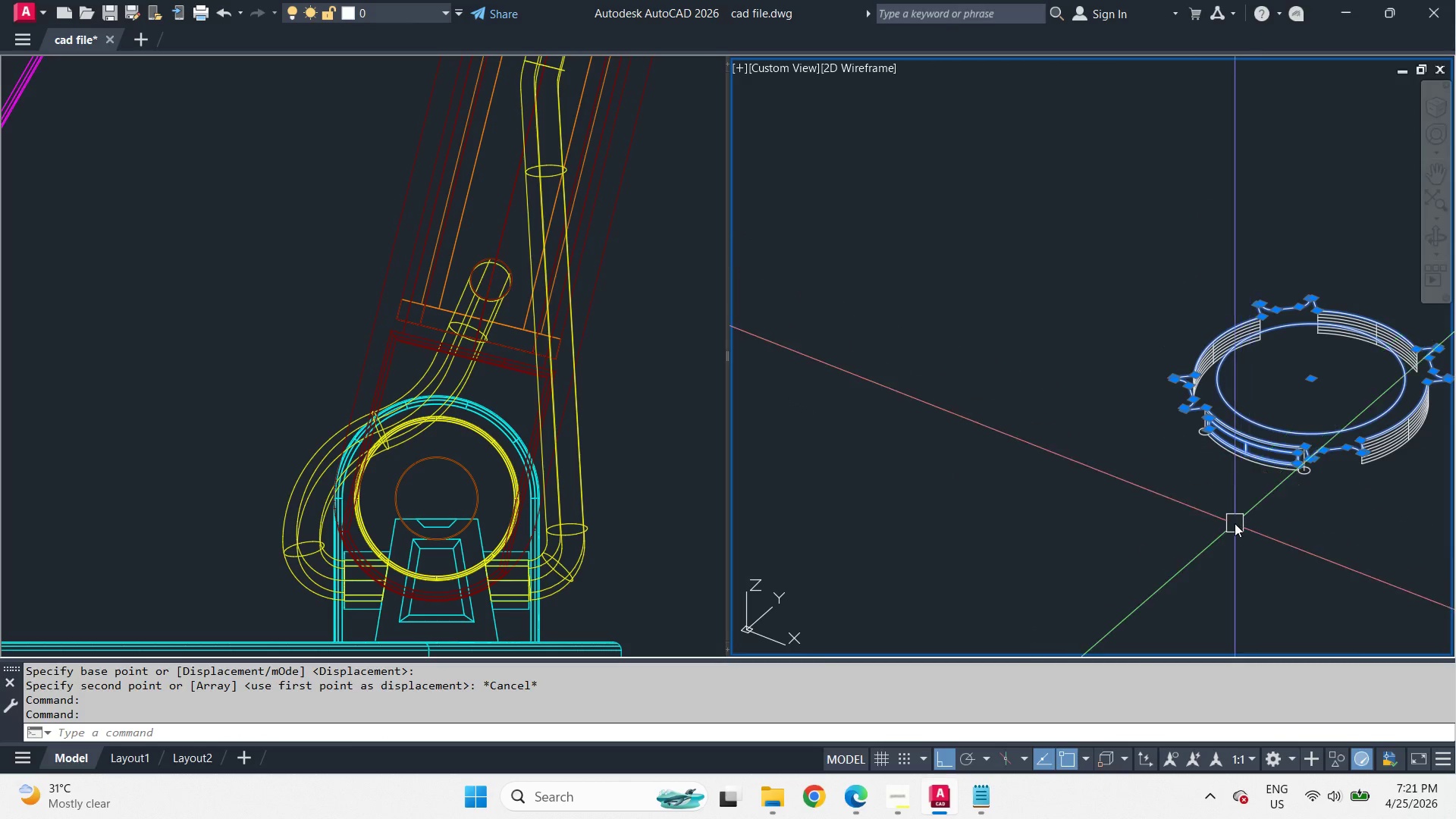 
key(Numpad1)
 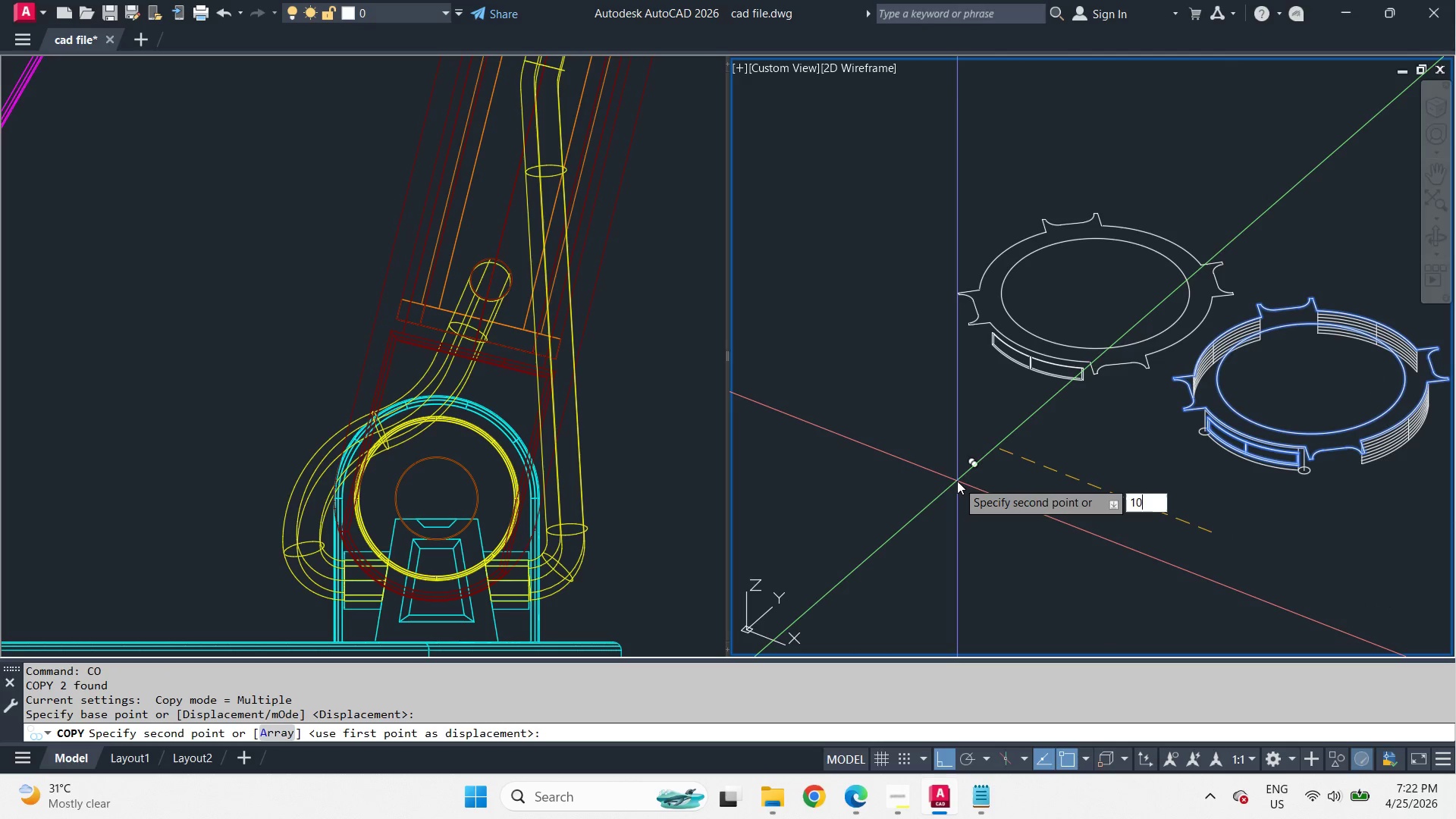 
key(Numpad0)
 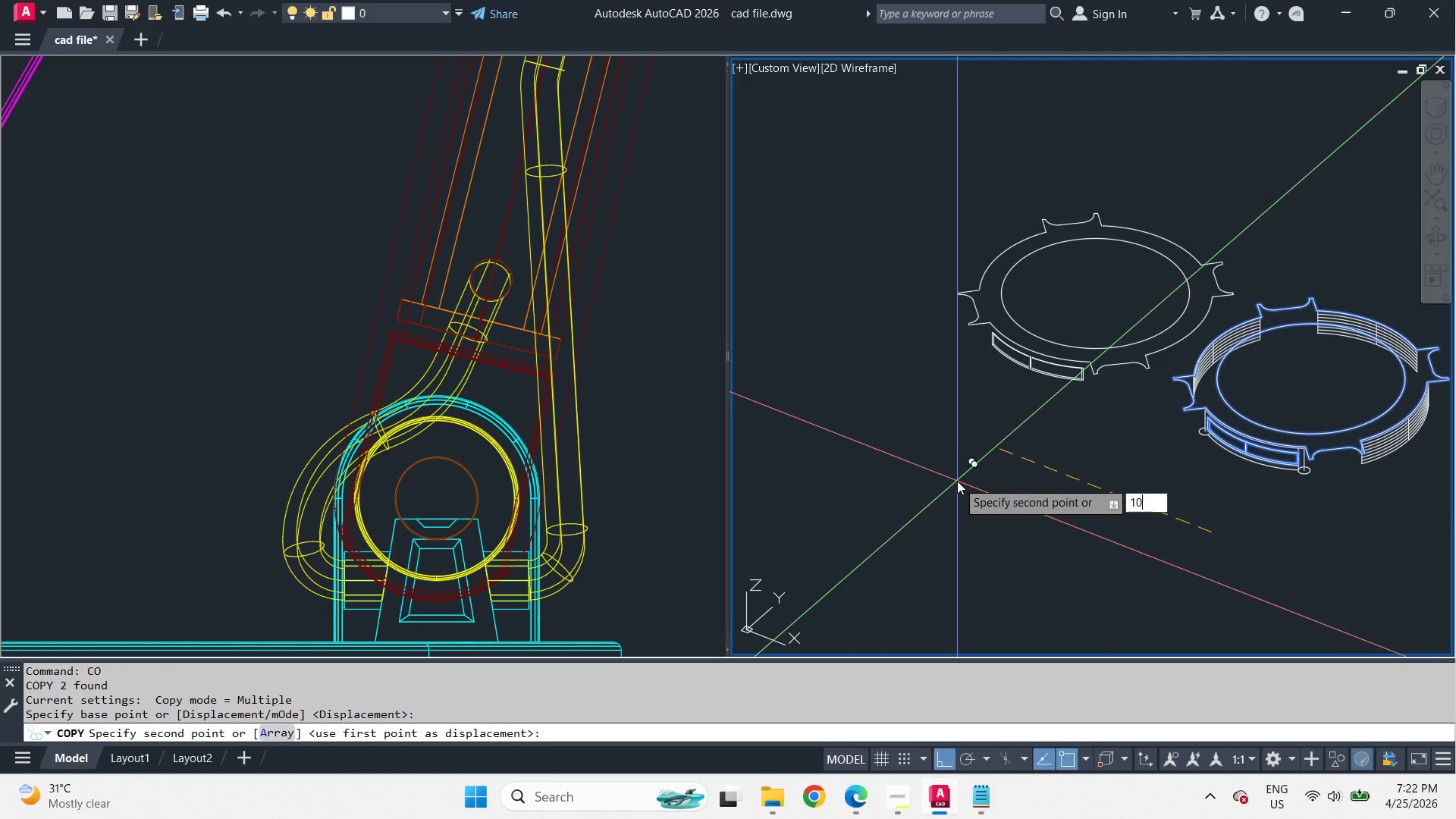 
key(Numpad0)
 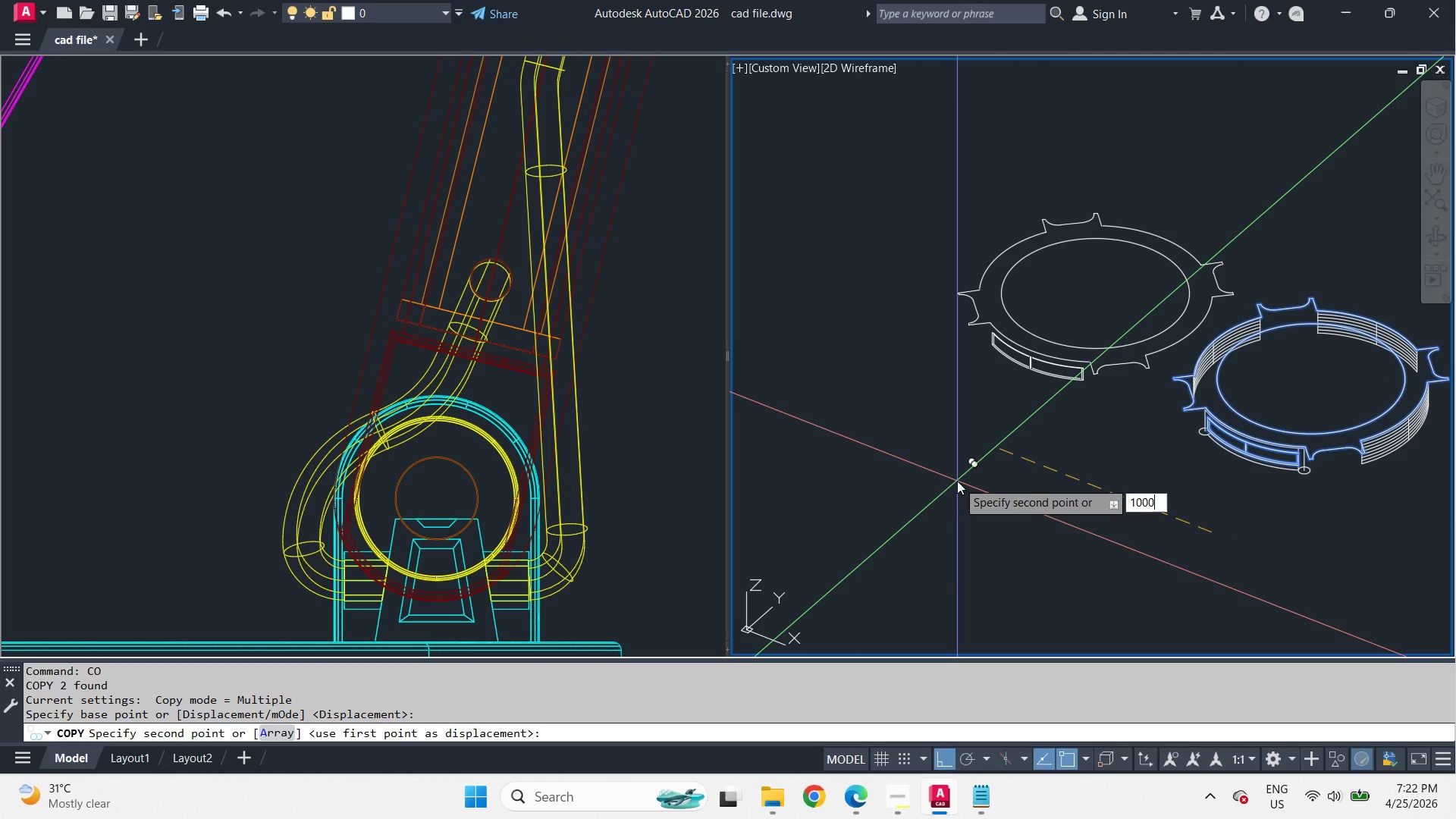 
key(Numpad0)
 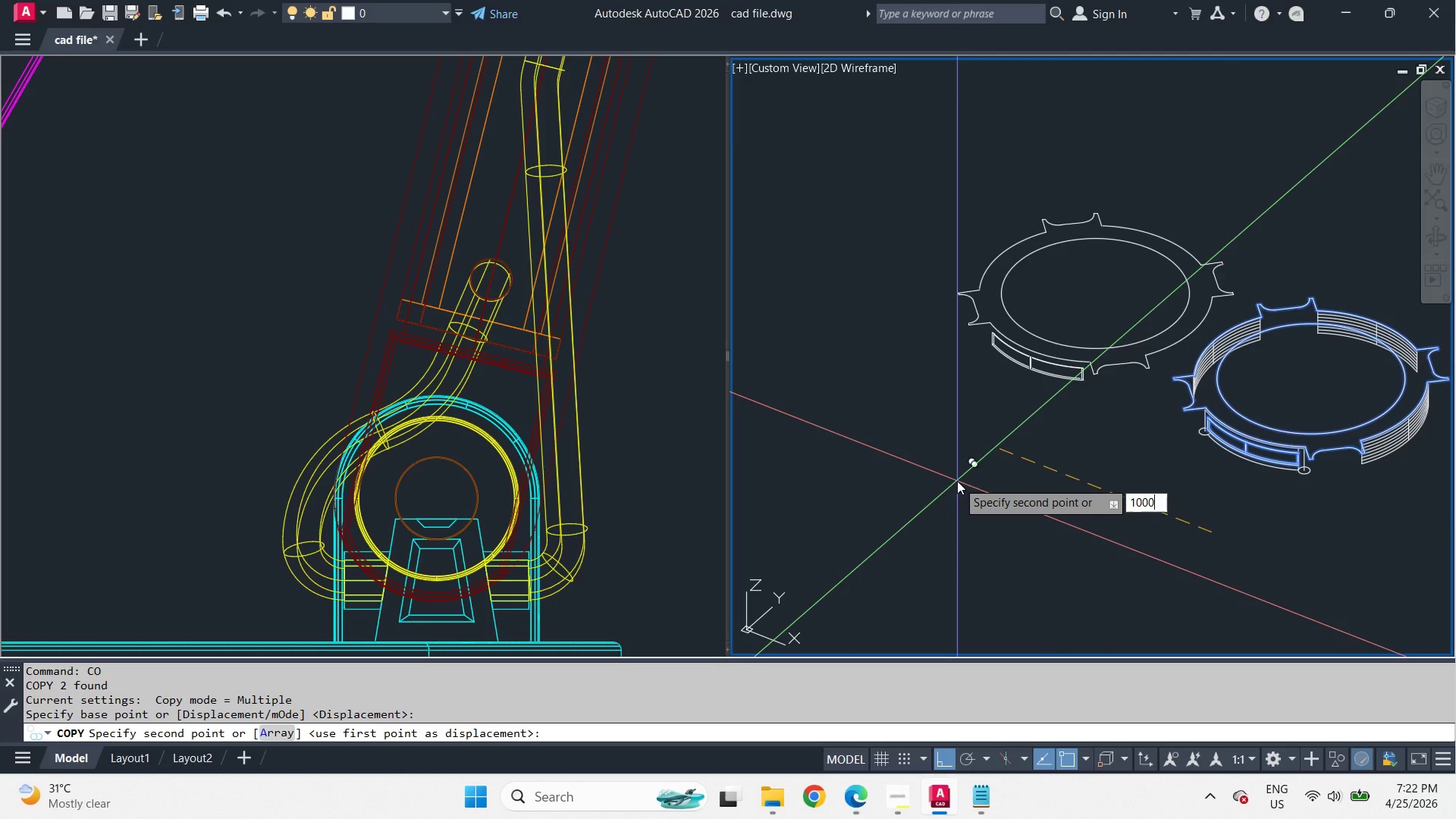 
key(Space)
 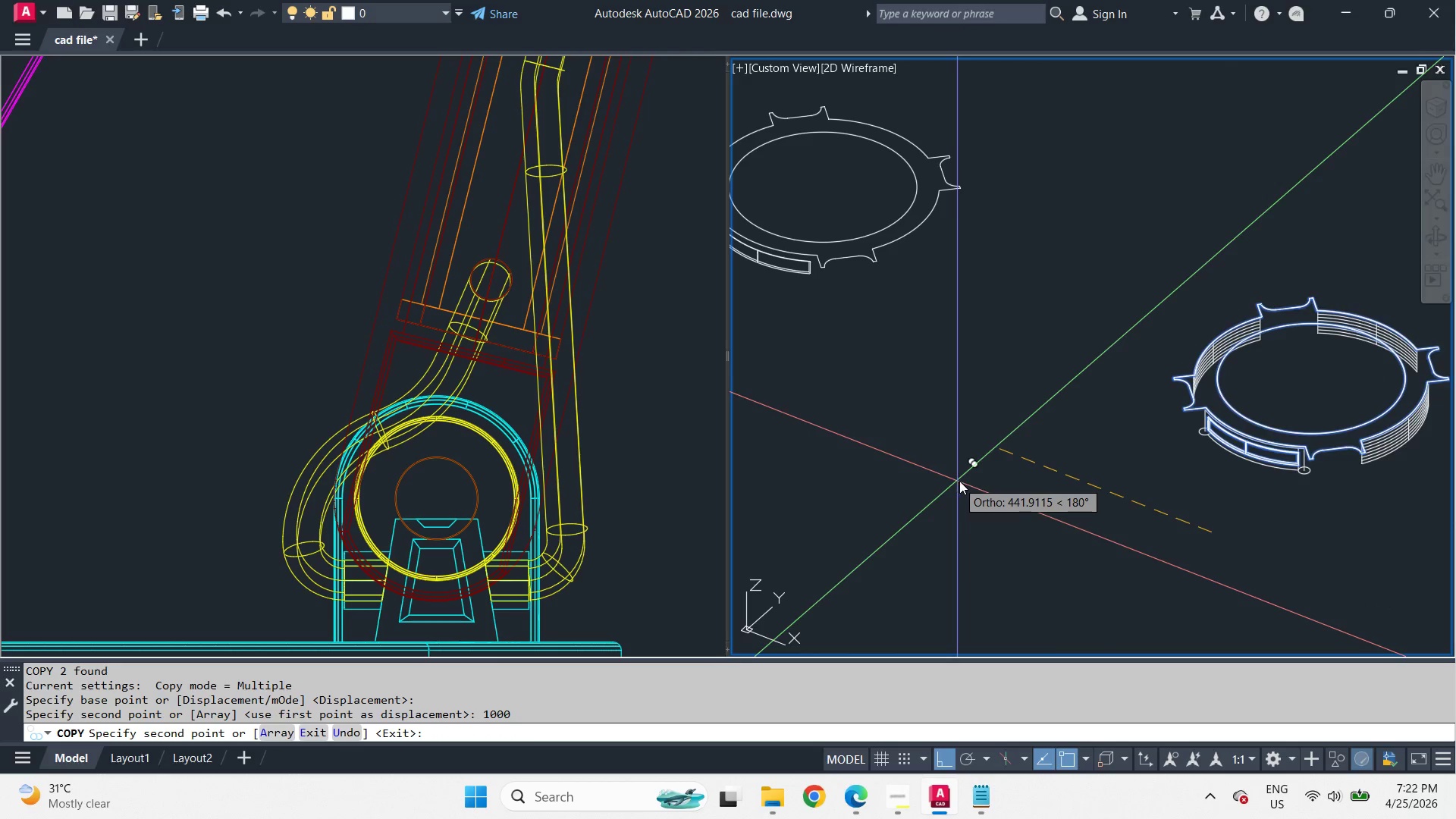 
key(Space)
 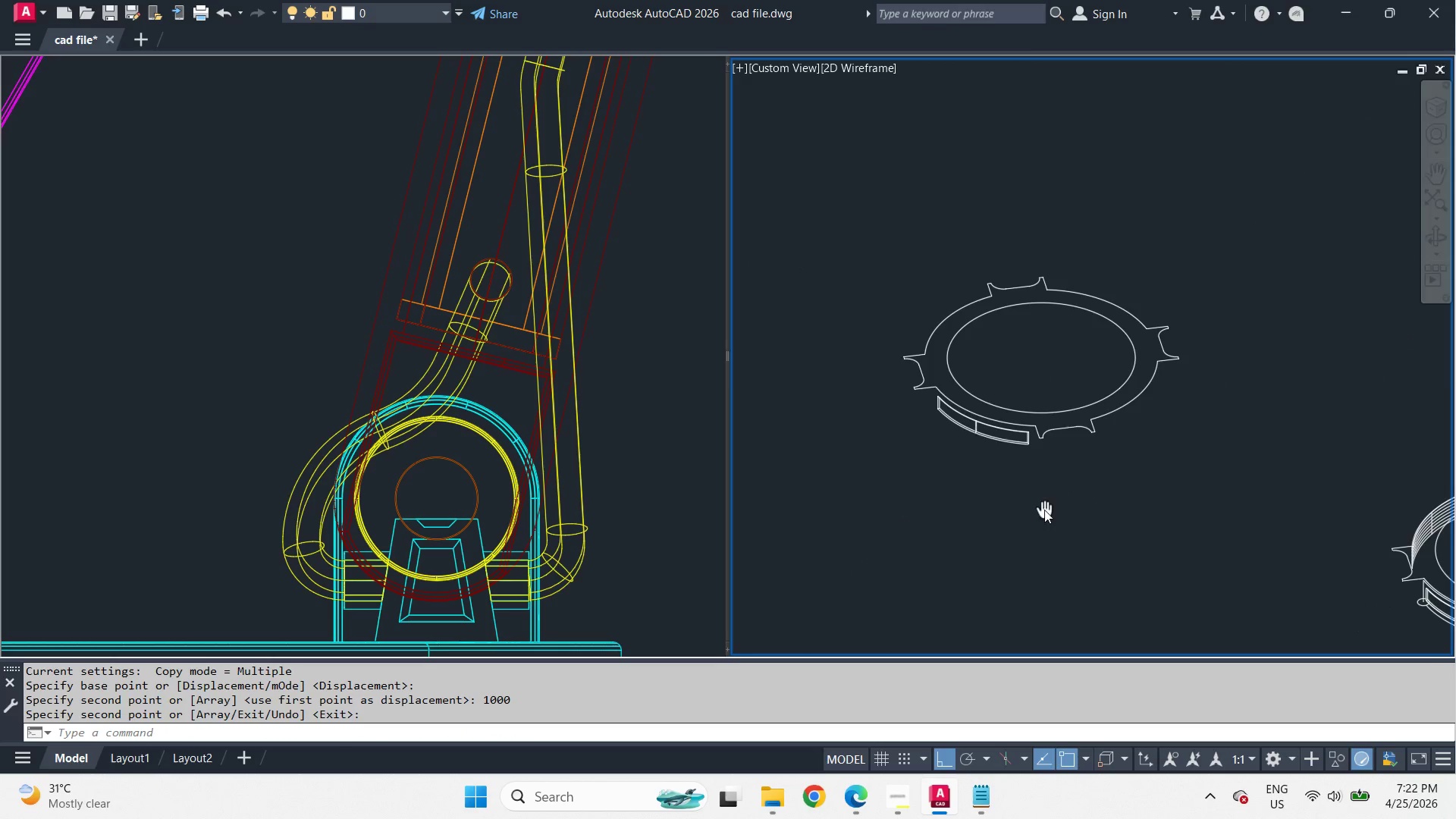 
left_click([1062, 457])
 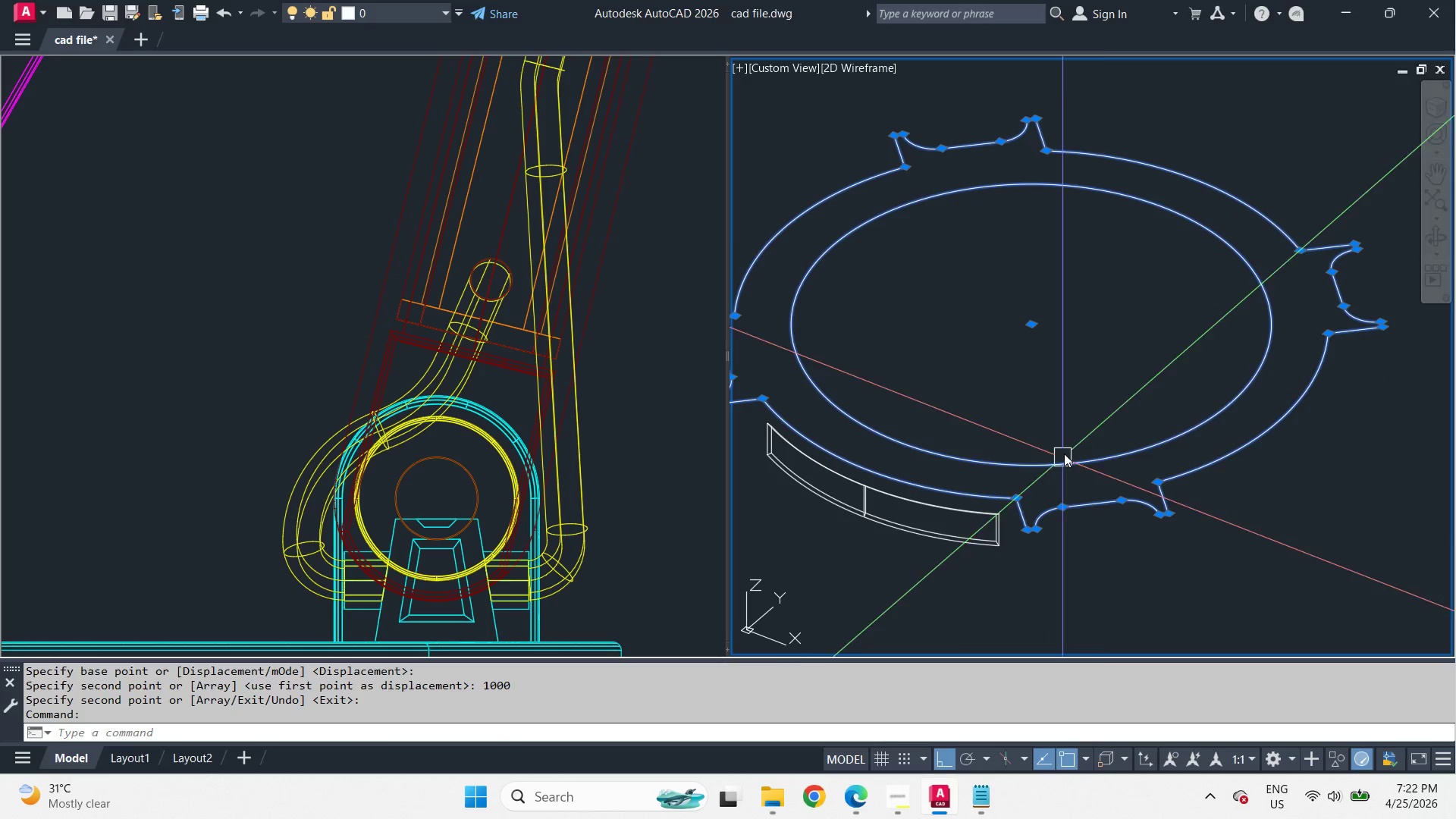 
key(X)
 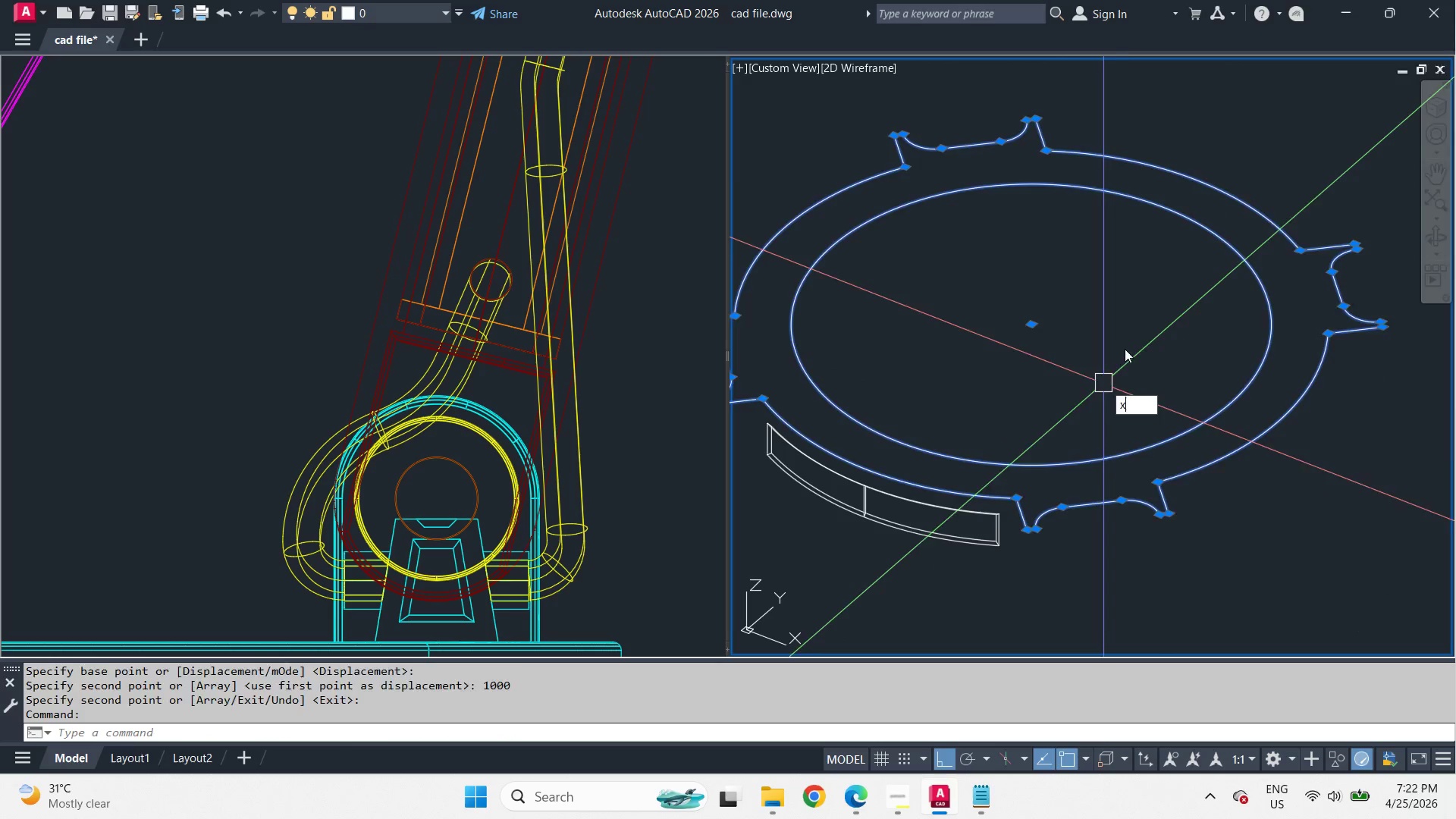 
key(Space)
 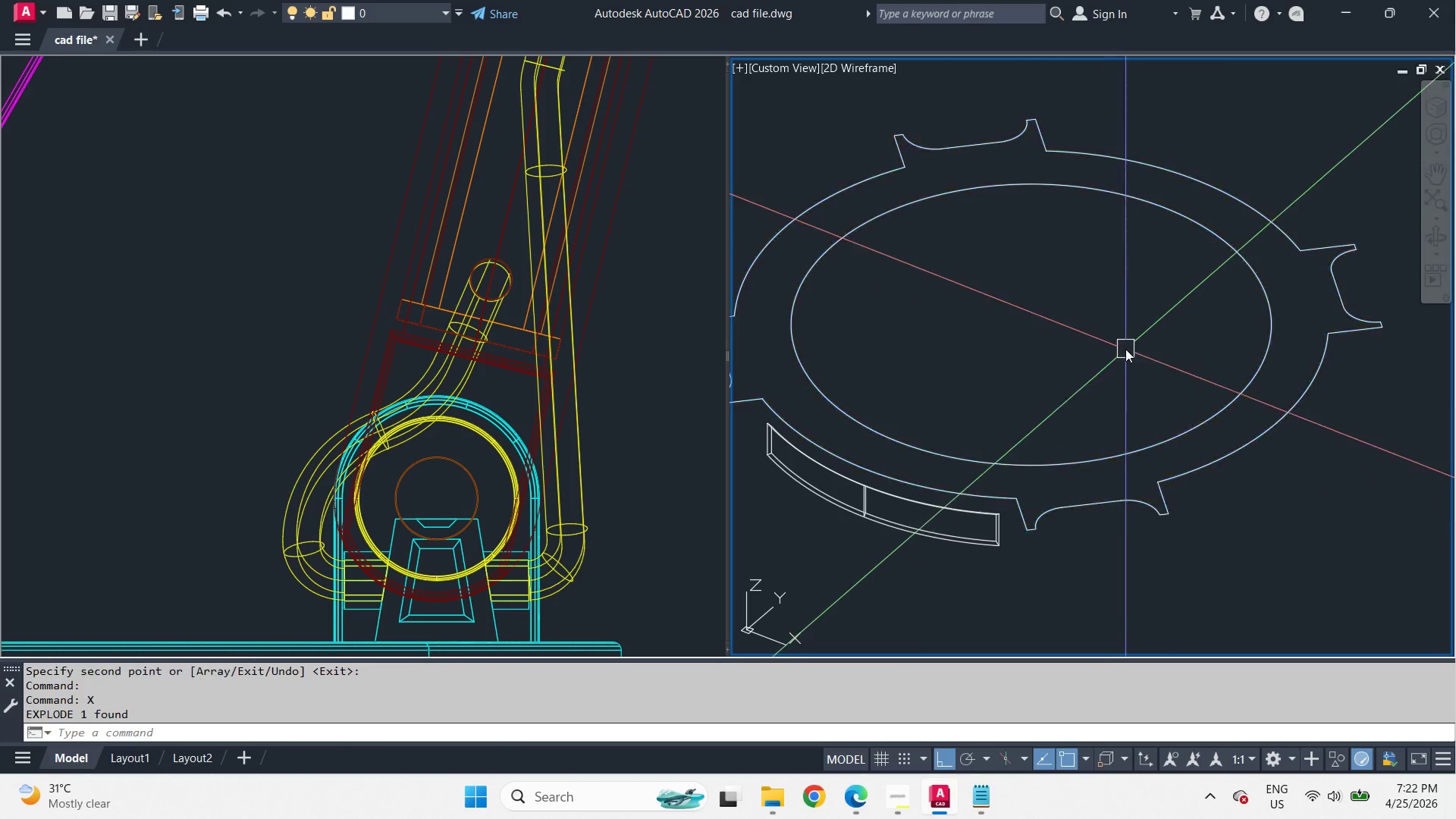 
scroll: coordinate [1046, 381], scroll_direction: up, amount: 2.0
 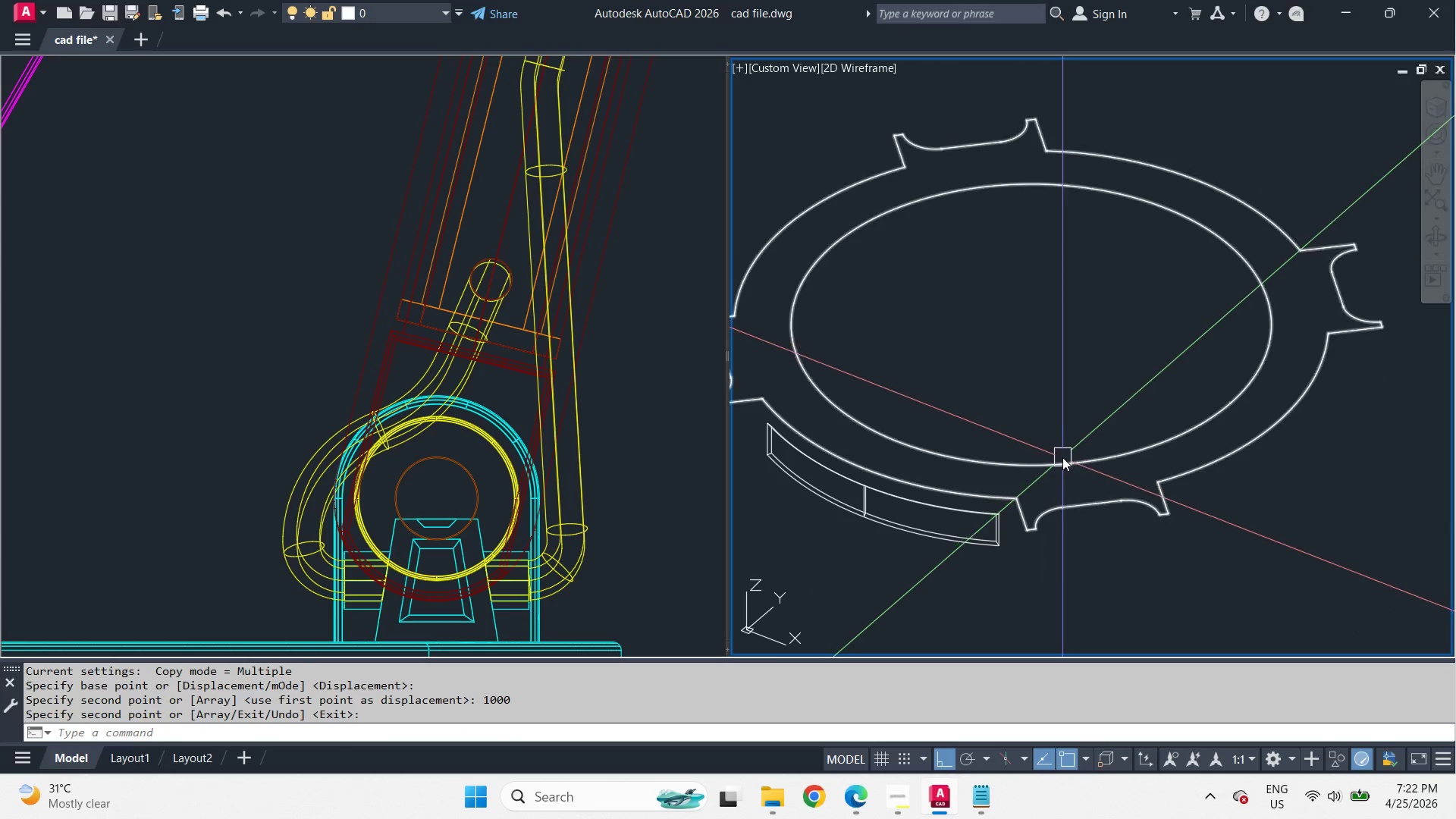 
left_click_drag(start_coordinate=[908, 181], to_coordinate=[981, 274])
 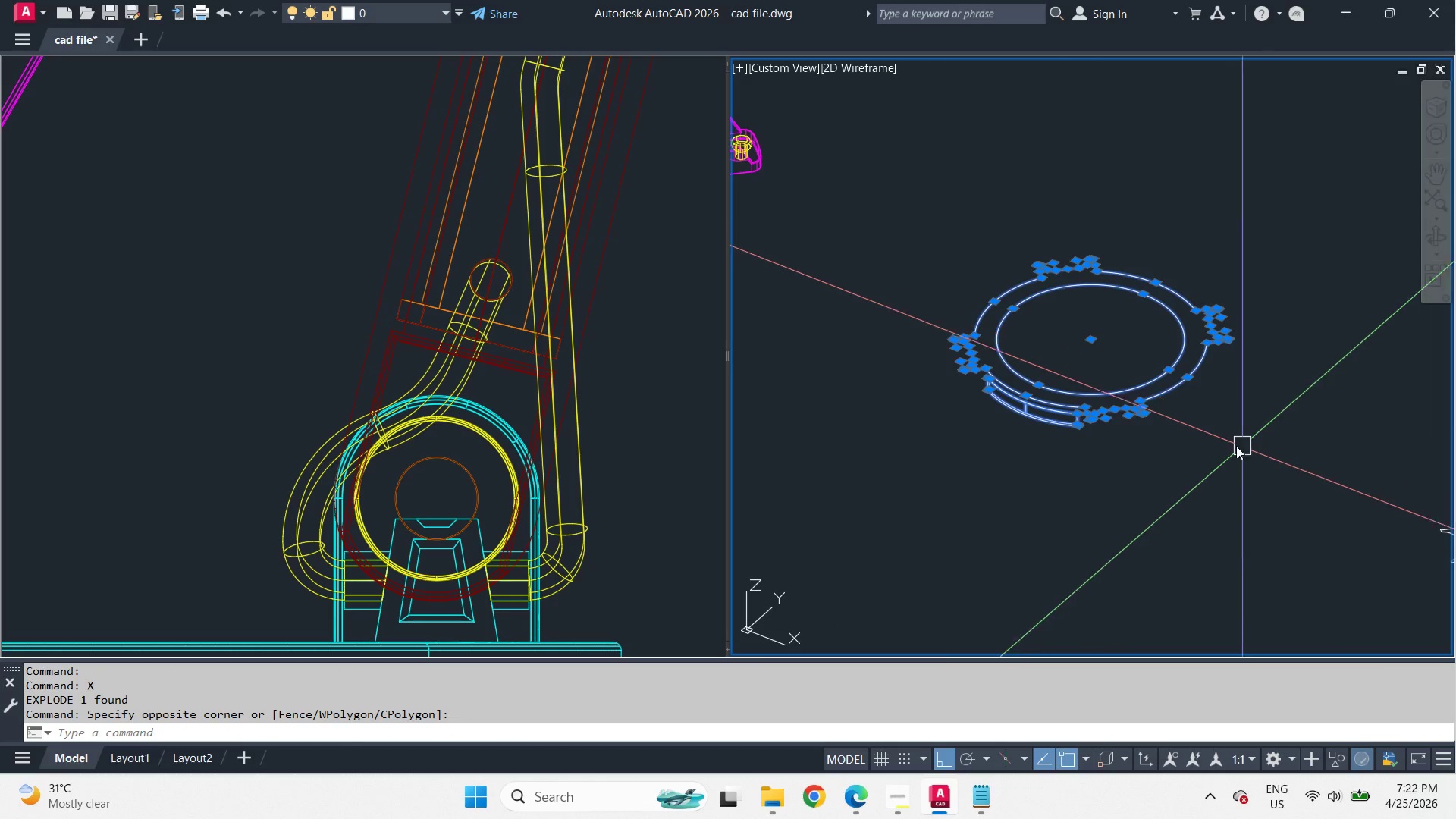 
scroll: coordinate [1131, 349], scroll_direction: down, amount: 2.0
 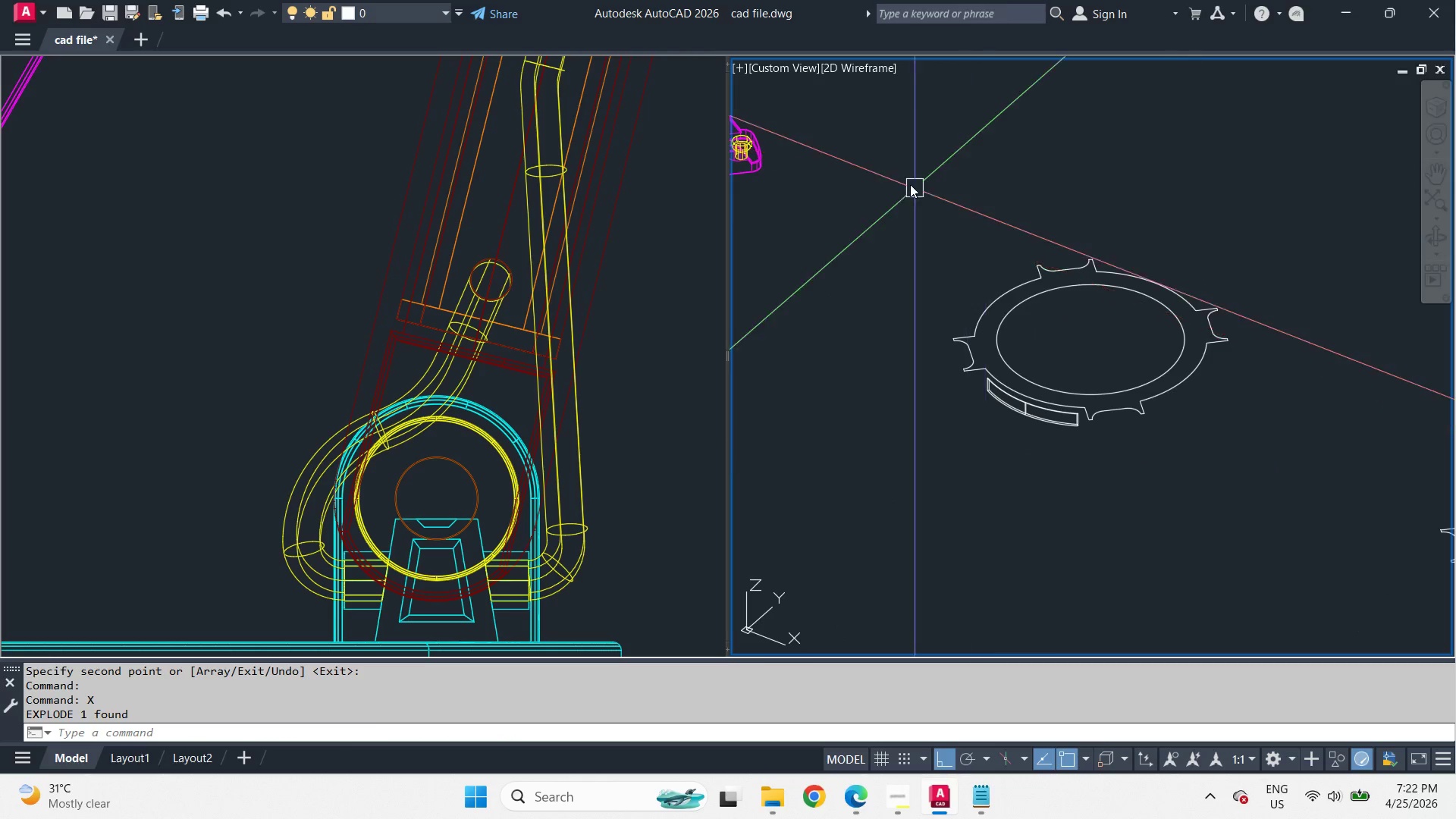 
key(J)
 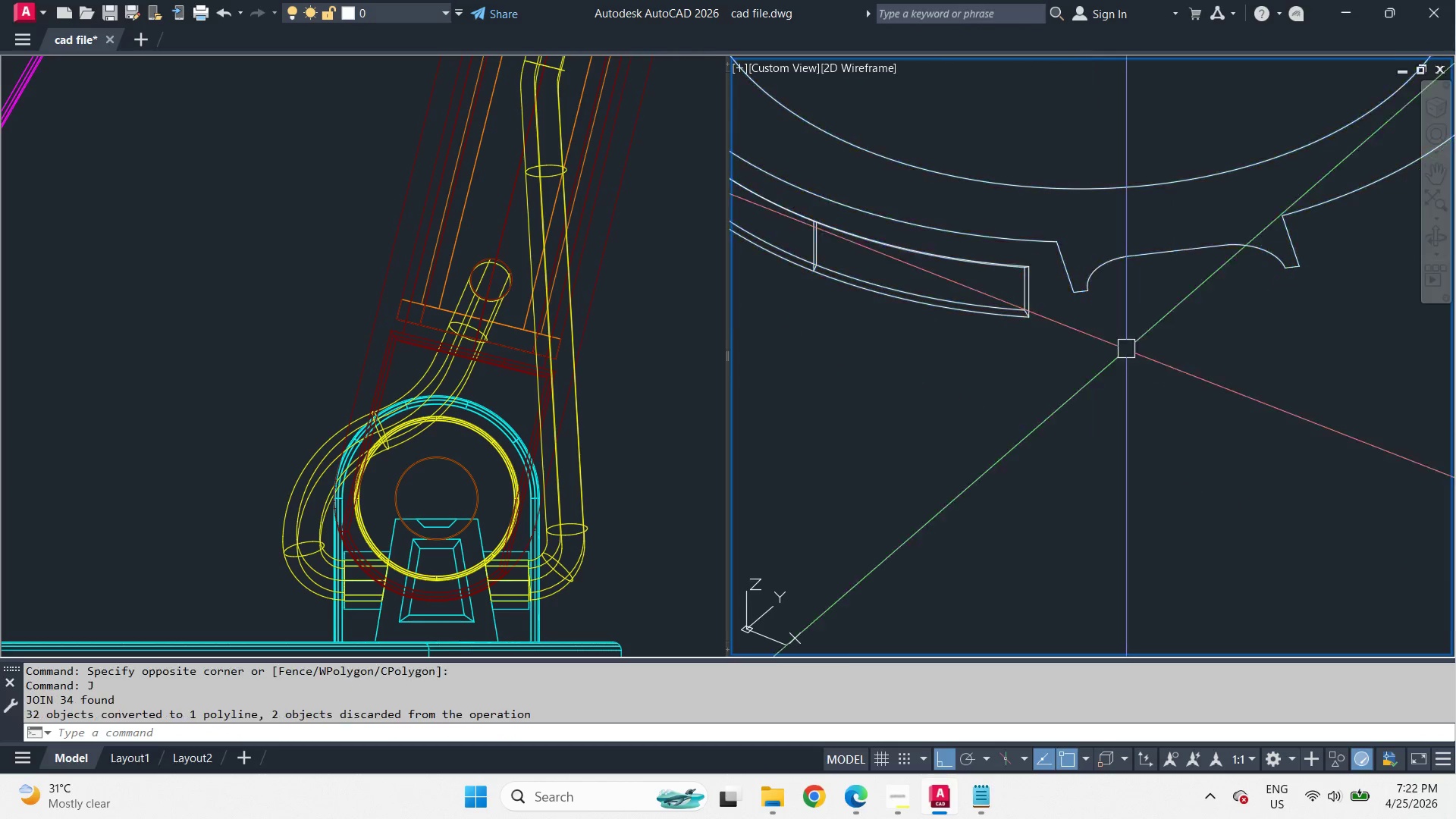 
key(Space)
 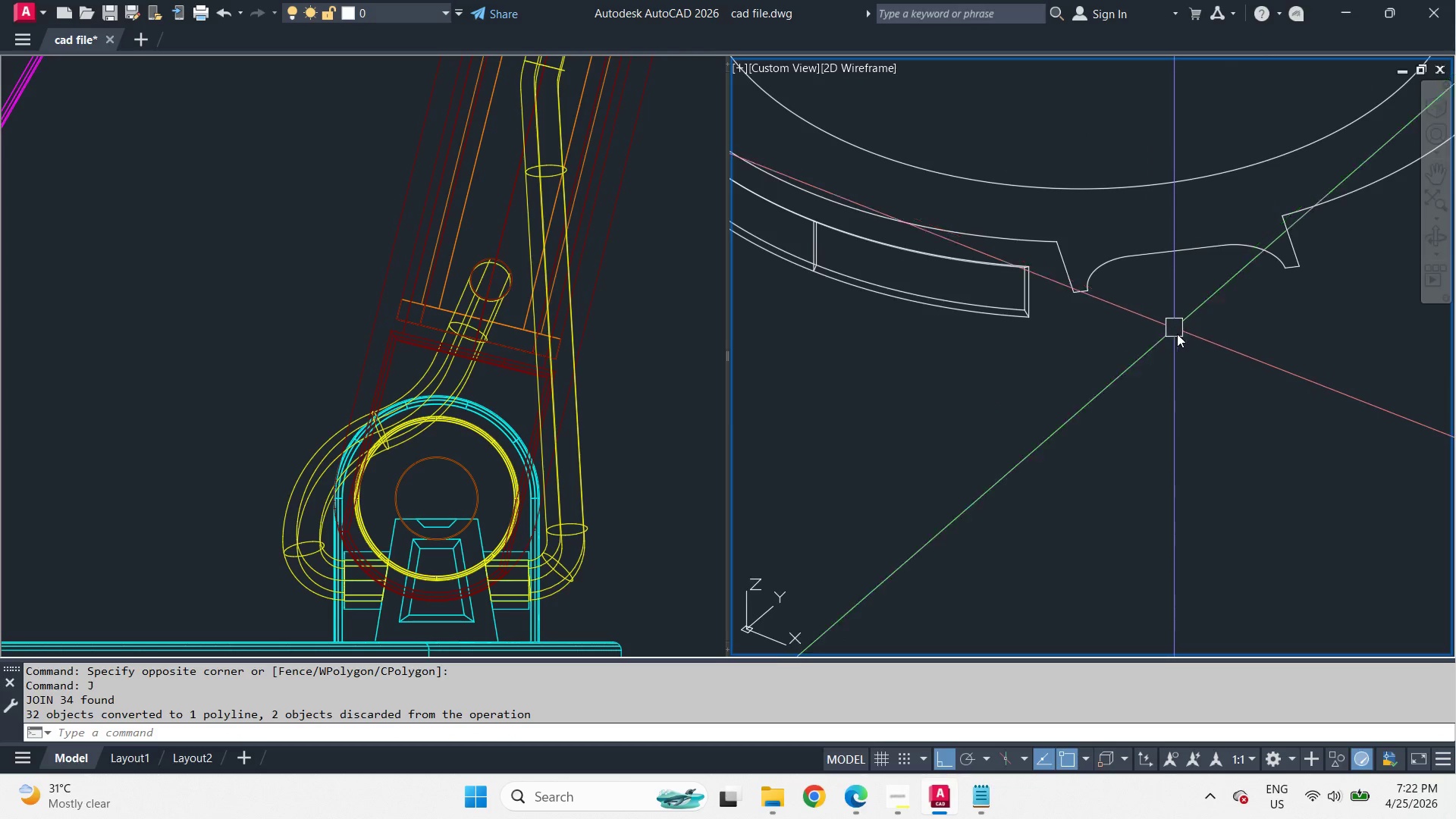 
scroll: coordinate [1093, 460], scroll_direction: up, amount: 3.0
 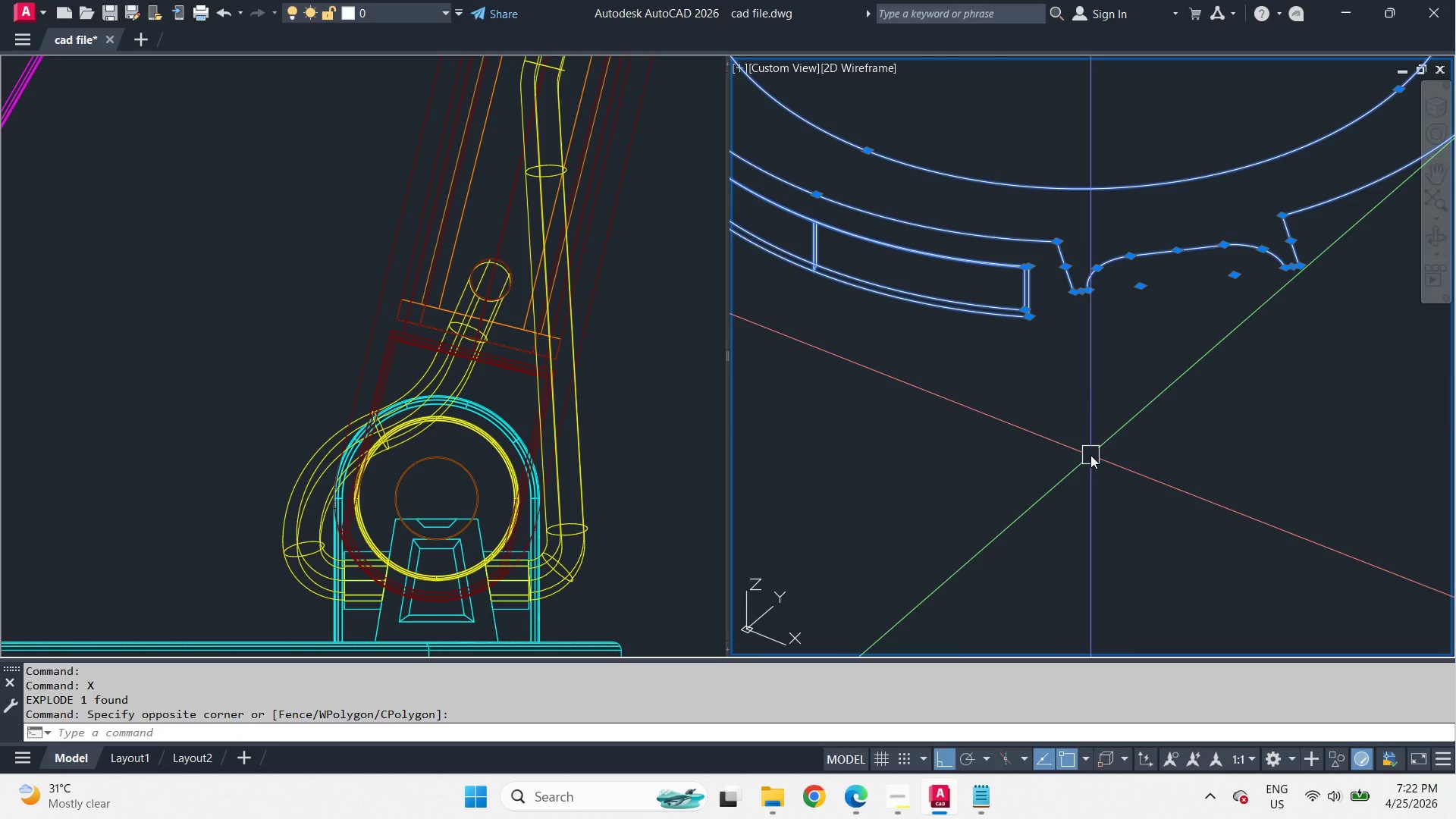 
key(O)
 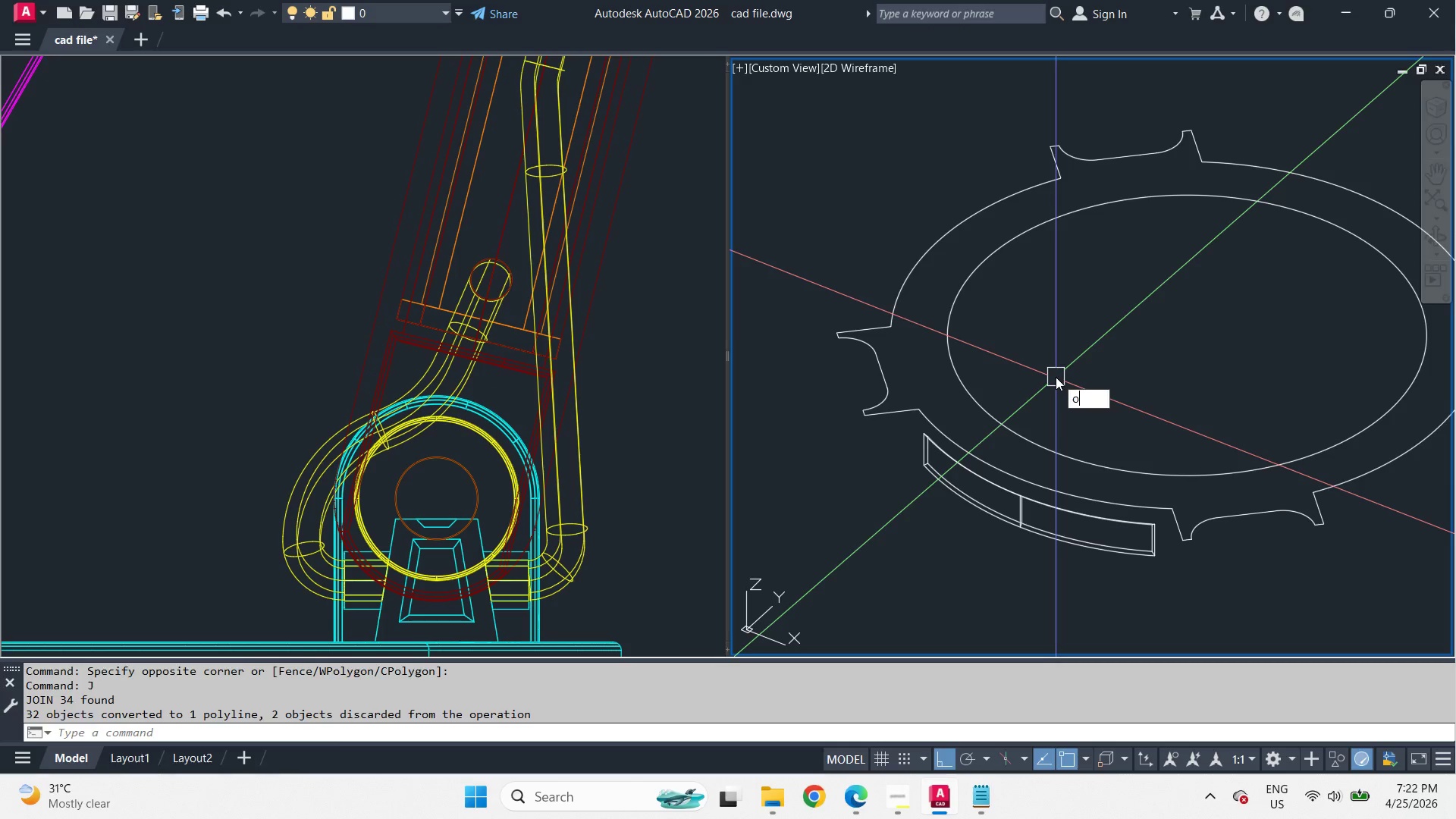 
scroll: coordinate [1247, 566], scroll_direction: down, amount: 1.0
 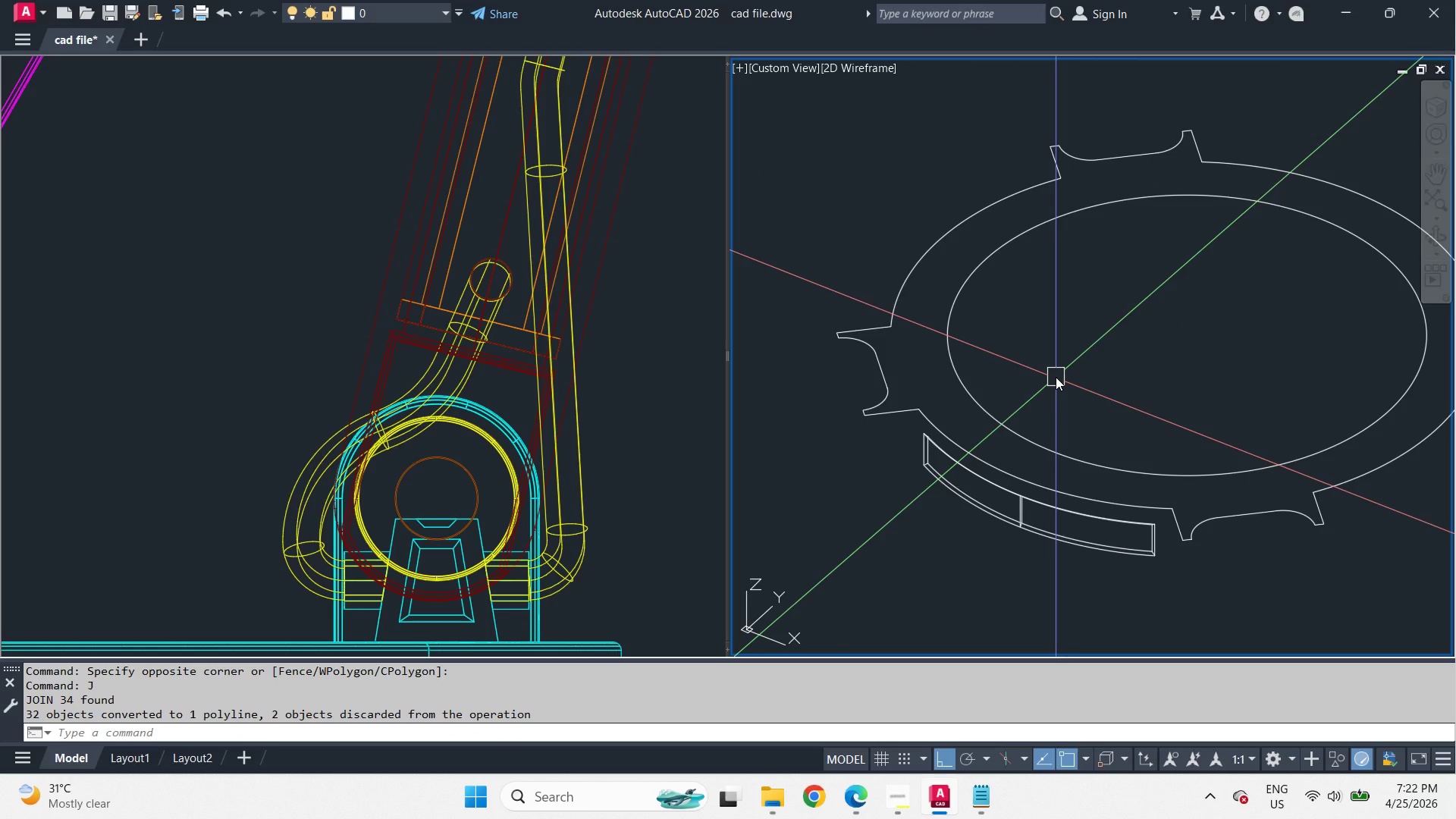 
key(Space)
 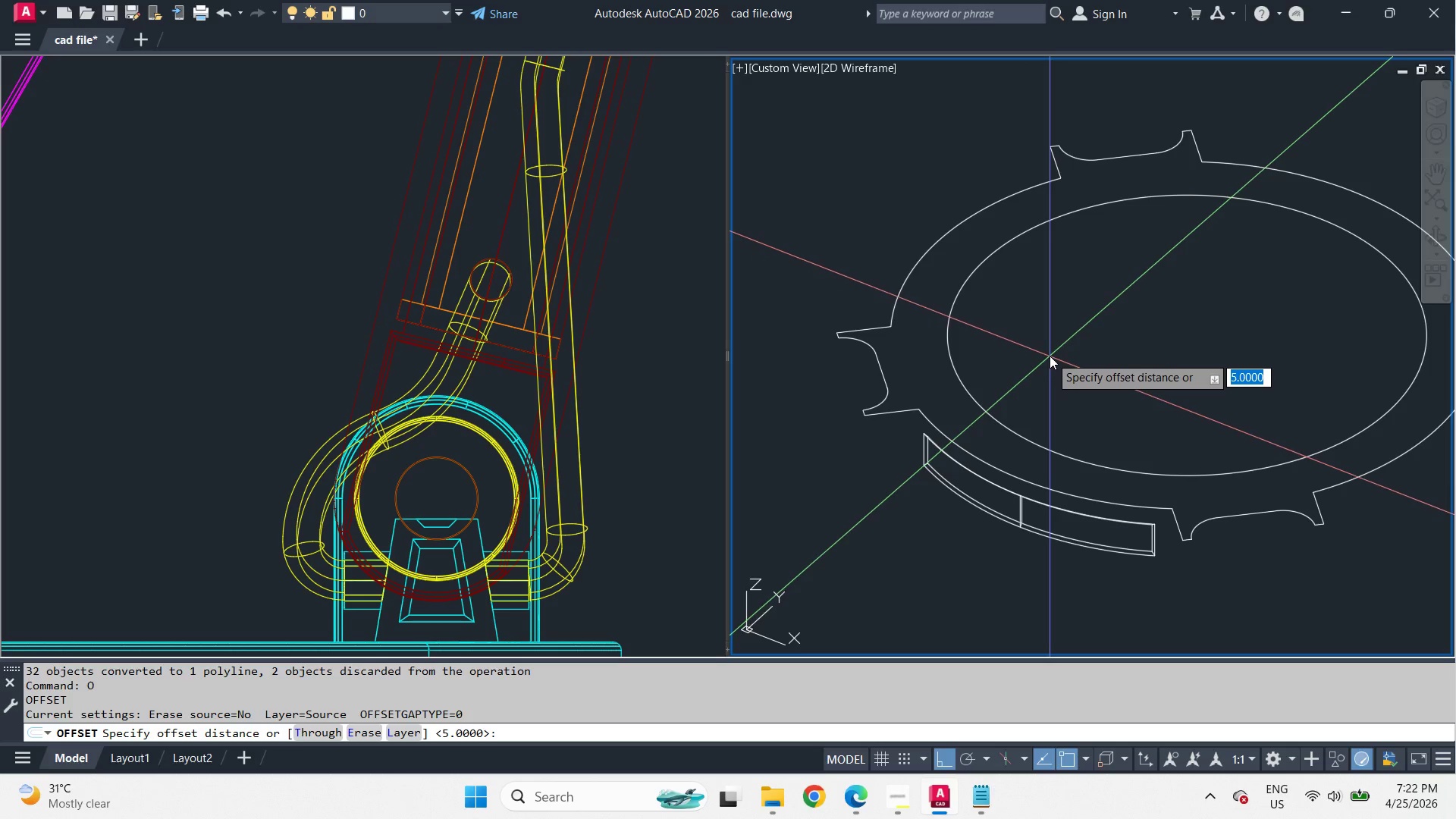 
key(T)
 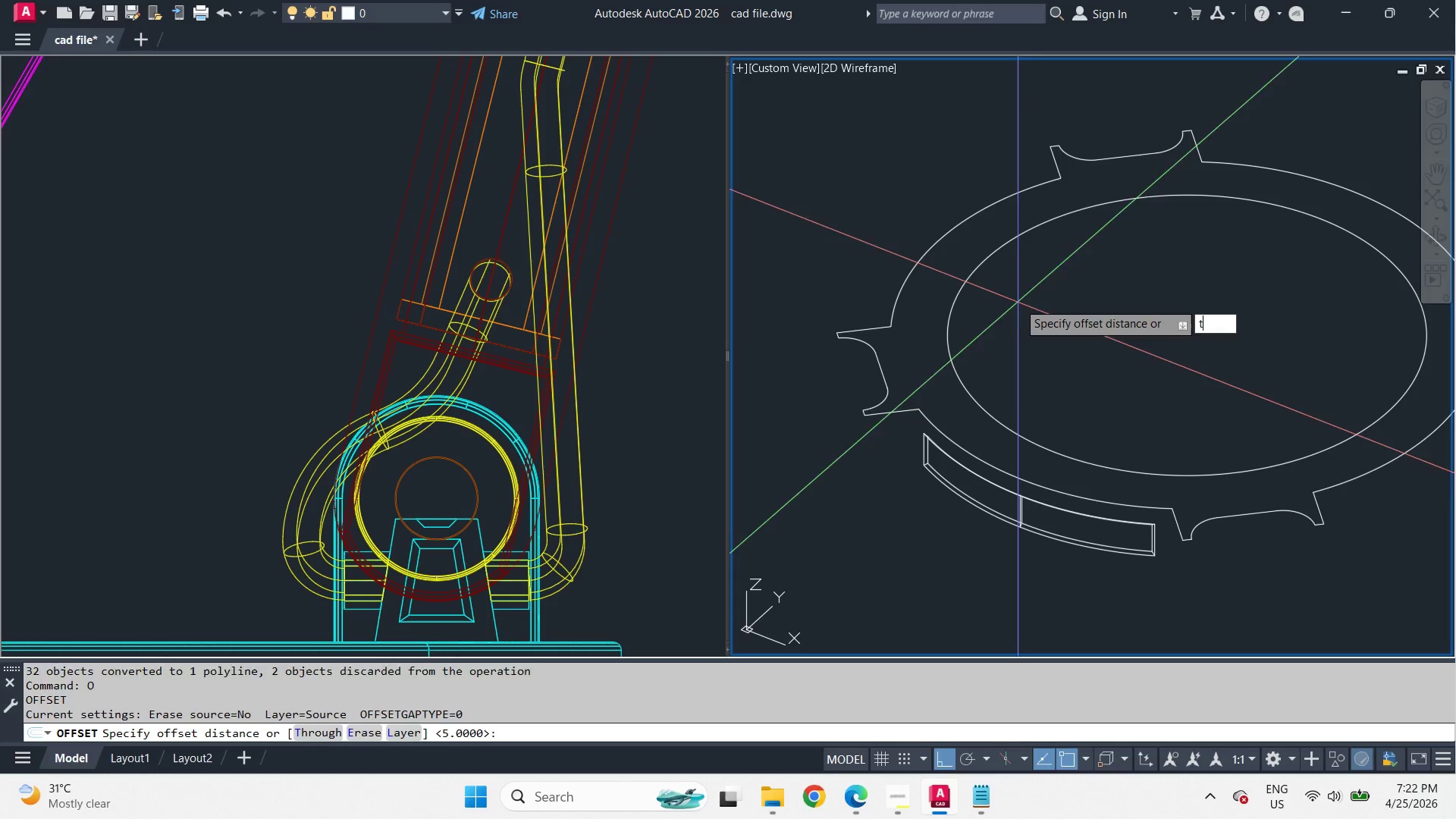 
key(Space)
 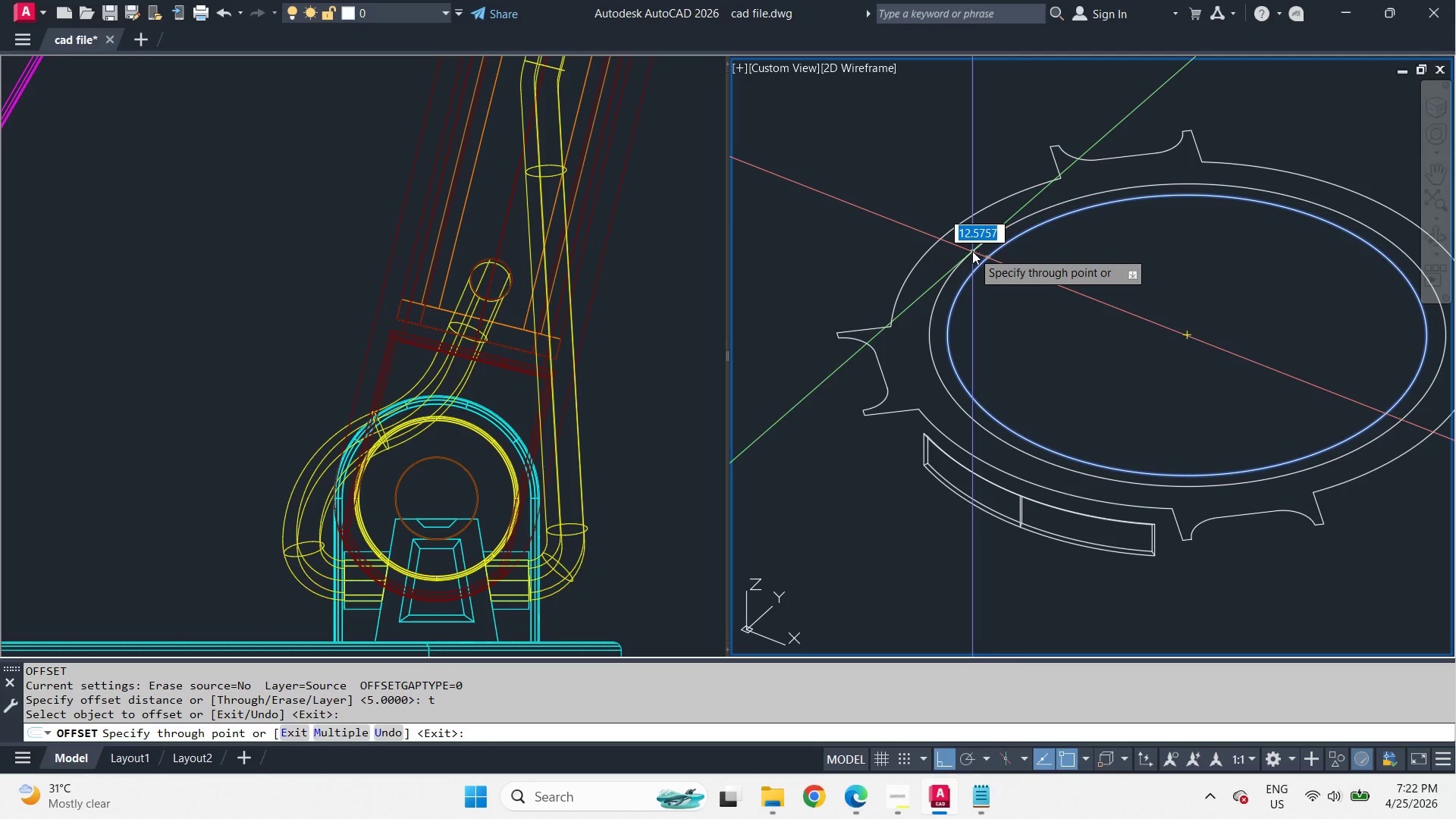 
key(Escape)
 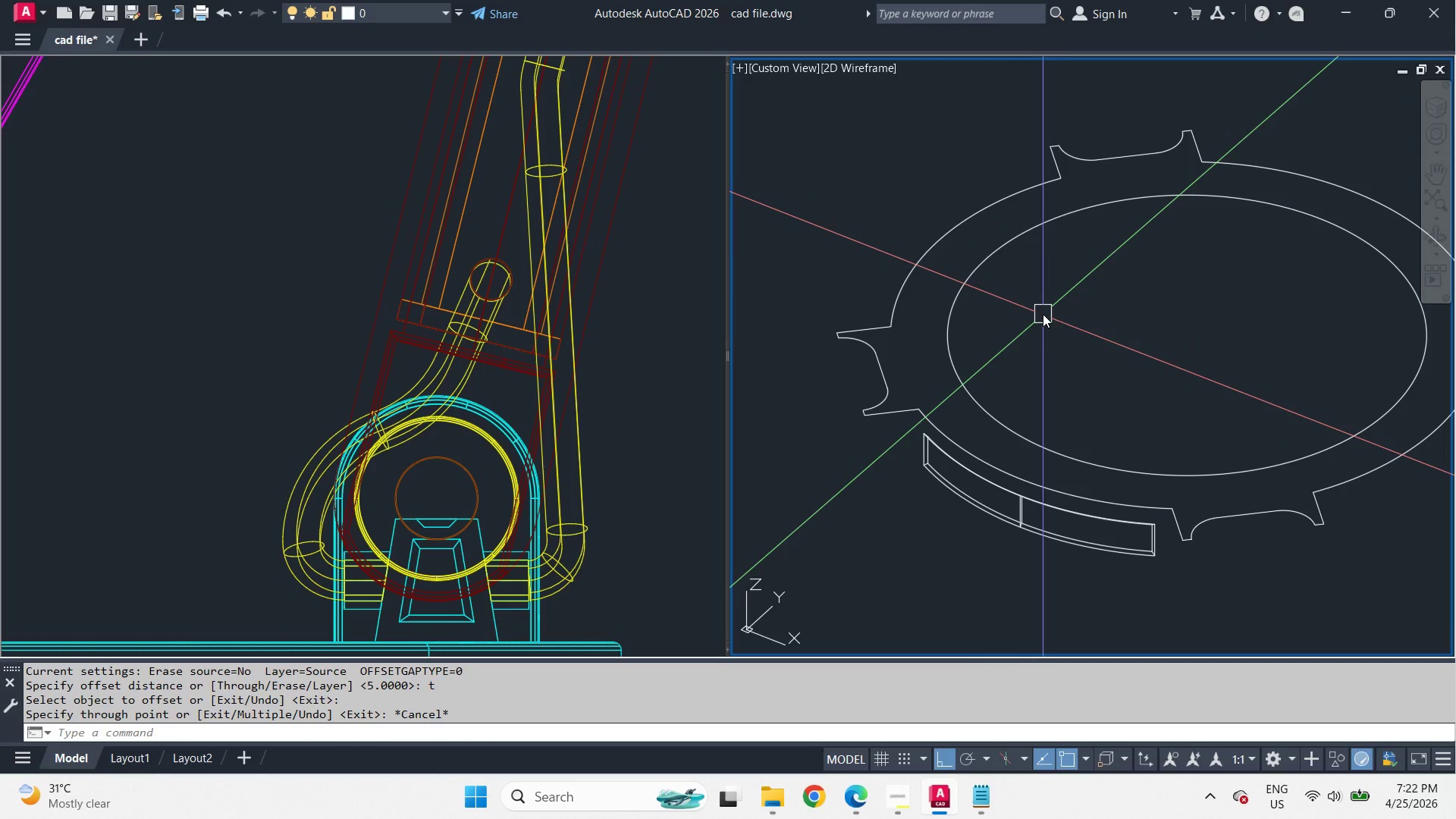 
key(O)
 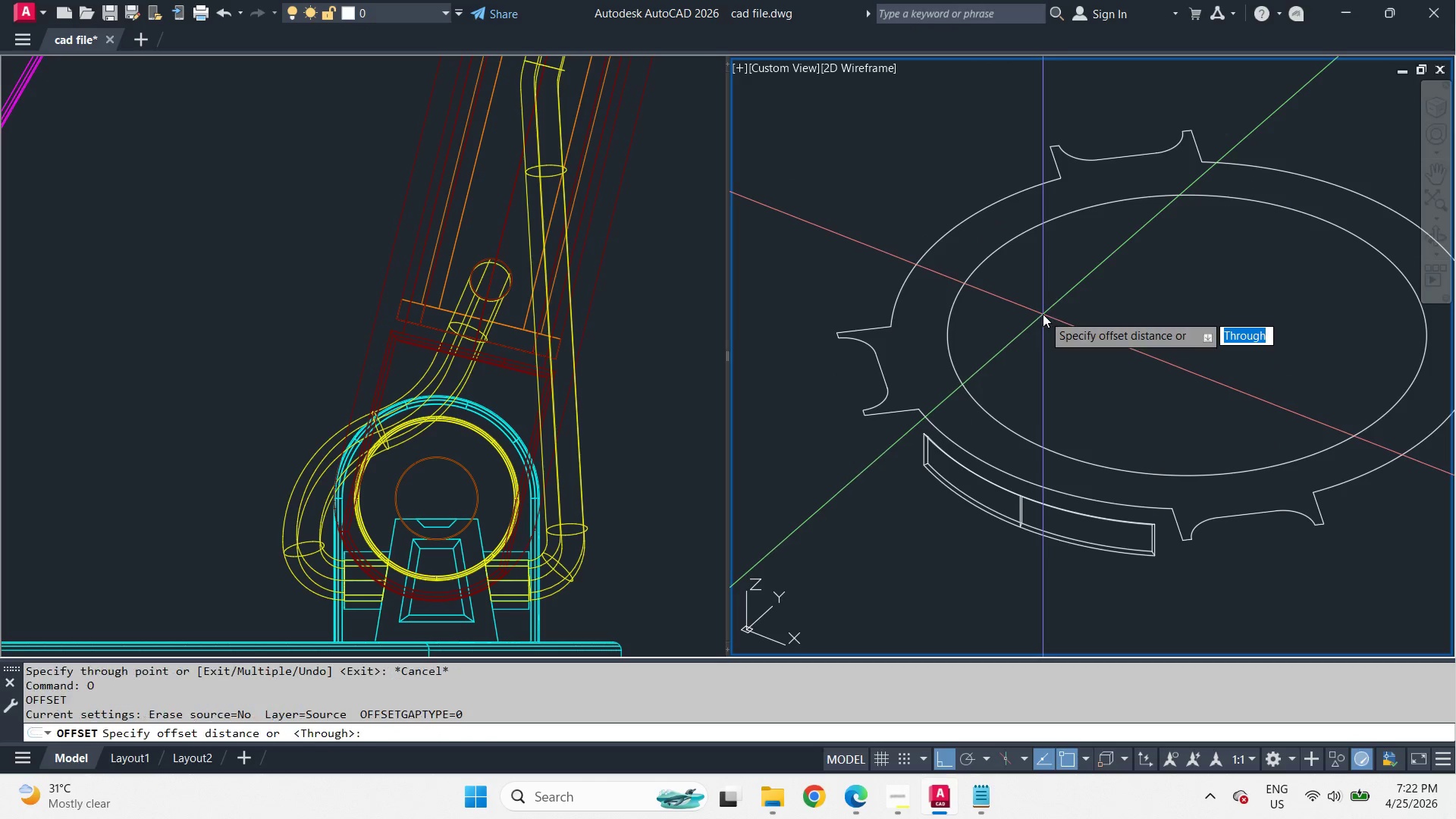 
key(Space)
 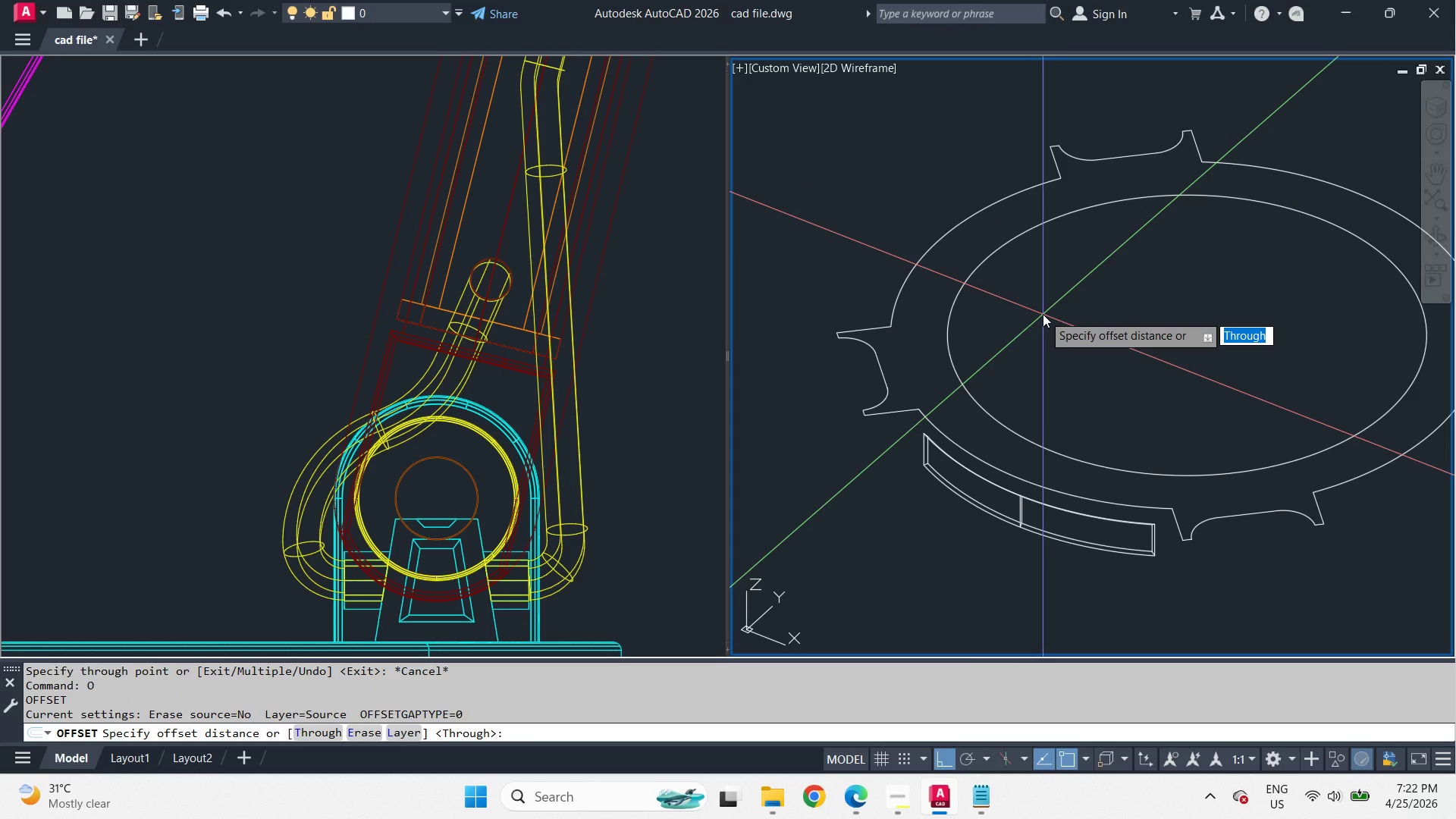 
key(Numpad1)
 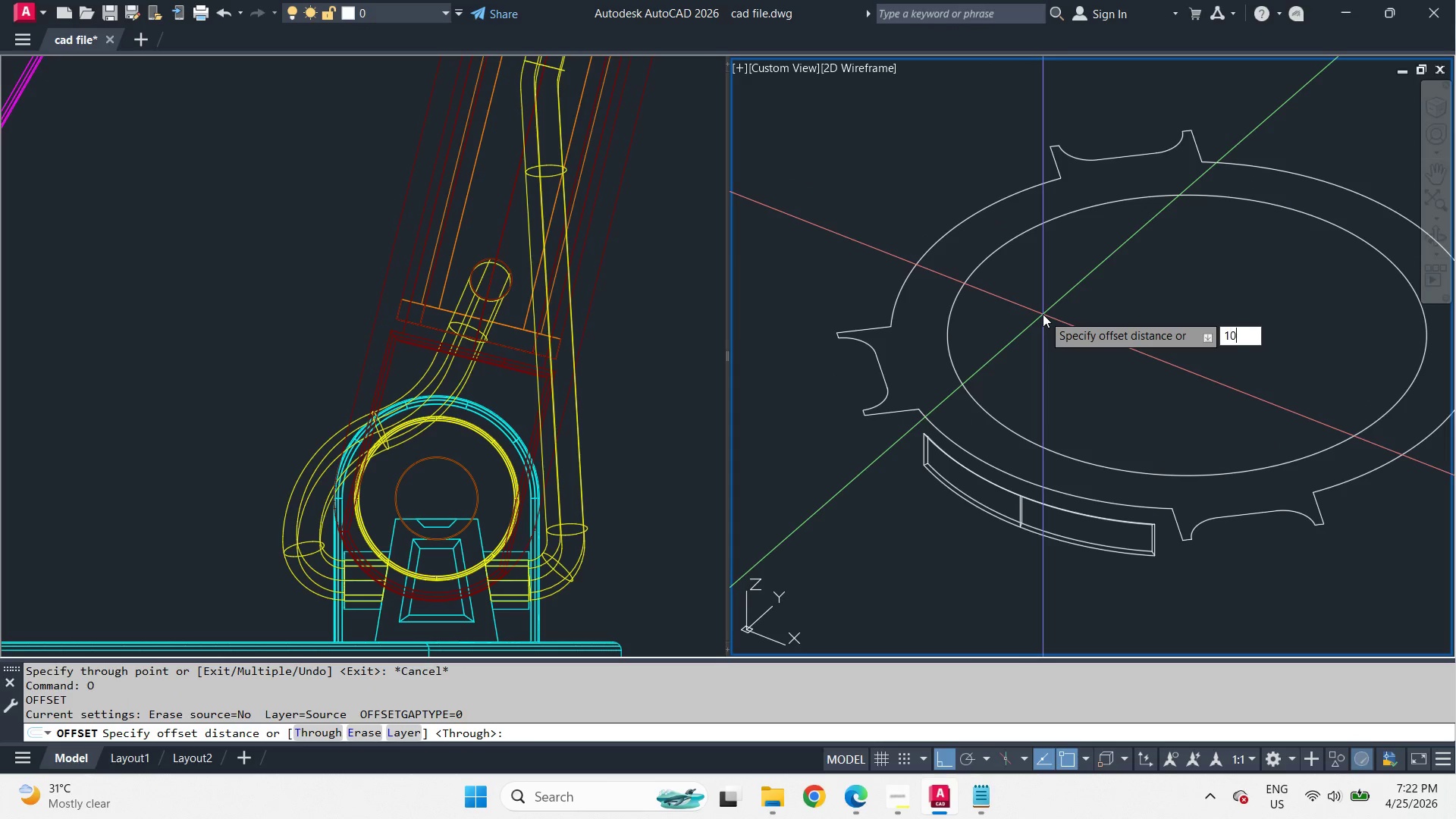 
key(Numpad0)
 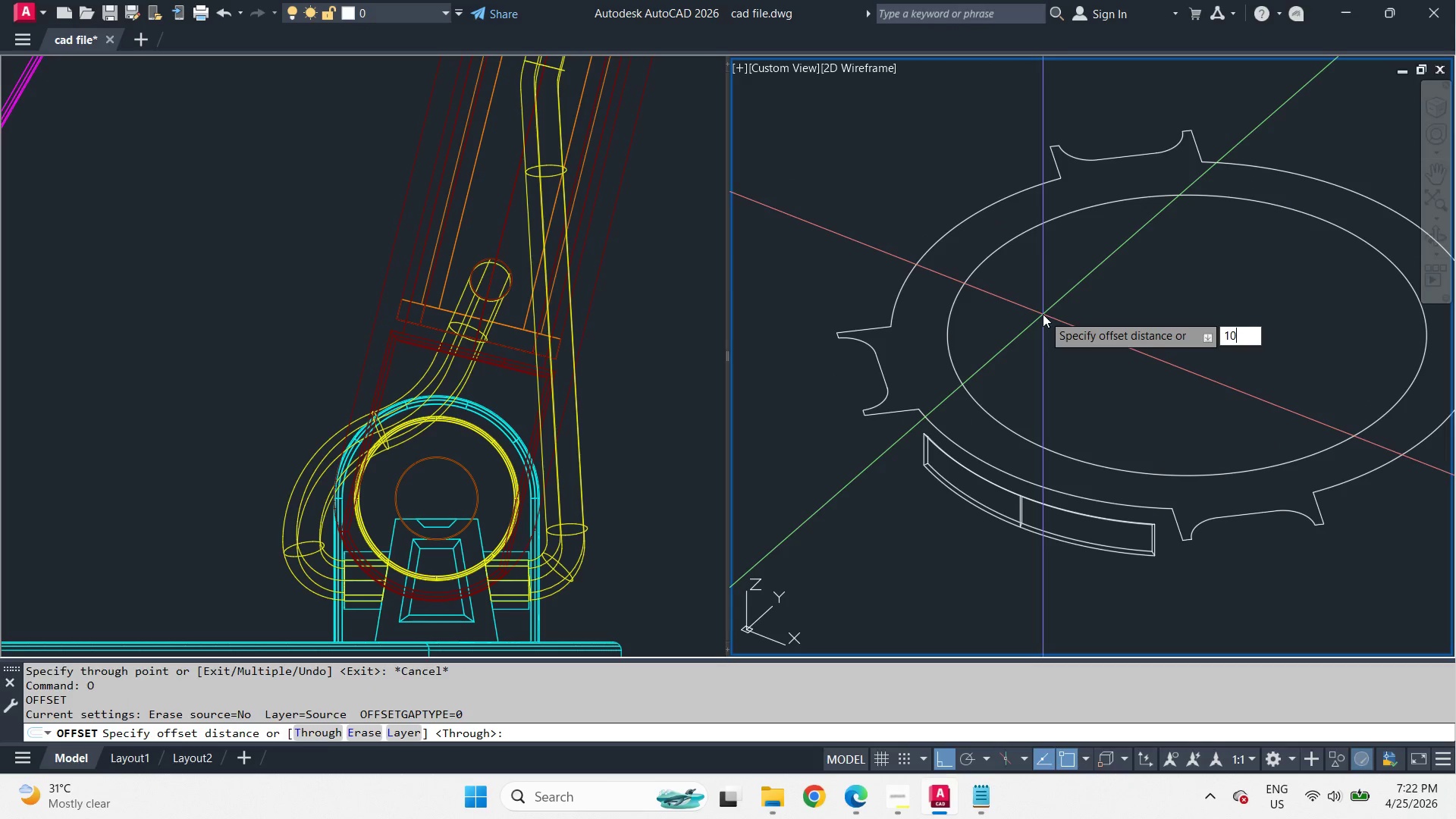 
key(Space)
 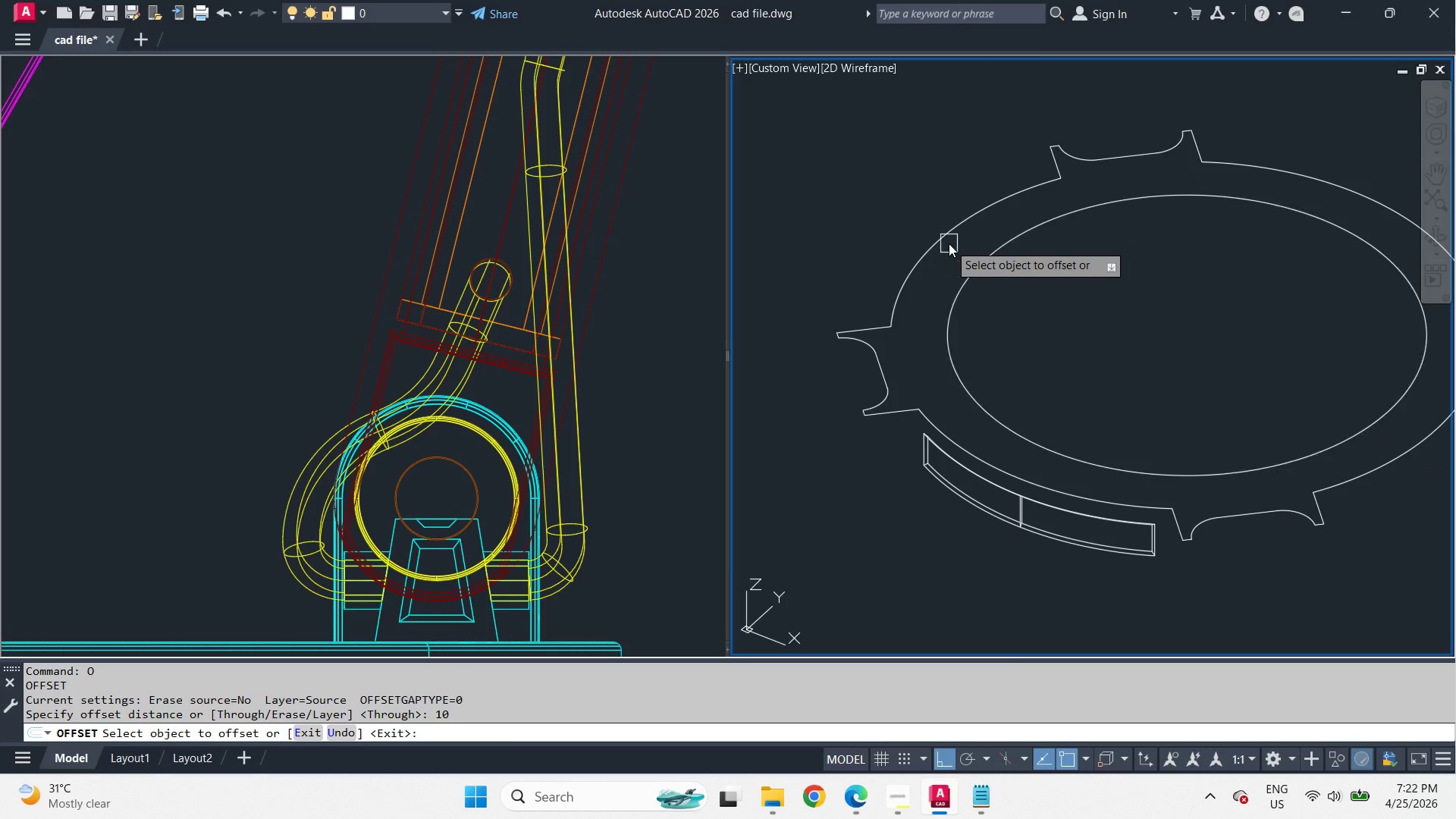 
left_click([947, 240])
 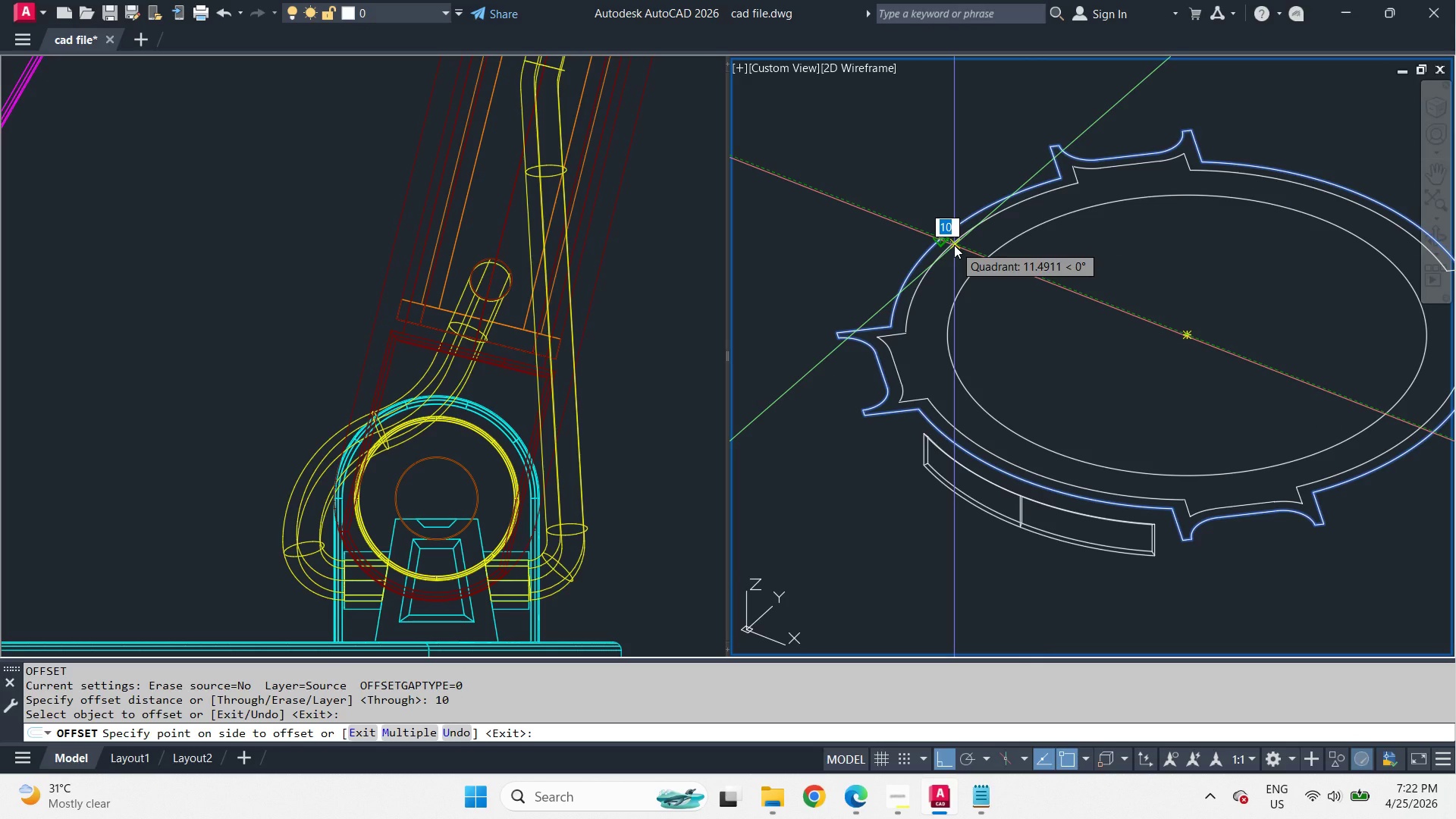 
left_click([954, 245])
 